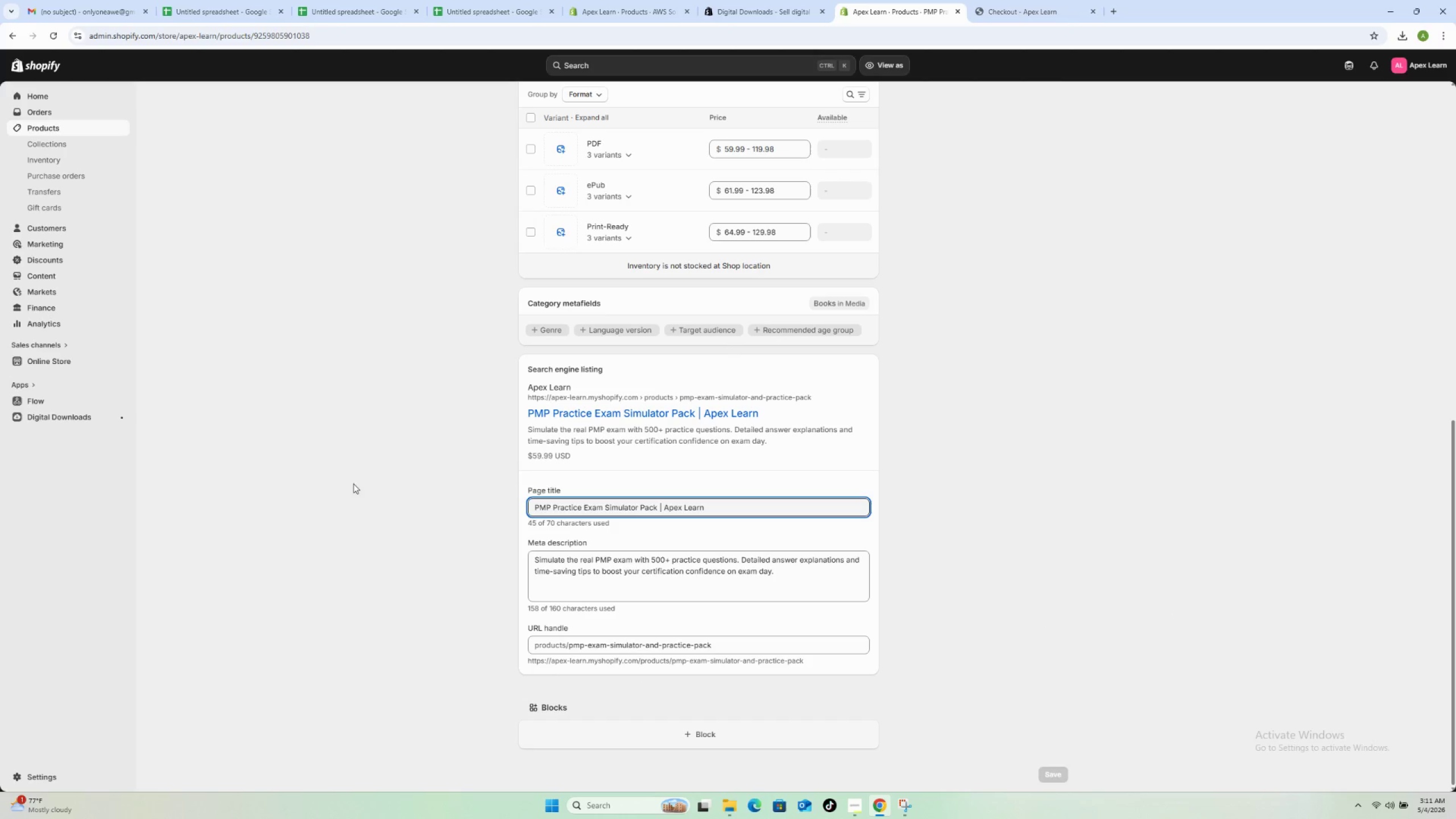 
scroll: coordinate [486, 245], scroll_direction: up, amount: 18.0
 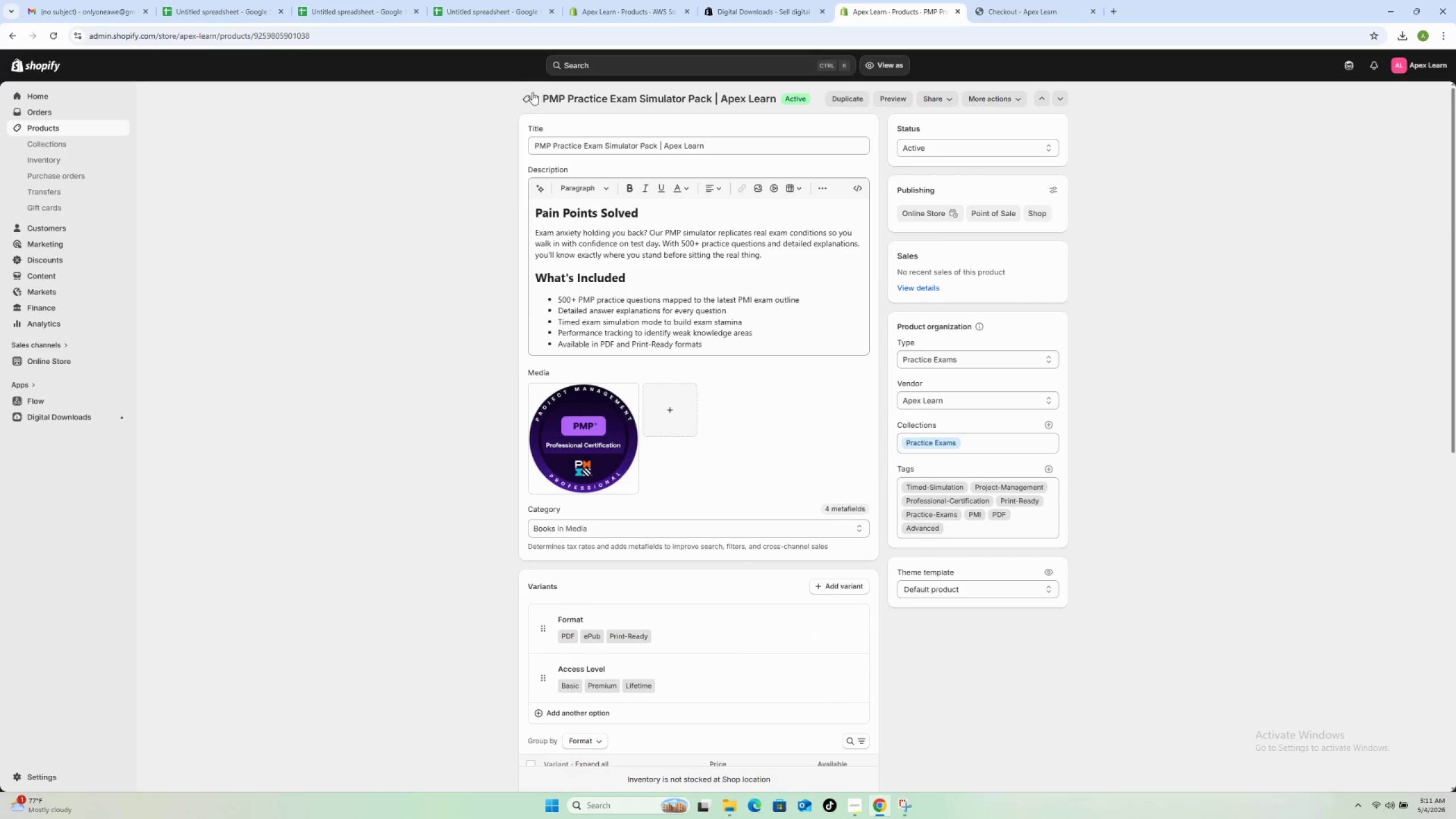 
left_click([528, 97])
 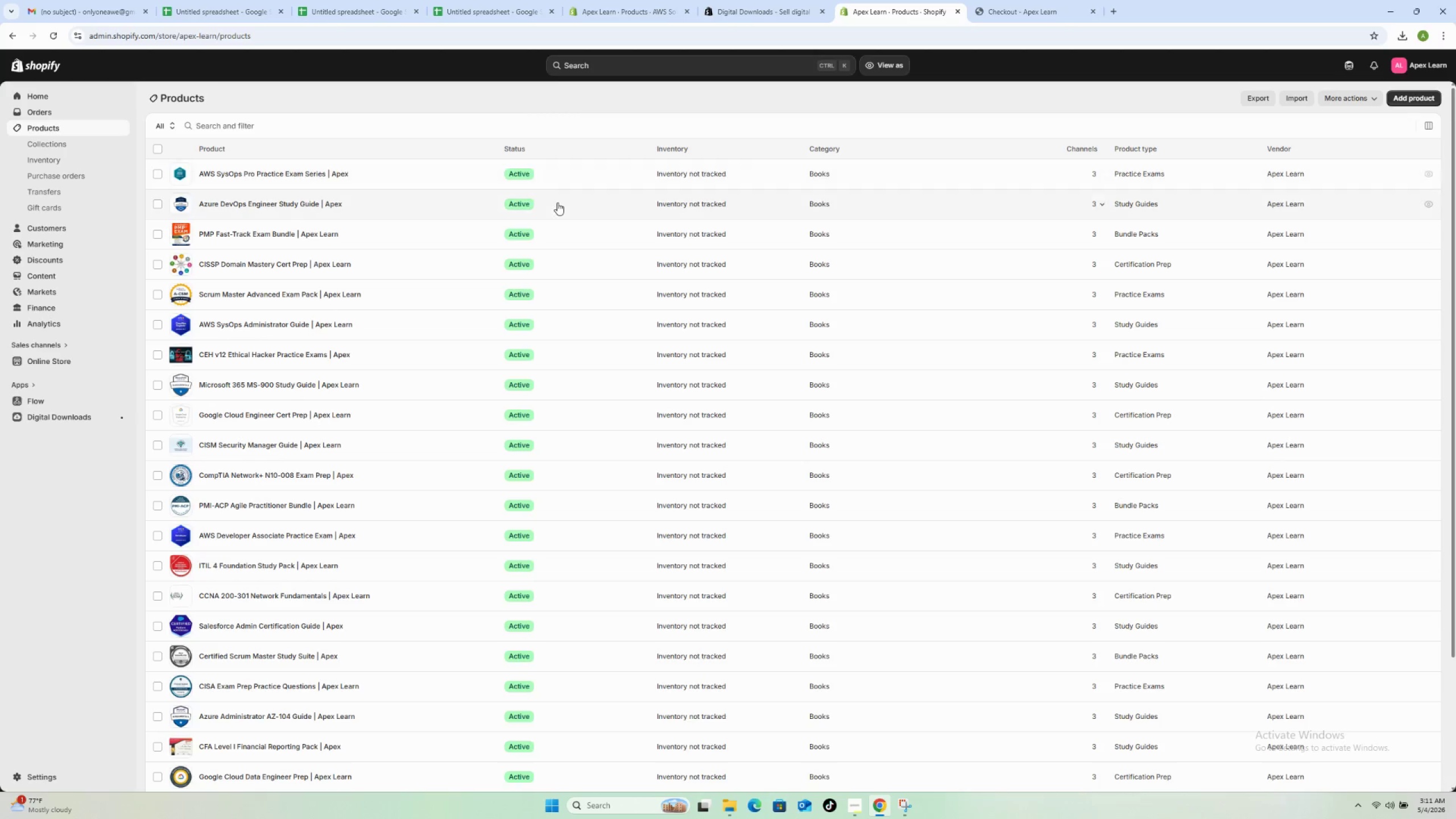 
wait(6.75)
 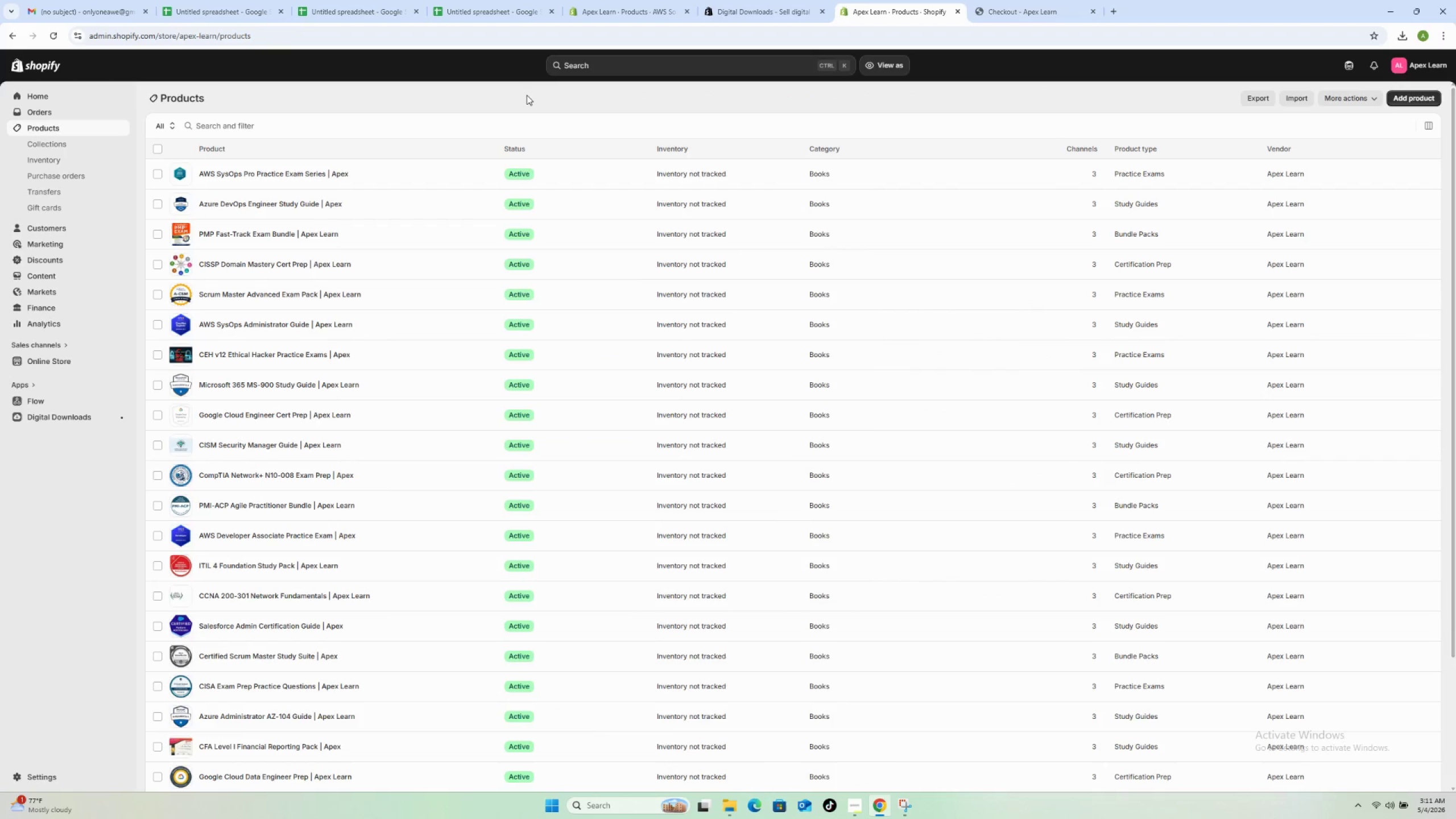 
scroll: coordinate [301, 702], scroll_direction: down, amount: 2.0
 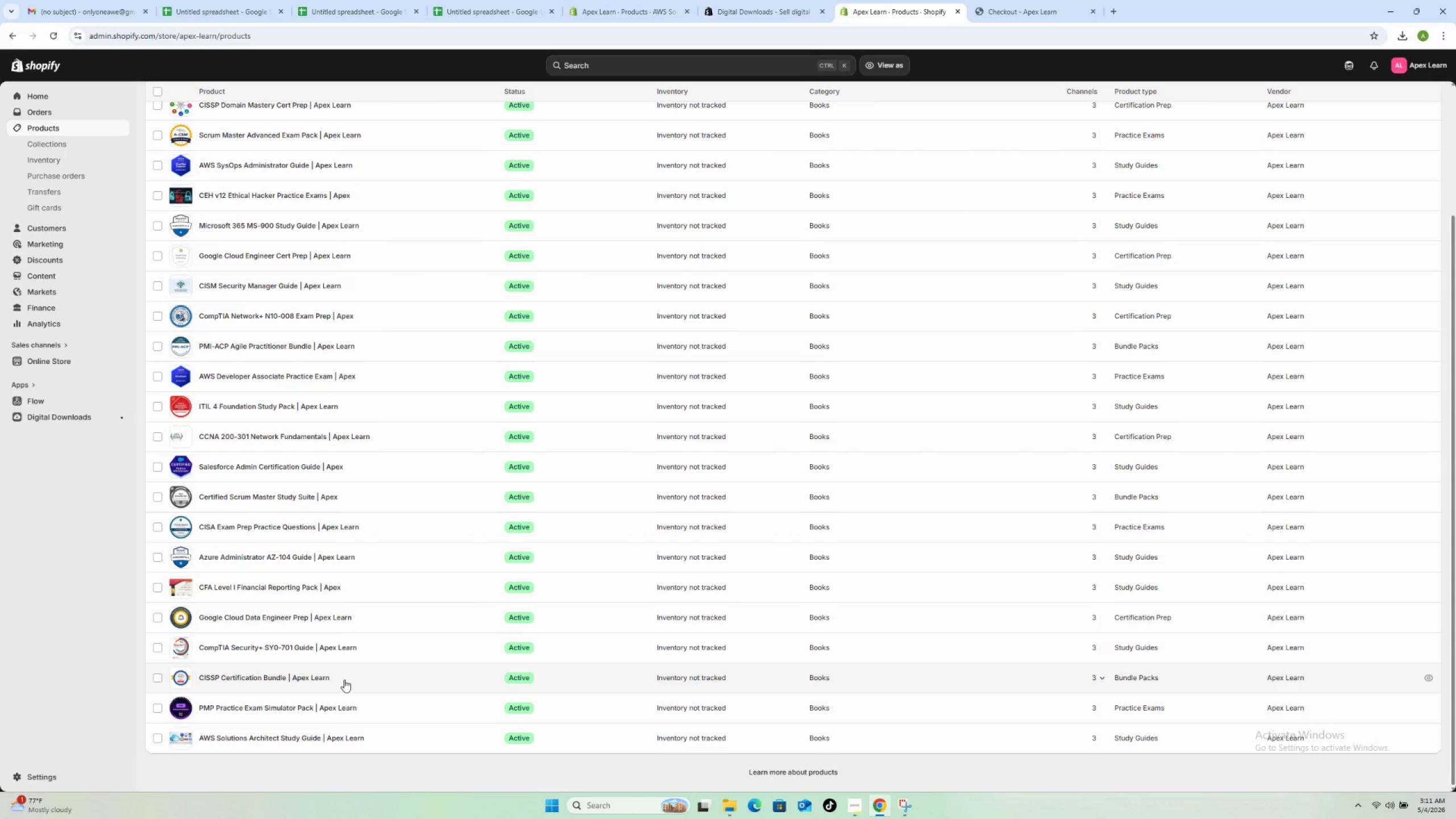 
left_click([349, 679])
 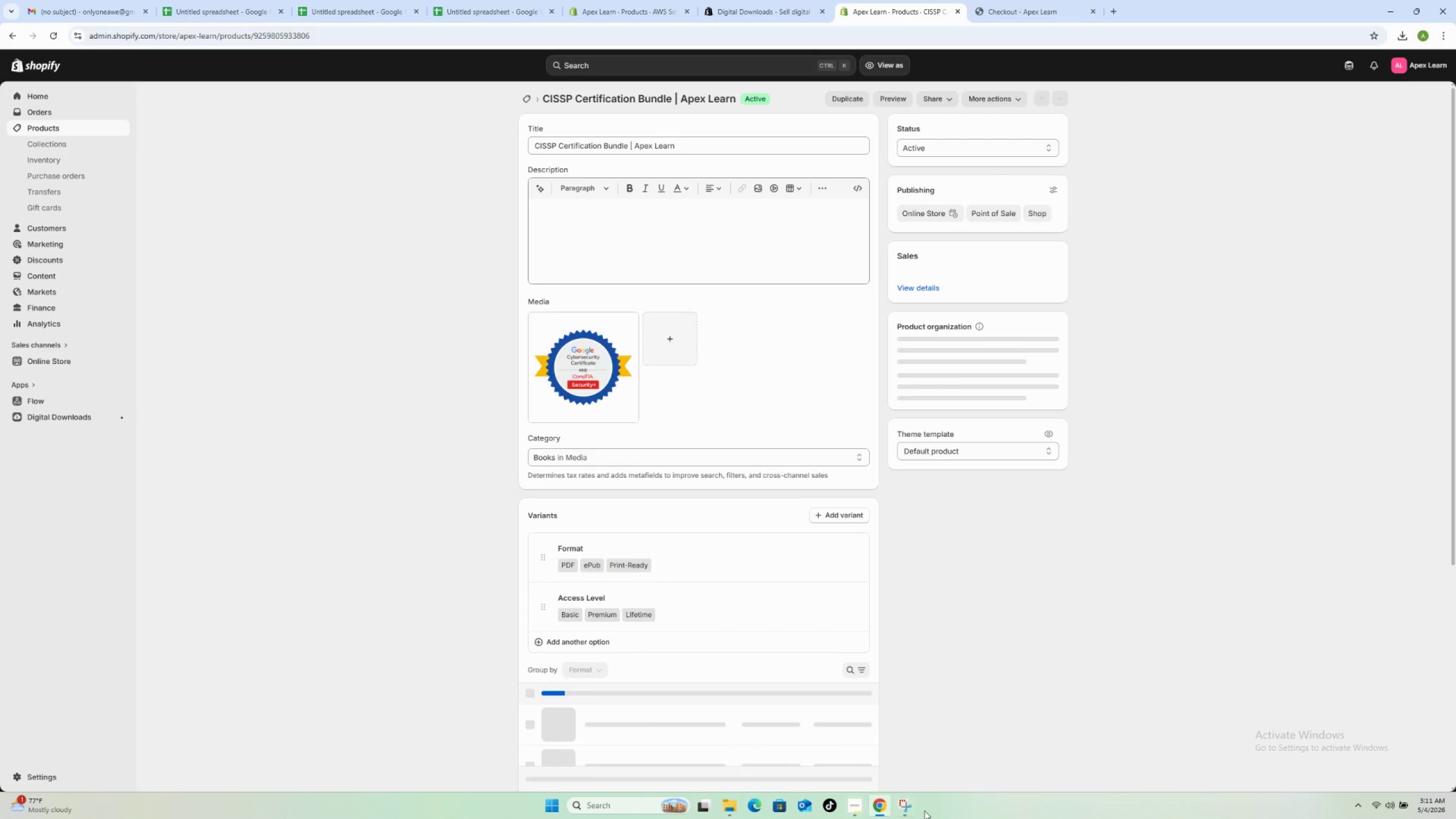 
mouse_move([751, 661])
 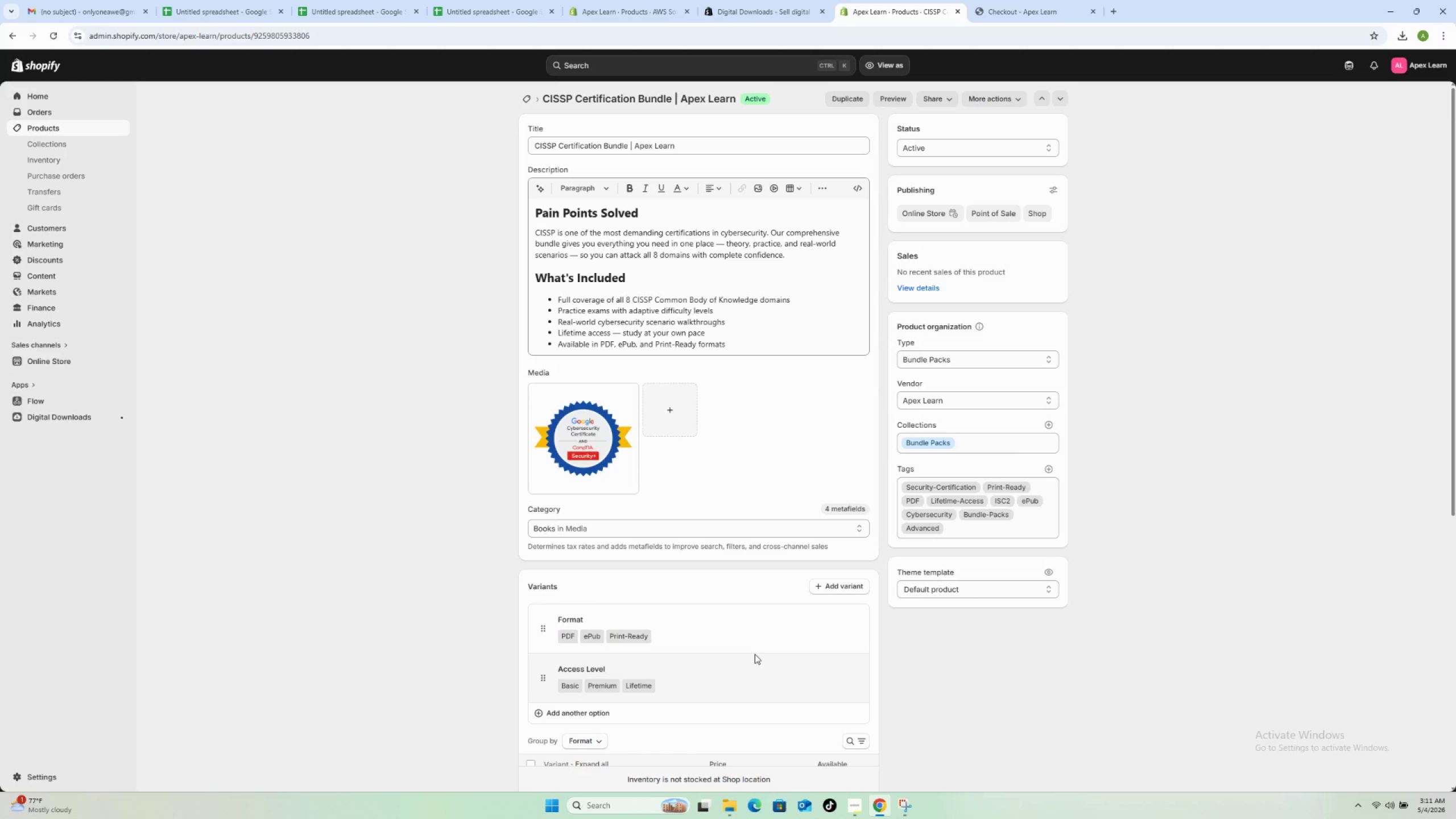 
scroll: coordinate [798, 670], scroll_direction: down, amount: 8.0
 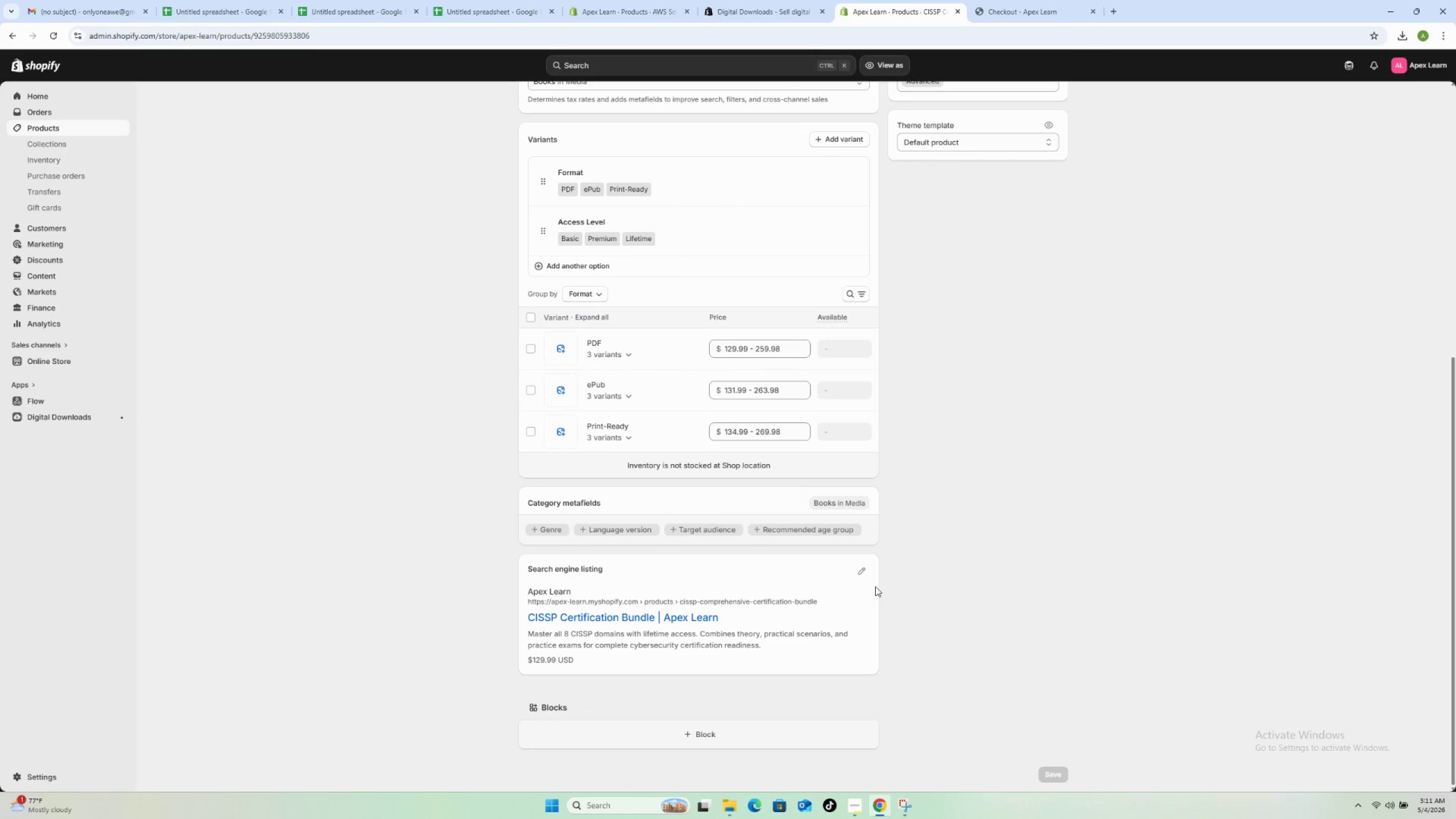 
left_click([864, 573])
 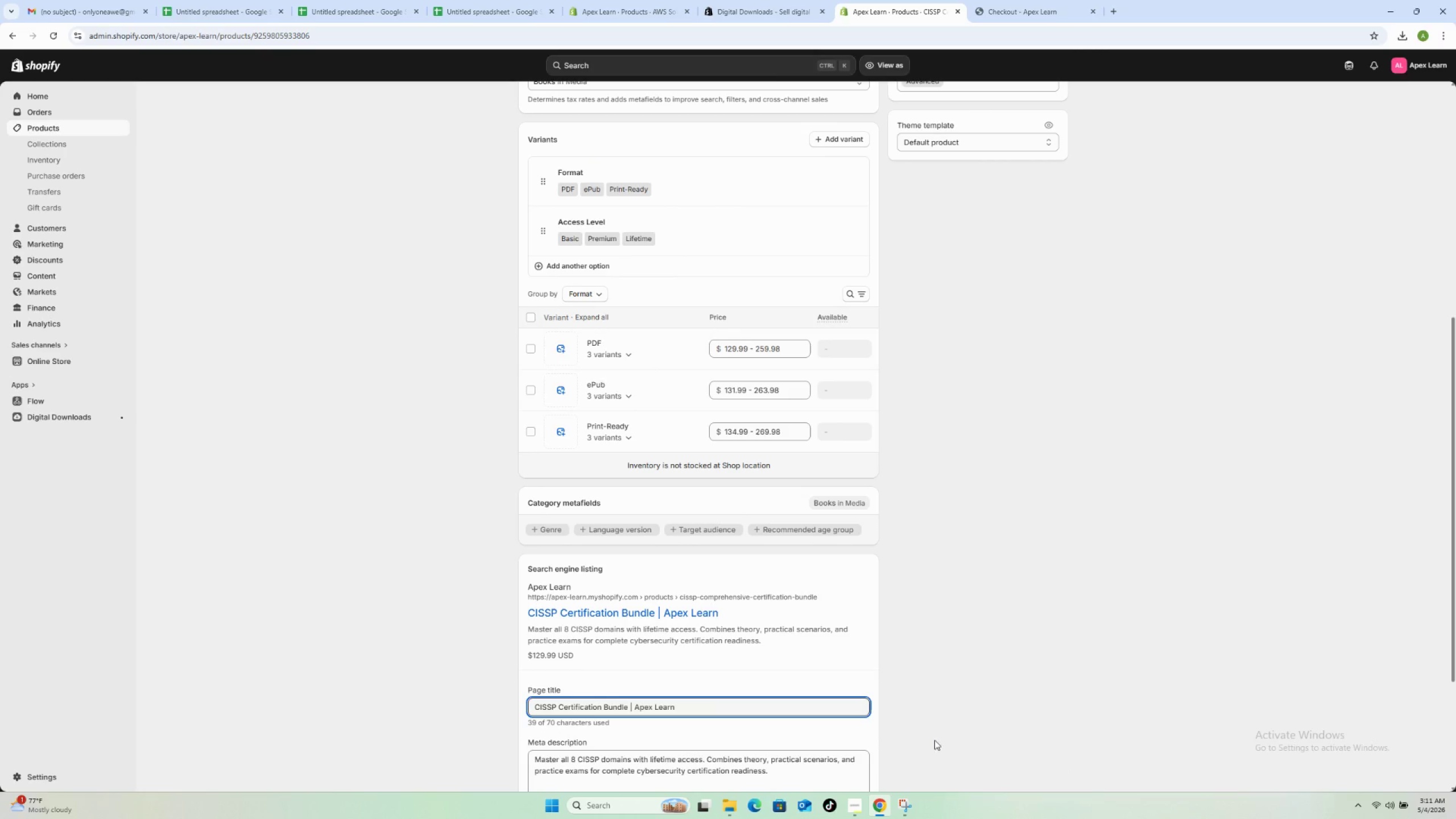 
scroll: coordinate [938, 735], scroll_direction: down, amount: 4.0
 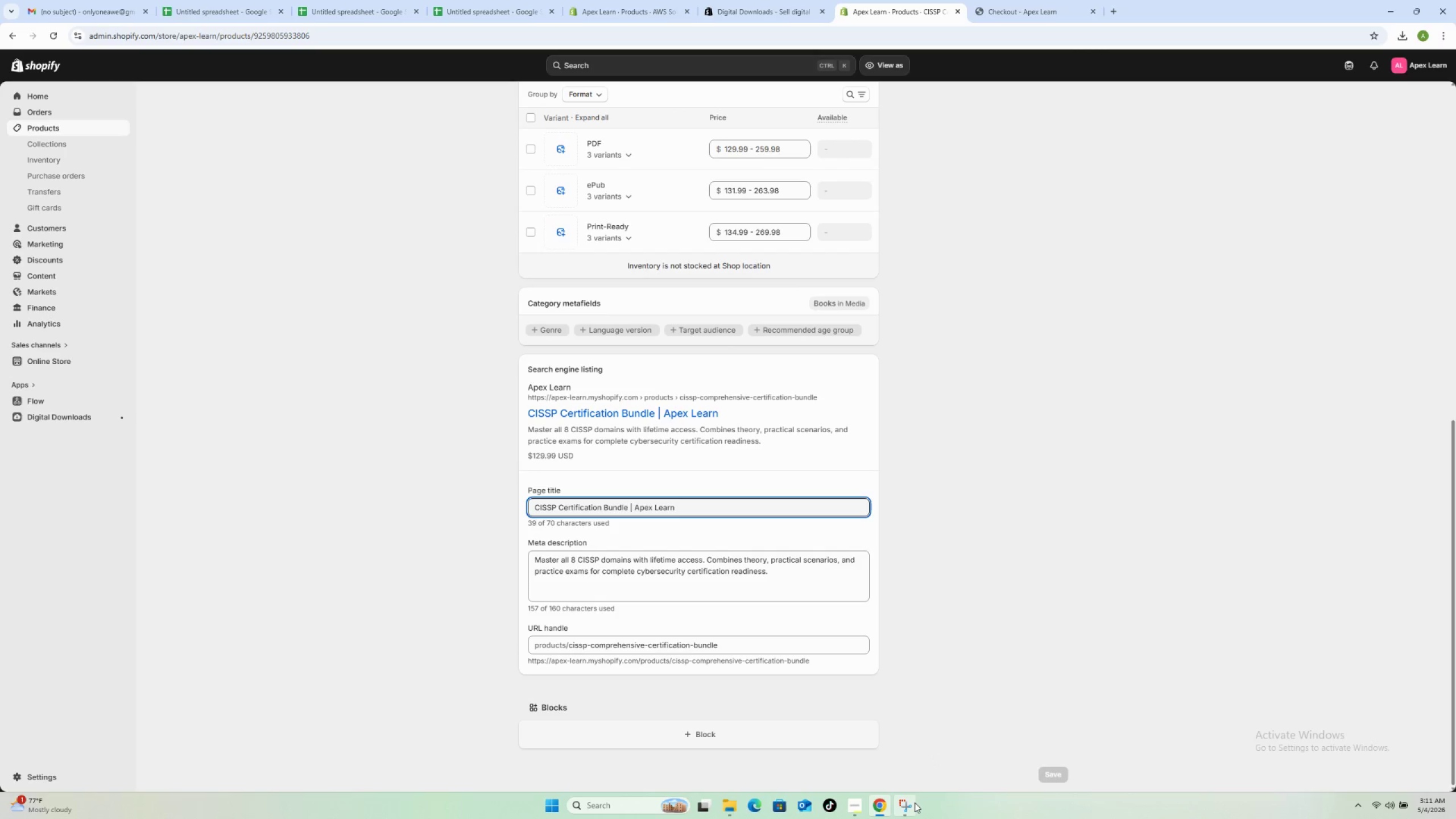 
left_click([915, 803])
 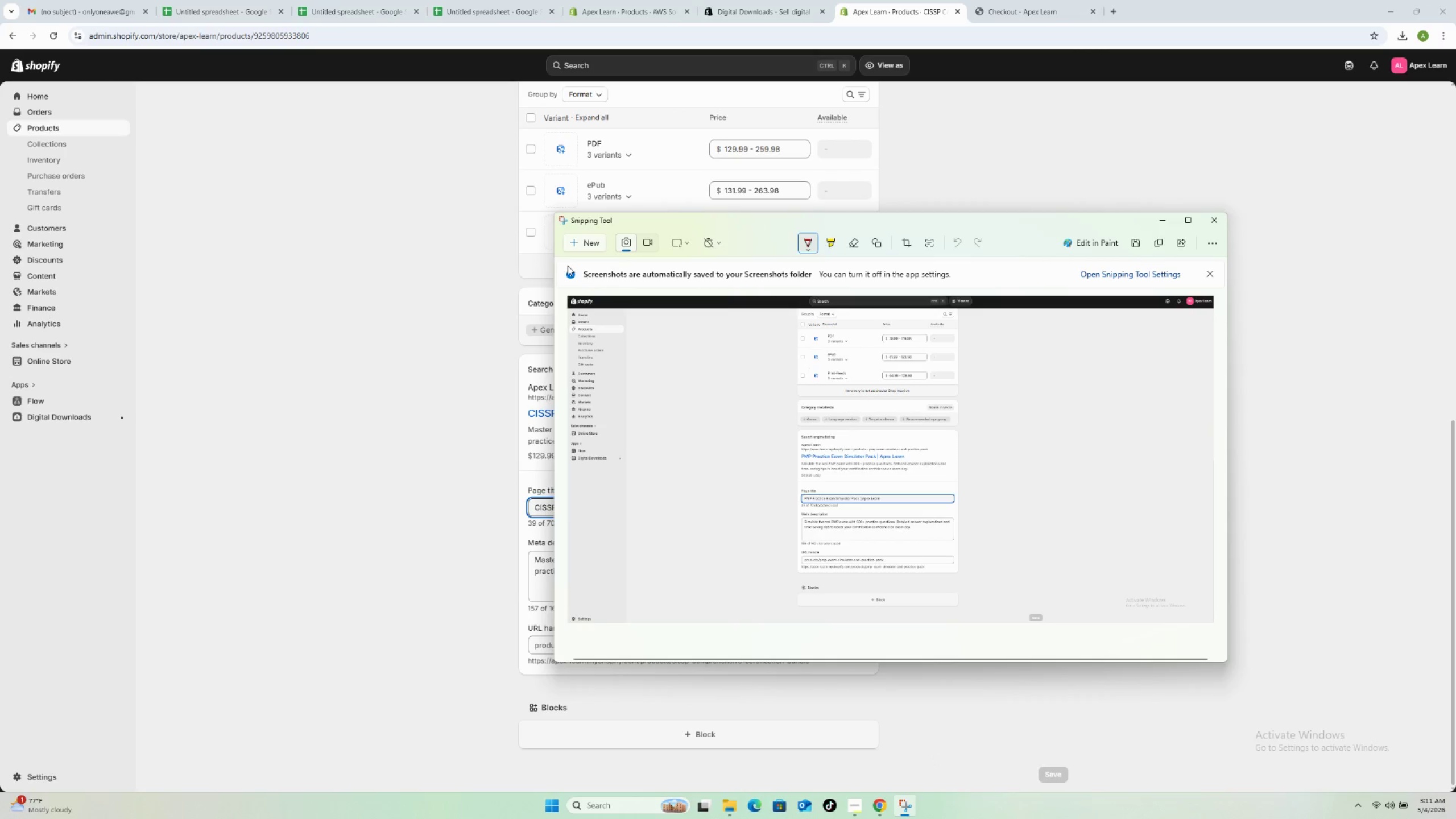 
left_click([578, 239])
 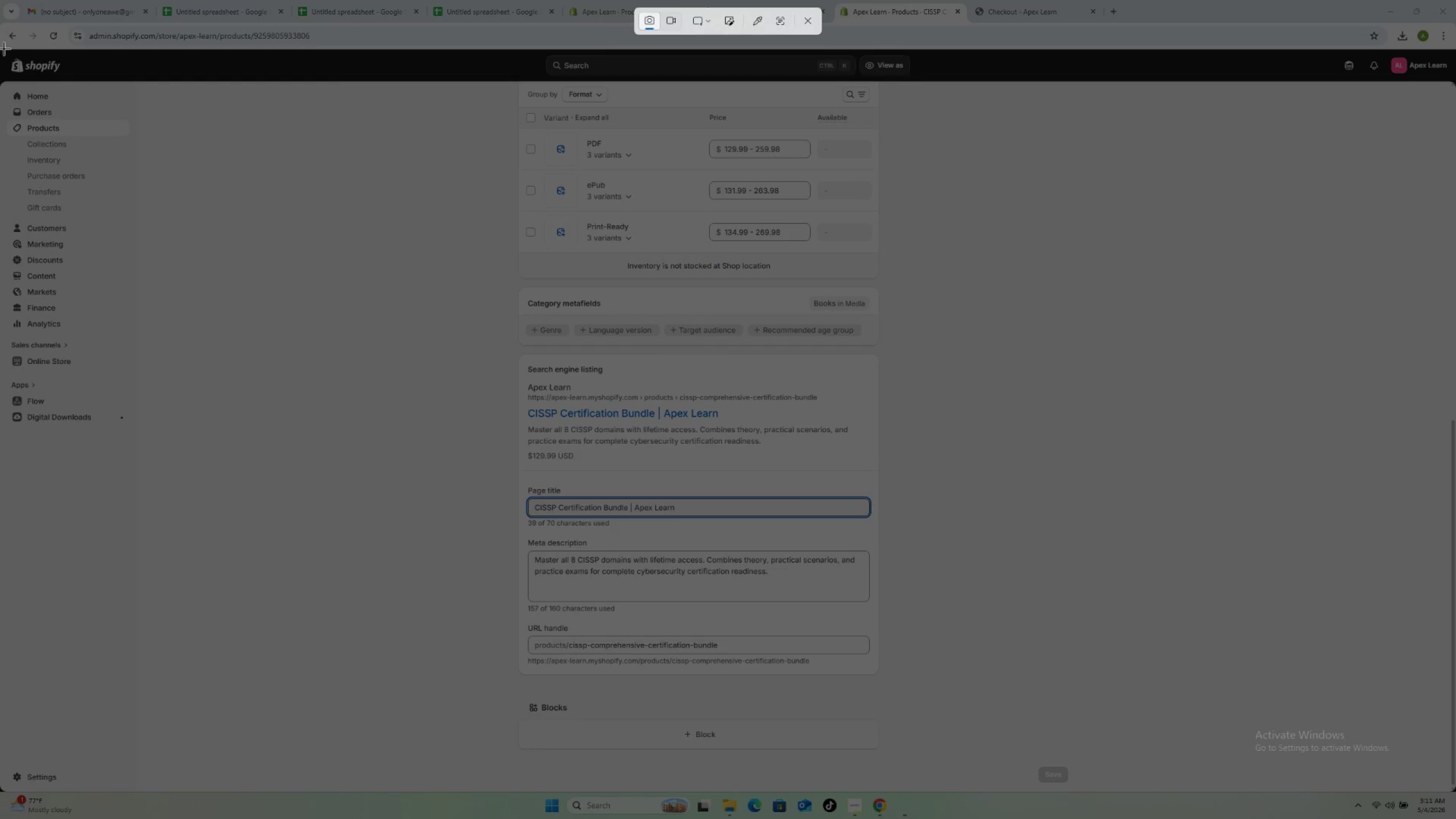 
left_click_drag(start_coordinate=[1, 54], to_coordinate=[1441, 772])
 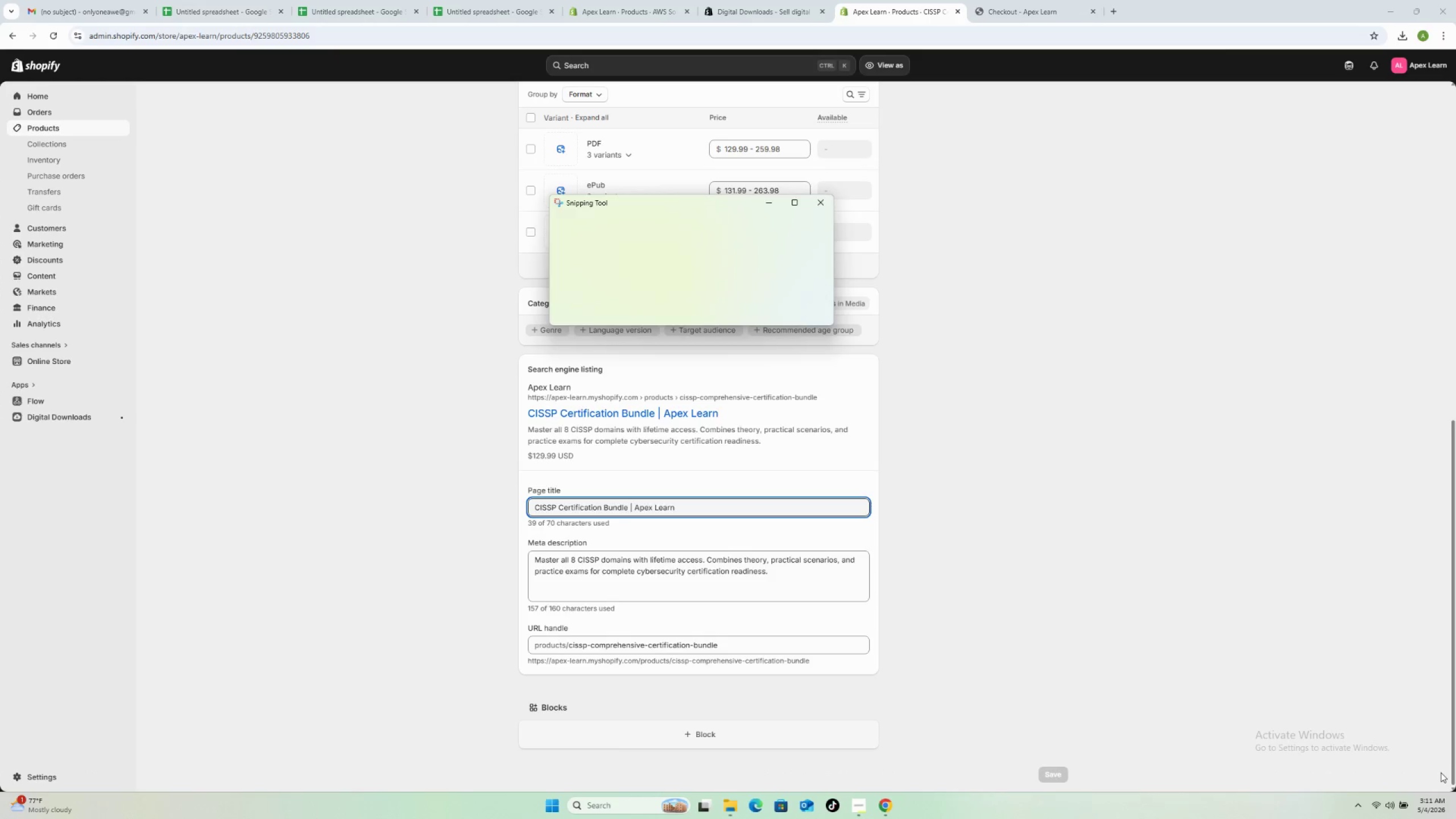 
key(Control+S)
 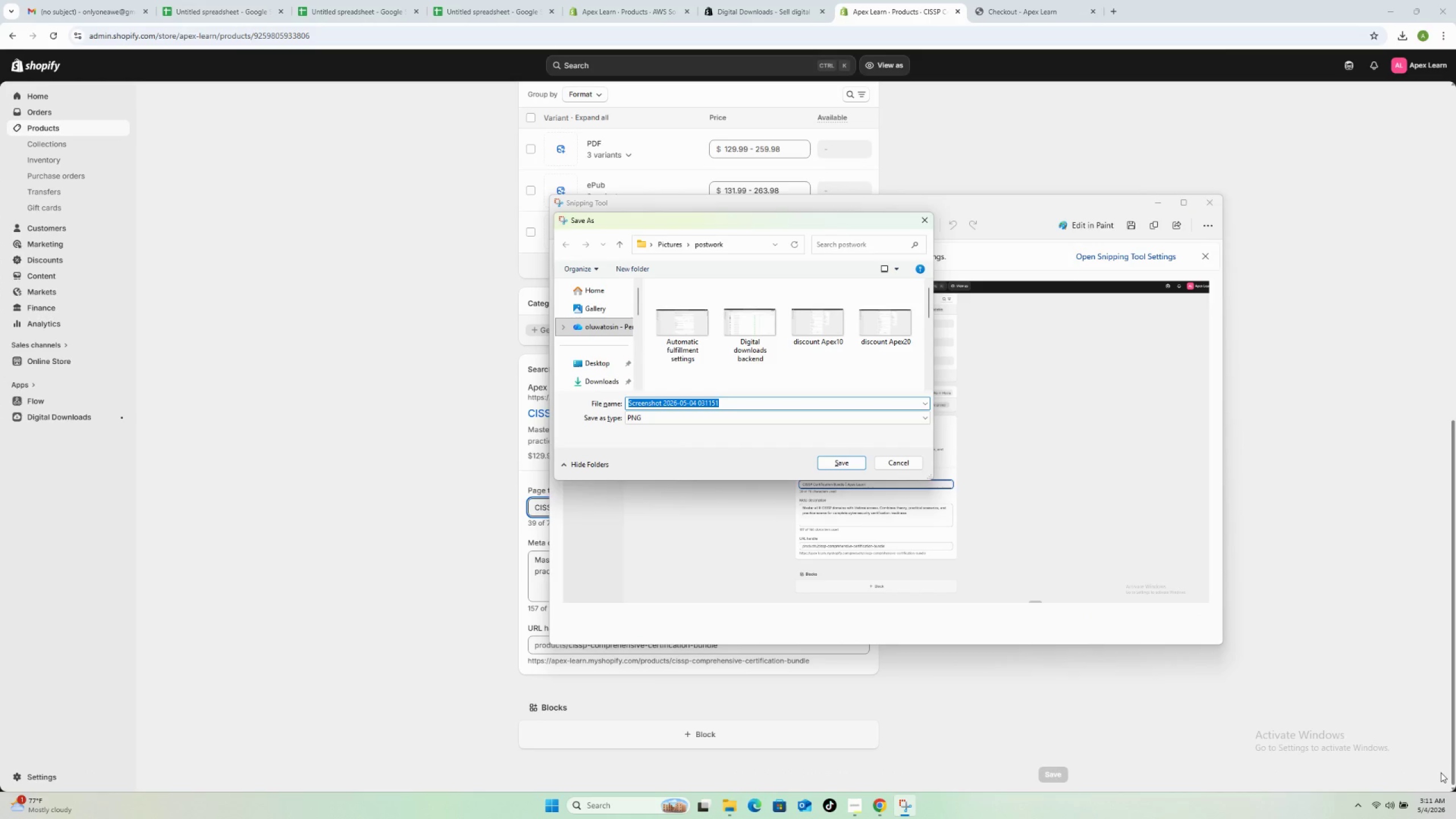 
wait(5.47)
 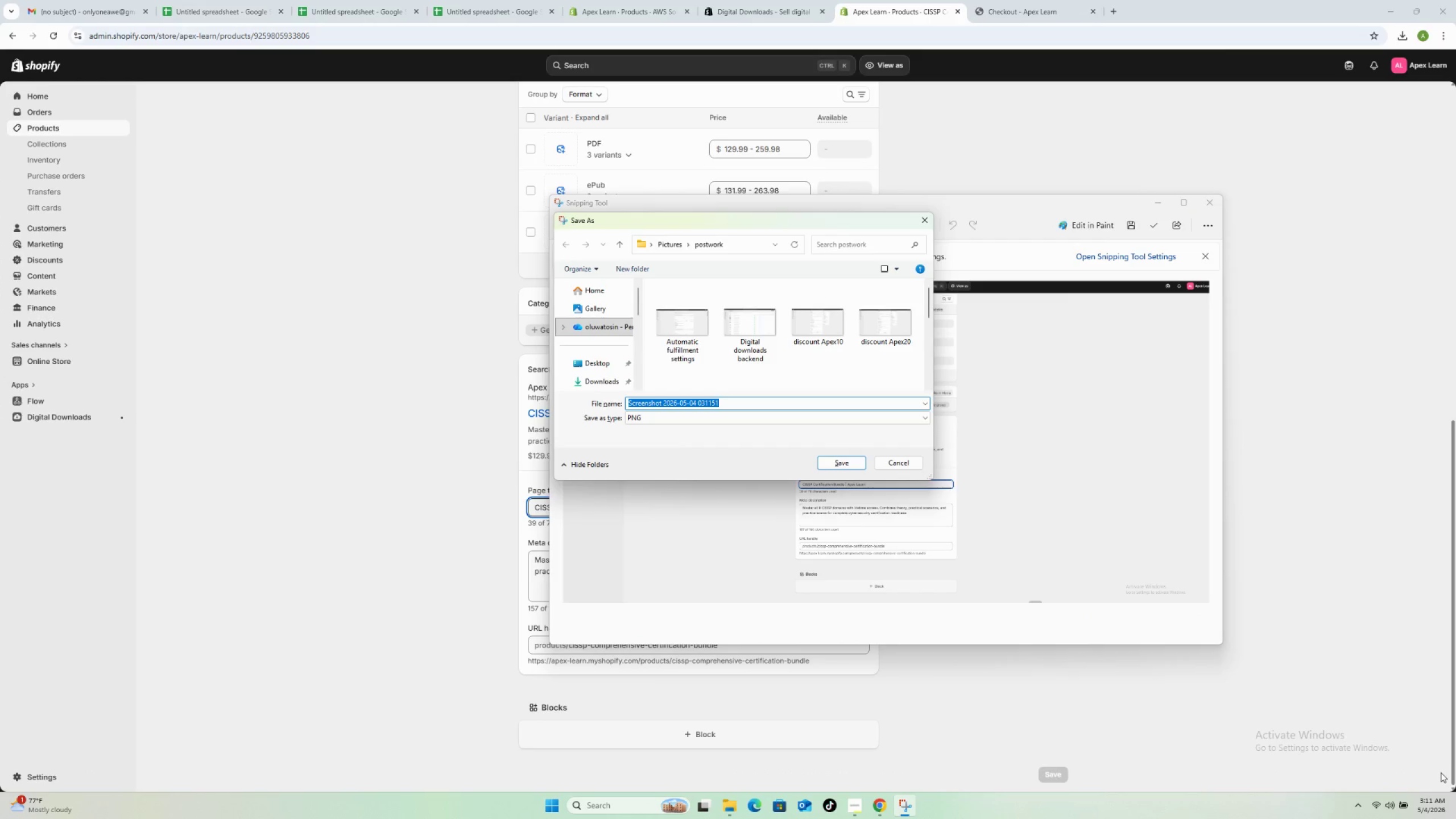 
type(SEO bundle pack)
 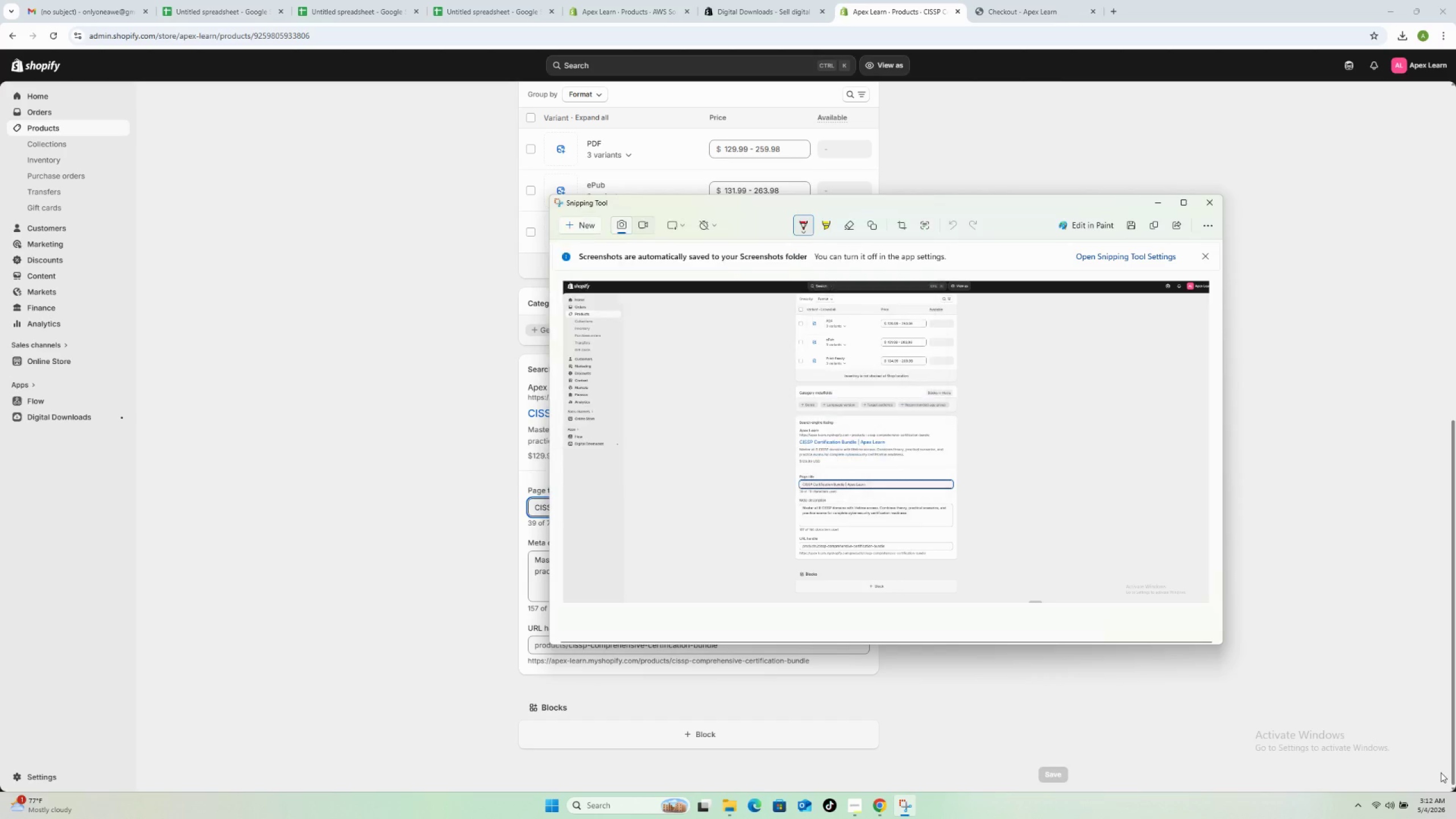 
 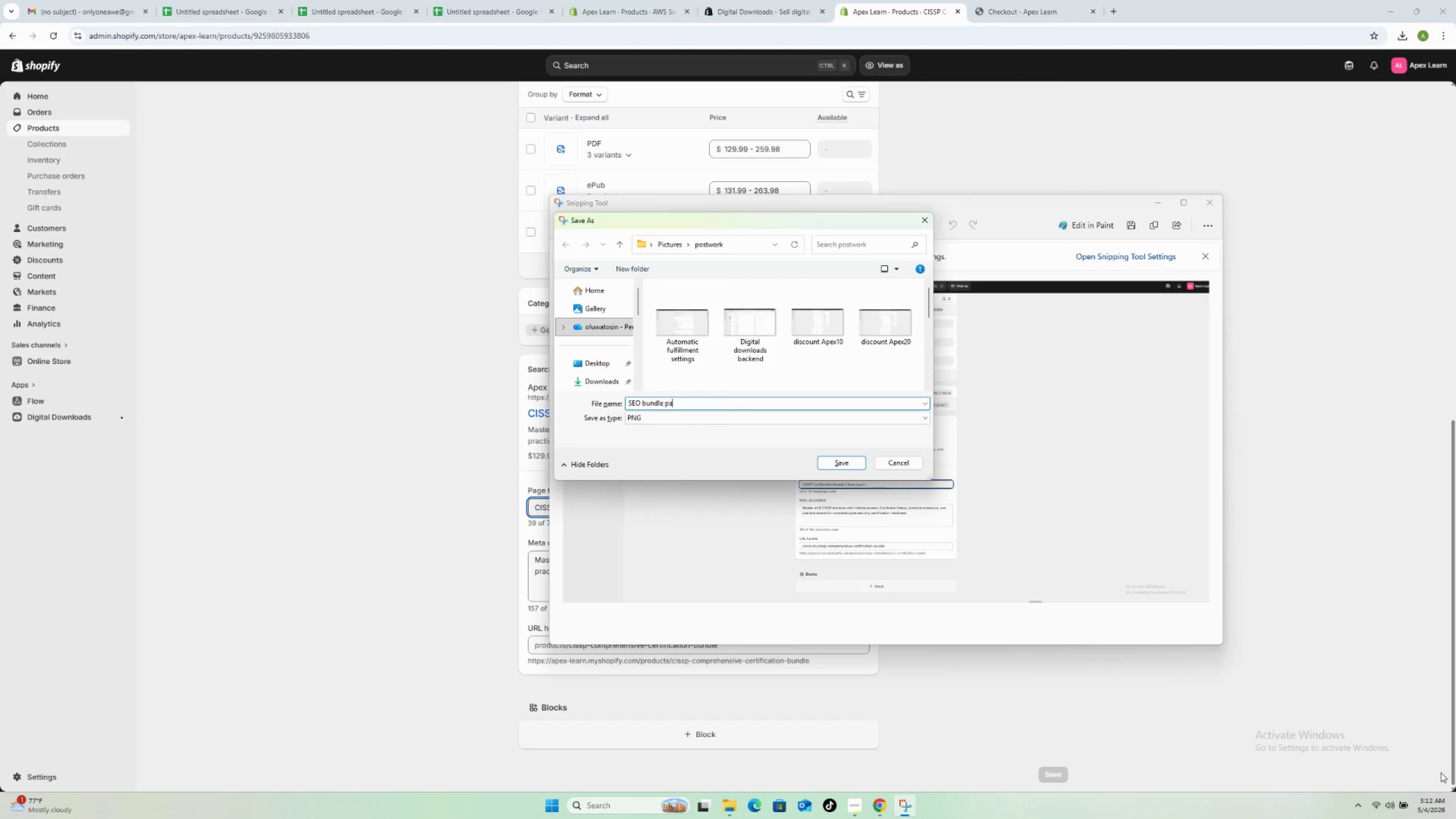 
key(Enter)
 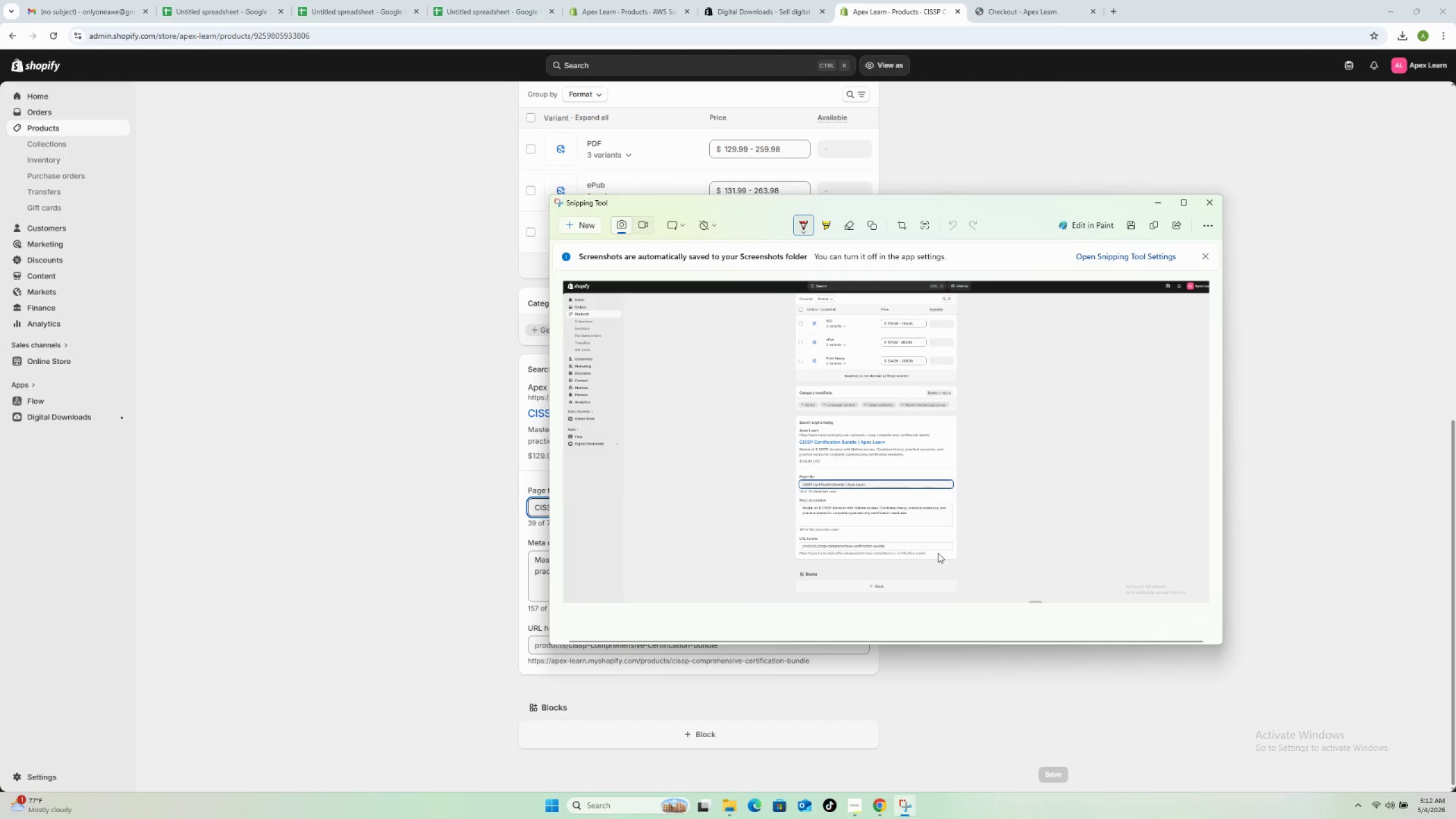 
left_click_drag(start_coordinate=[452, 301], to_coordinate=[432, 296])
 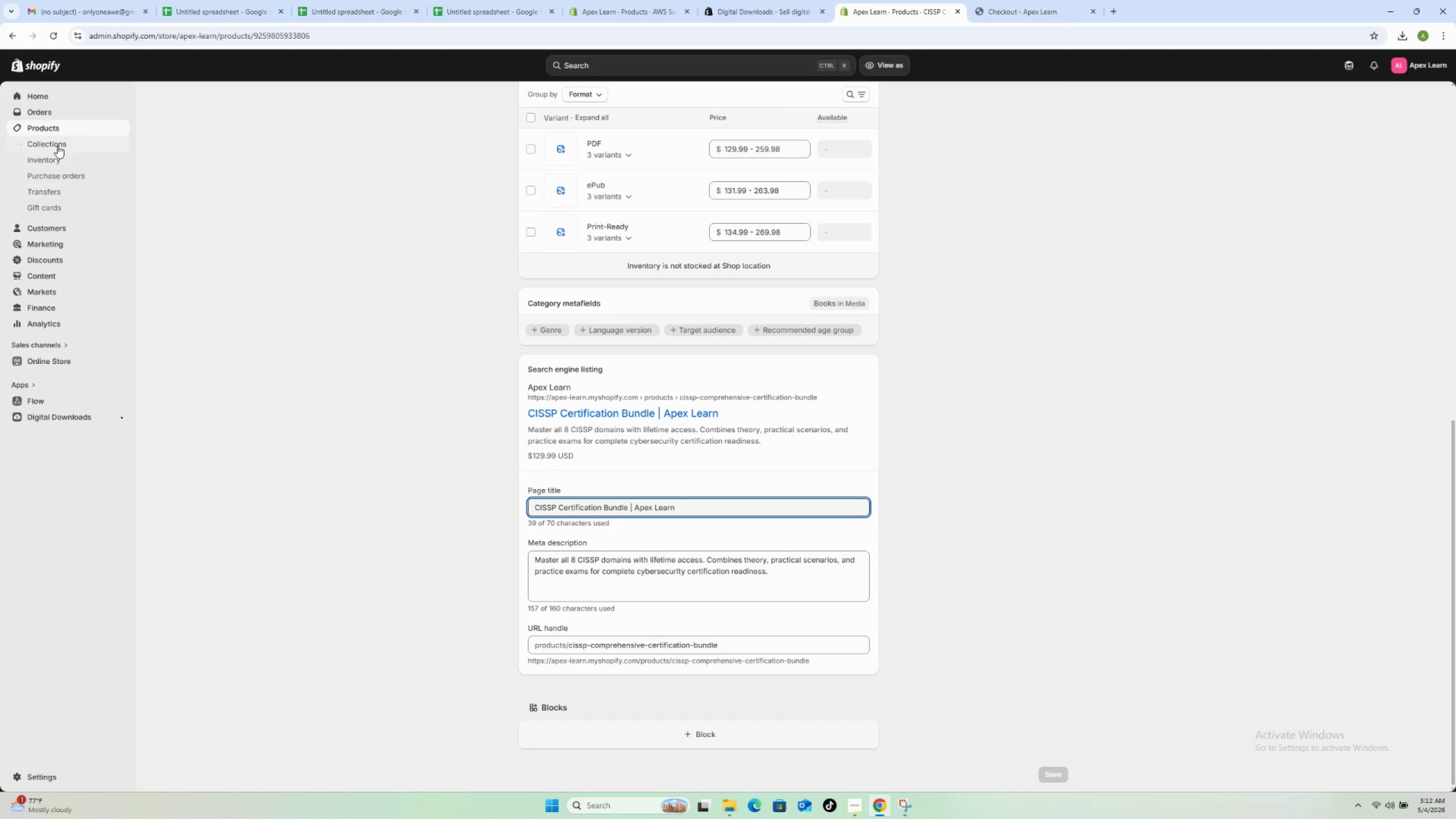 
left_click([57, 146])
 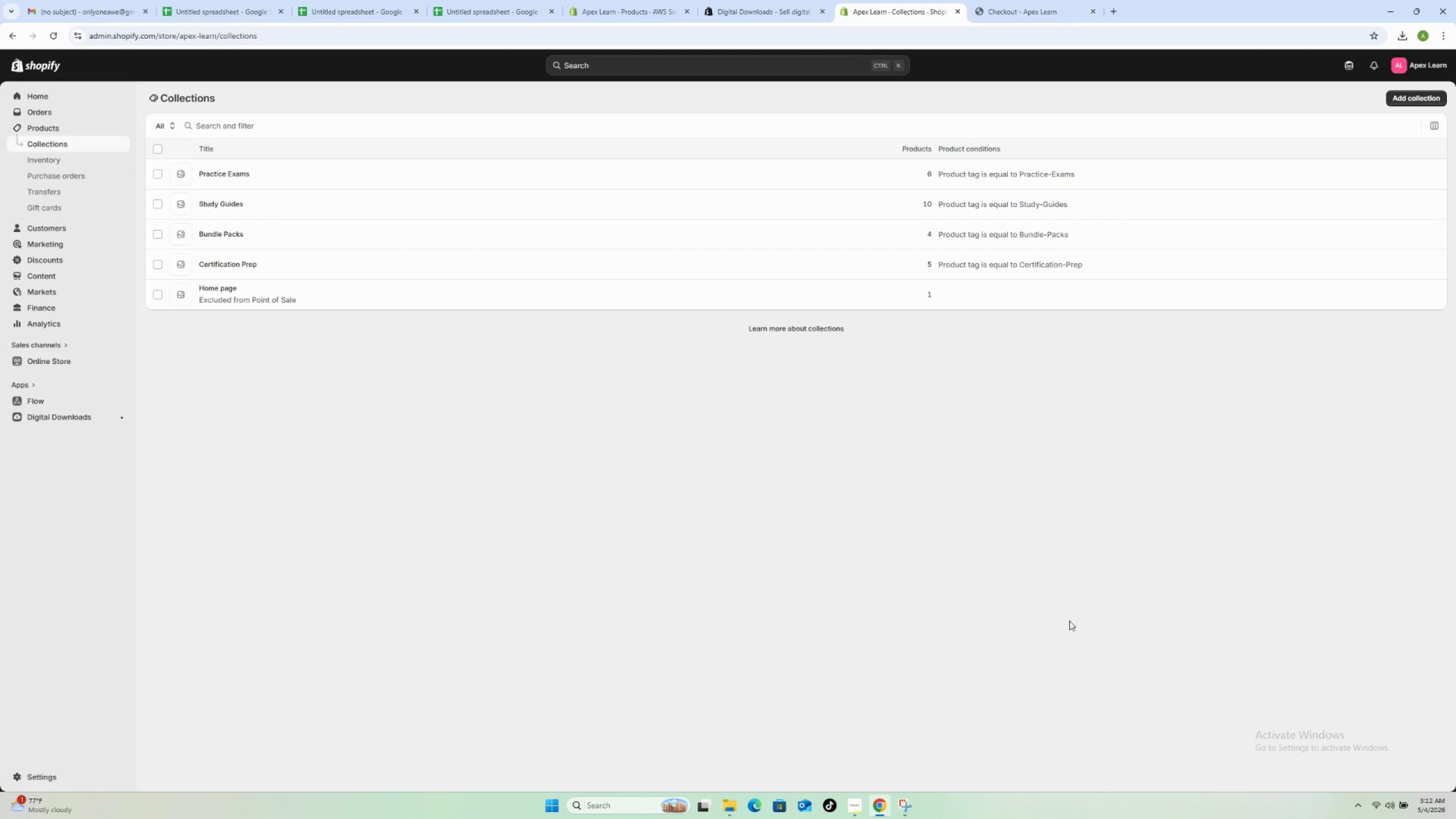 
wait(5.31)
 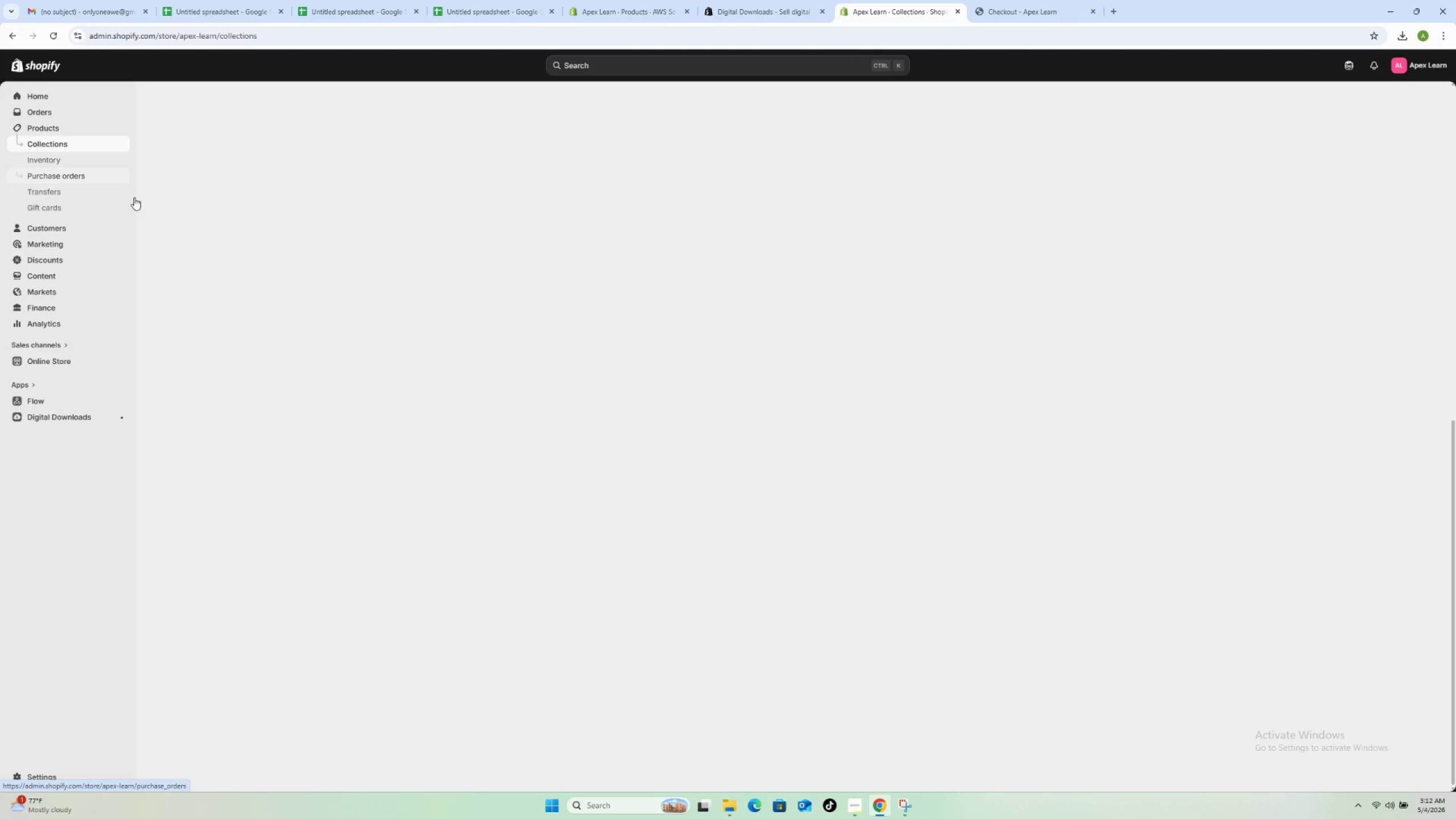 
left_click([909, 813])
 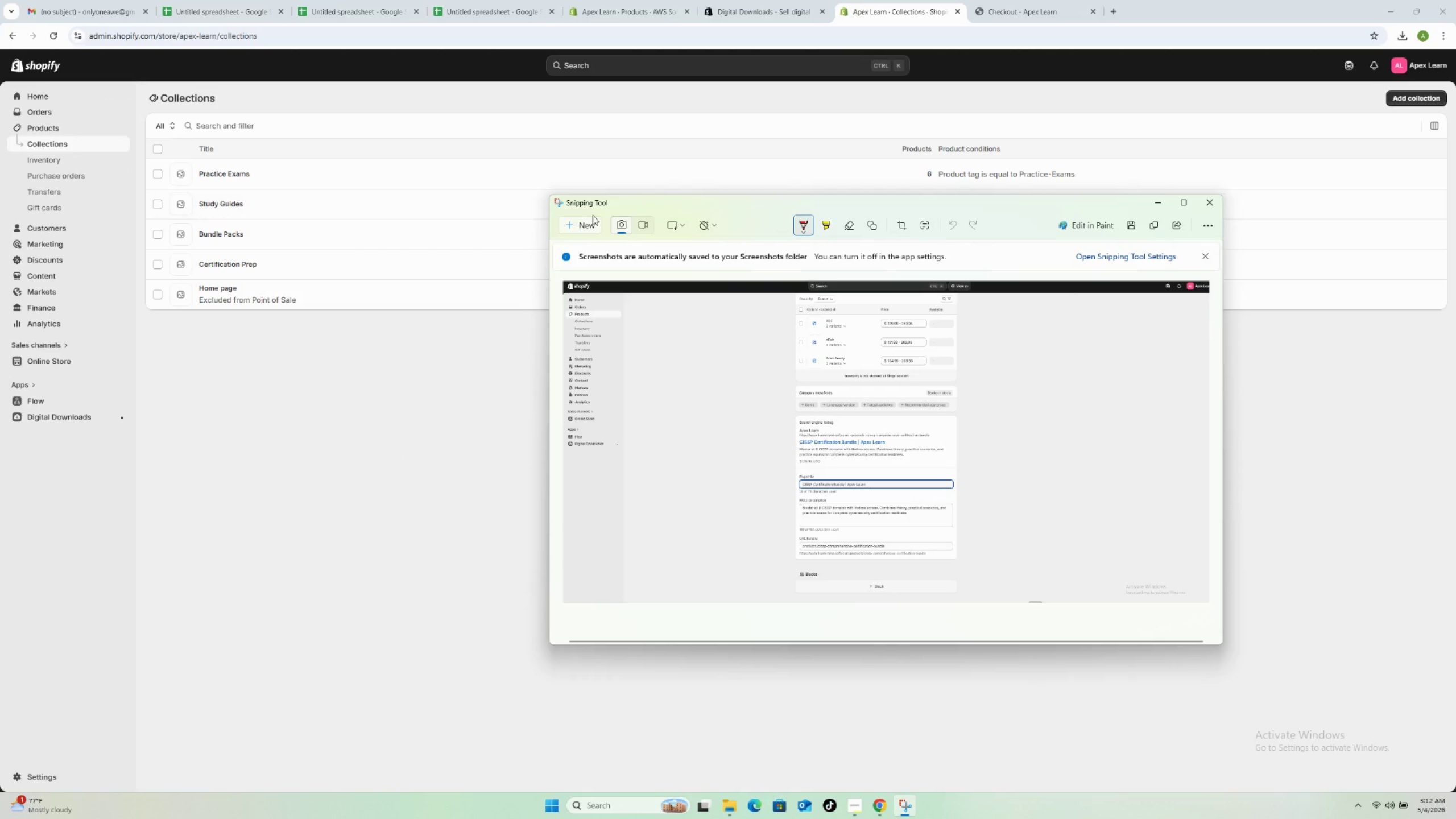 
left_click([588, 228])
 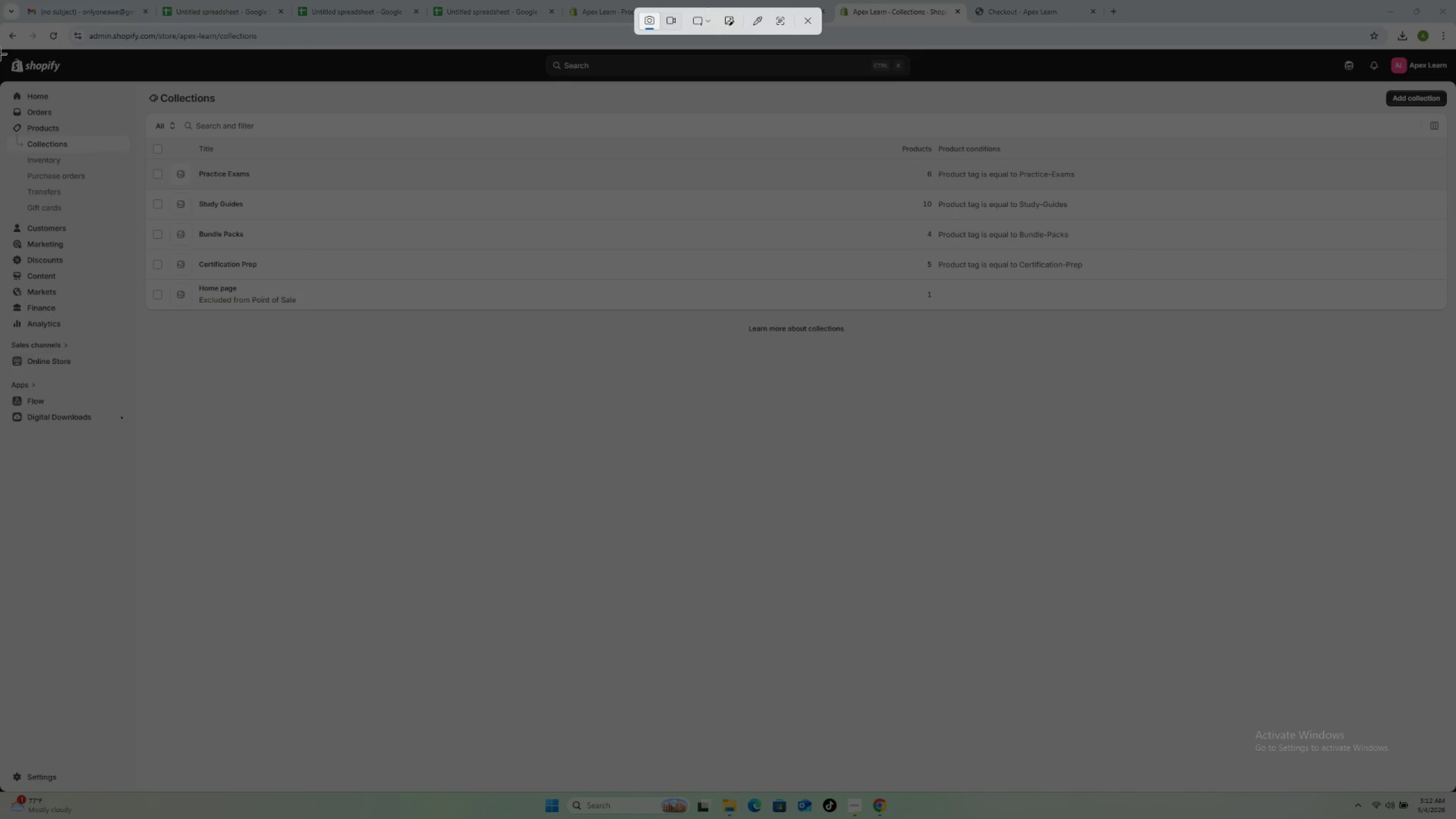 
left_click_drag(start_coordinate=[0, 51], to_coordinate=[1455, 784])
 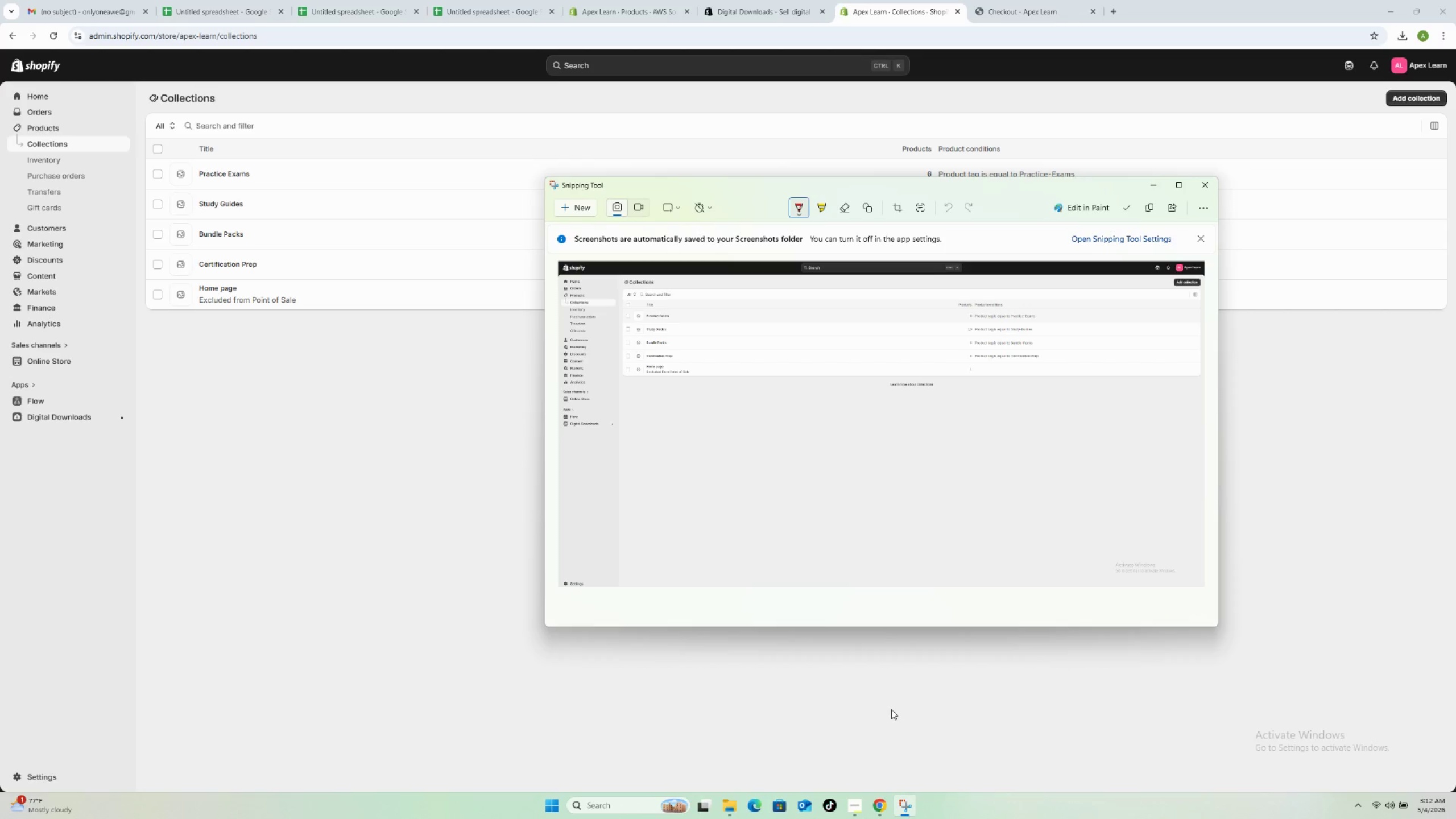 
key(Control+S)
 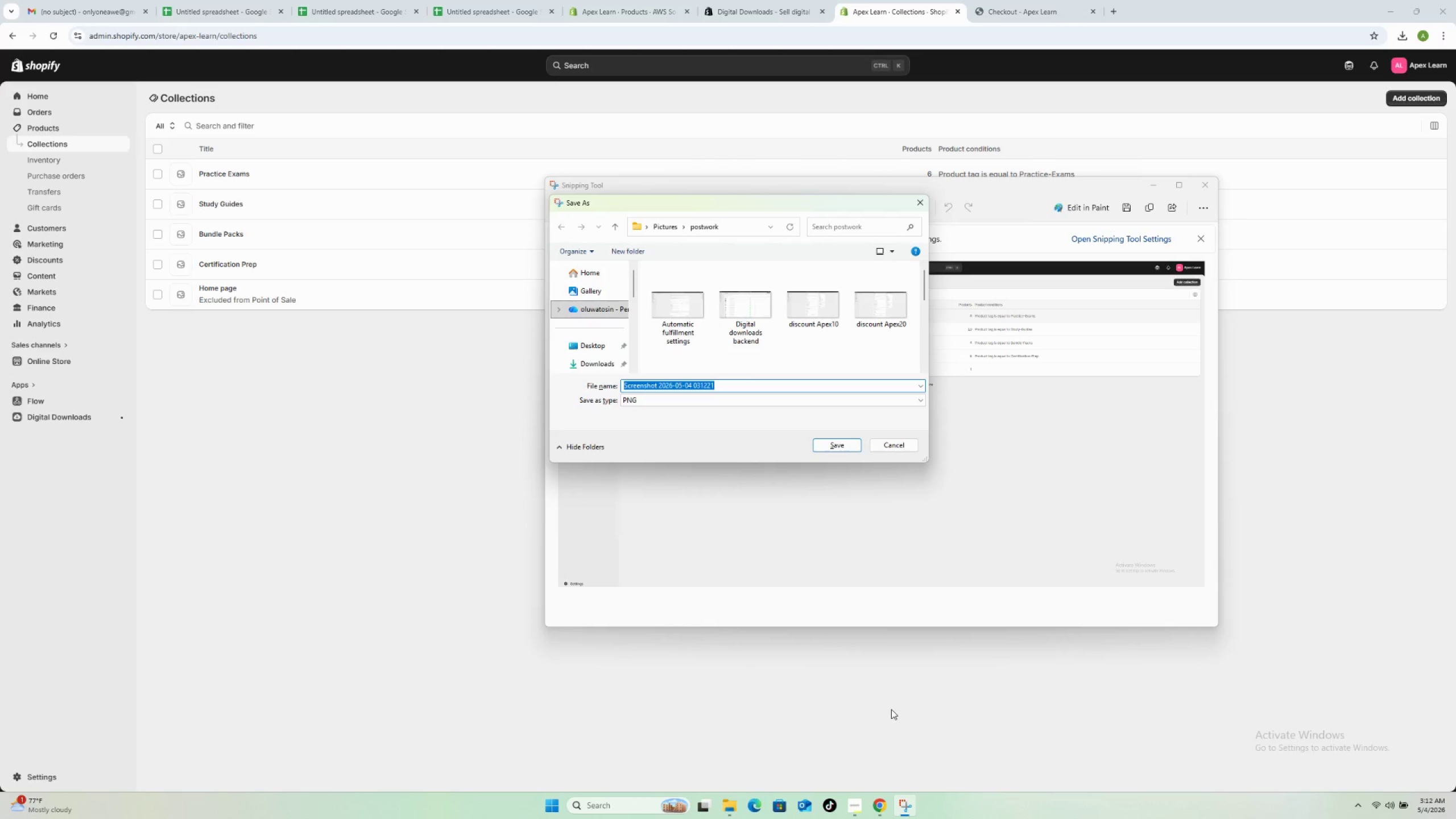 
type(Collections Overview)
 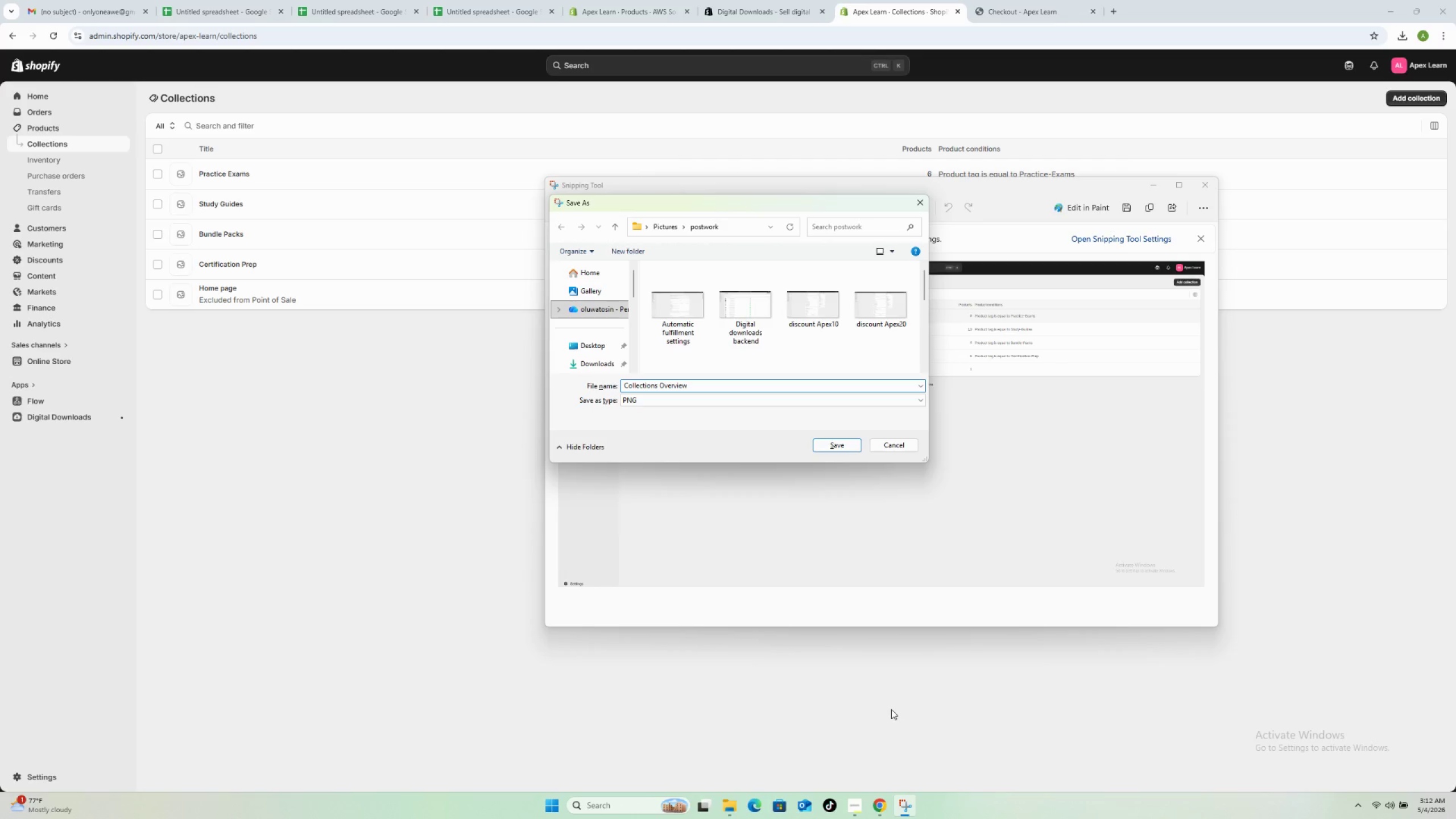 
key(Enter)
 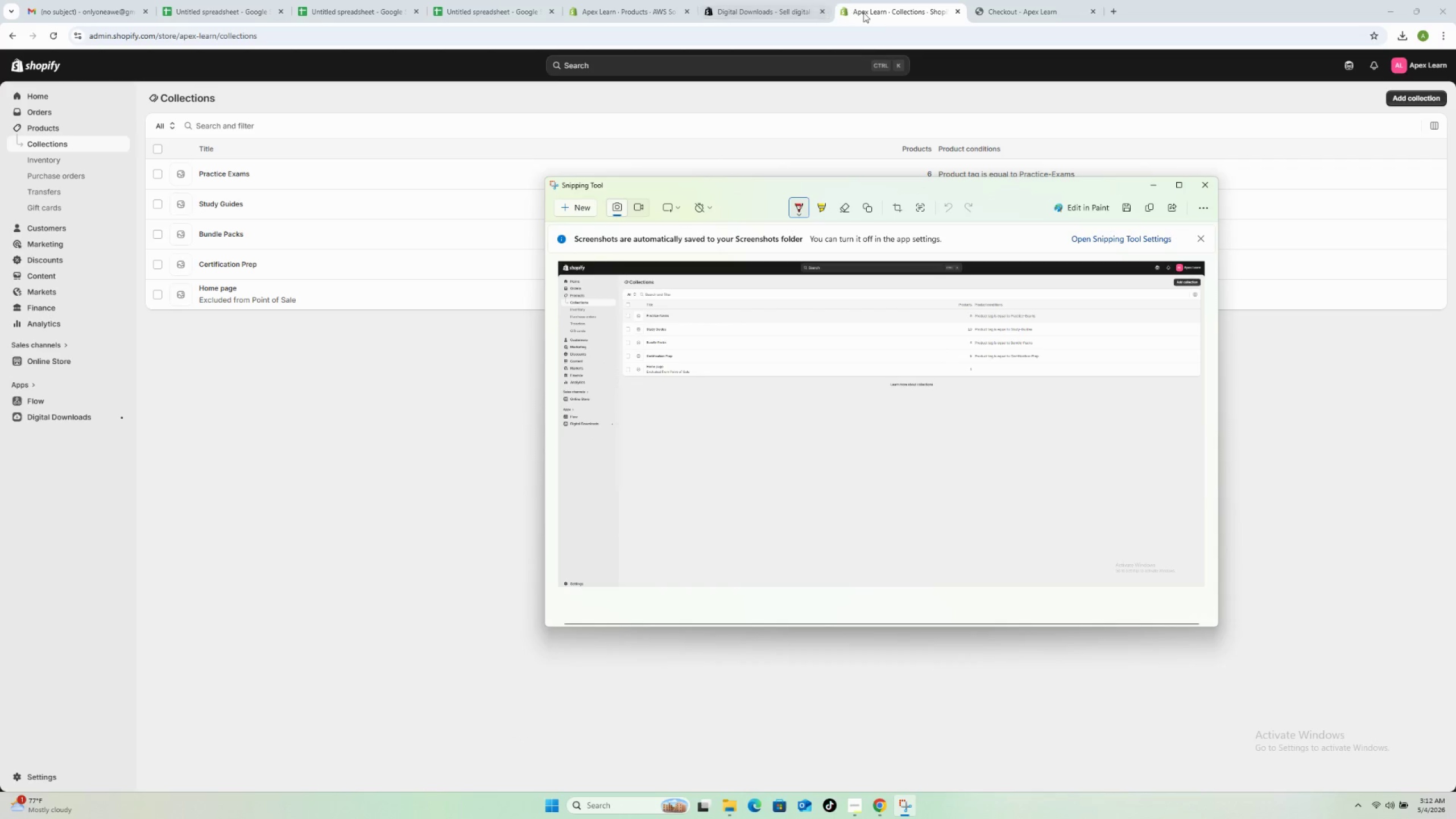 
wait(5.45)
 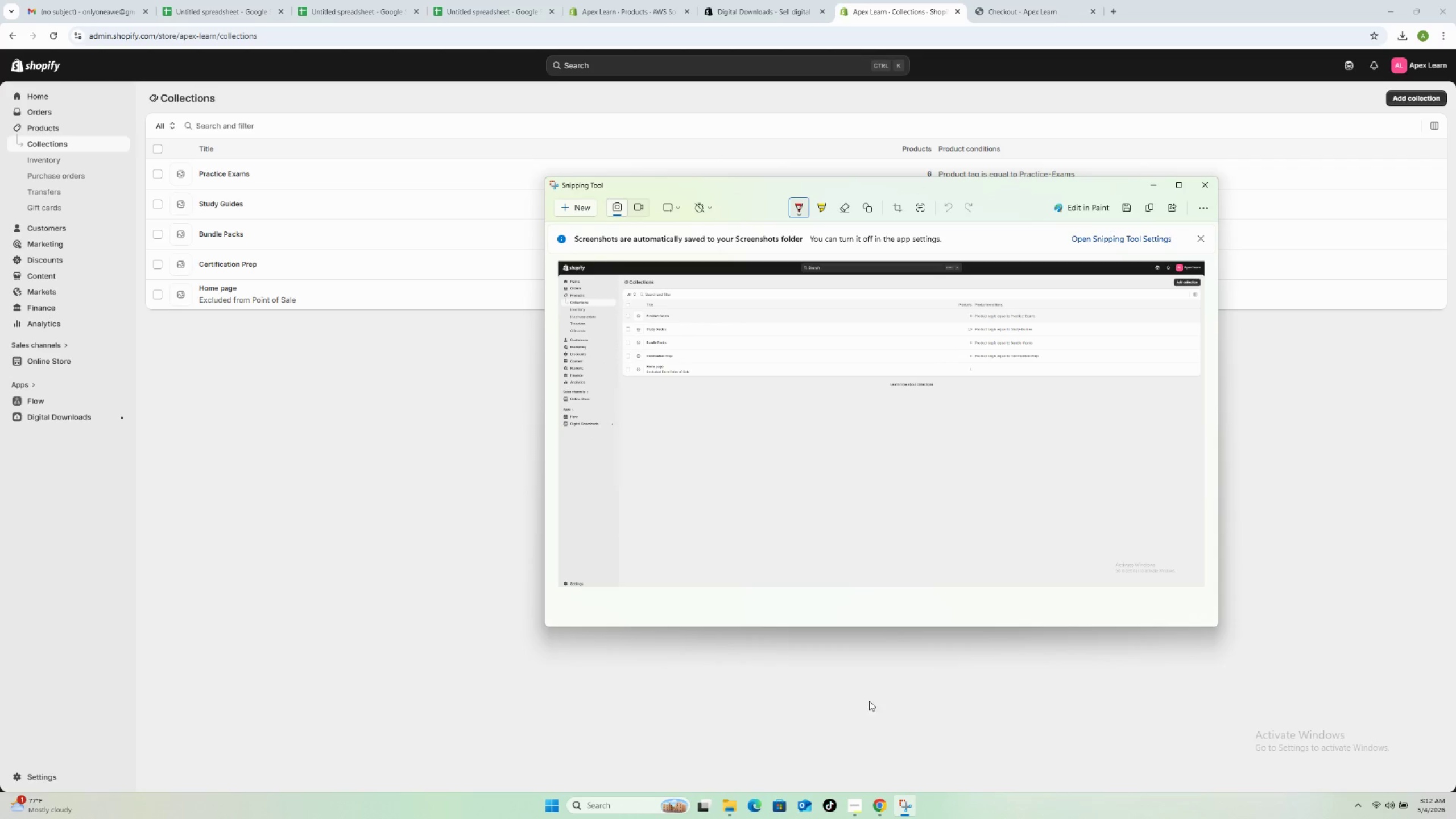 
left_click([991, 9])
 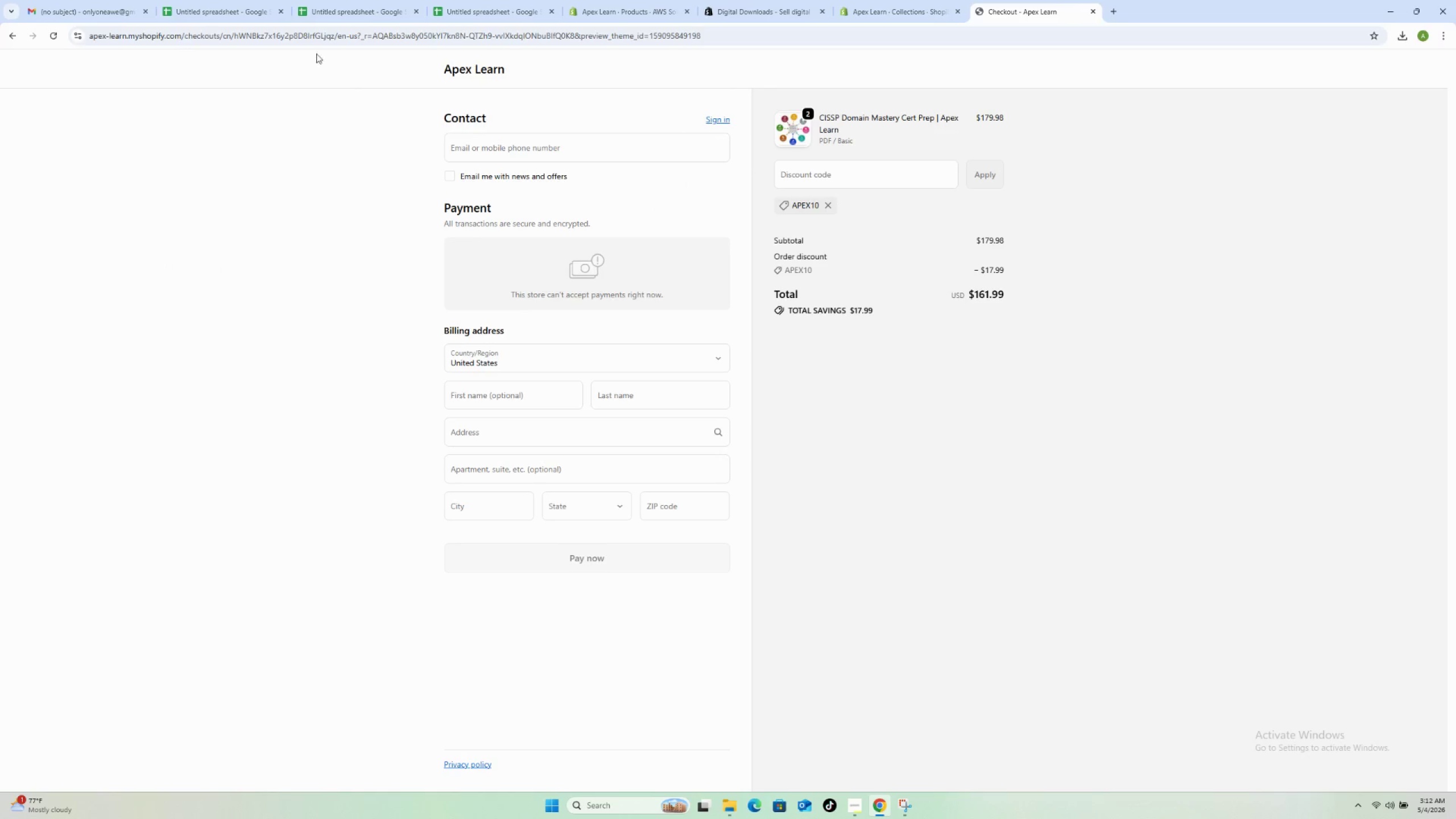 
left_click([468, 69])
 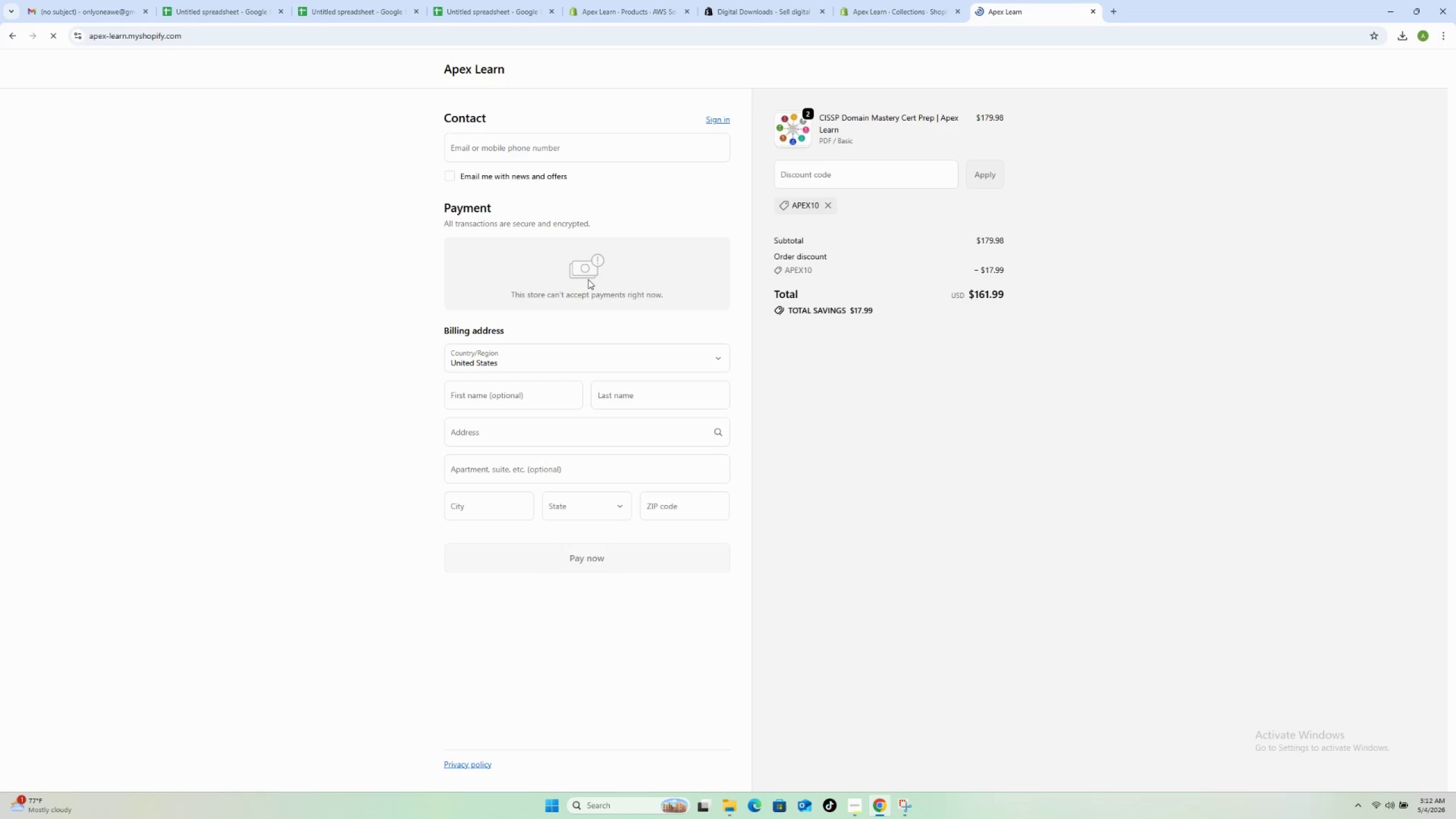 
left_click([883, 7])
 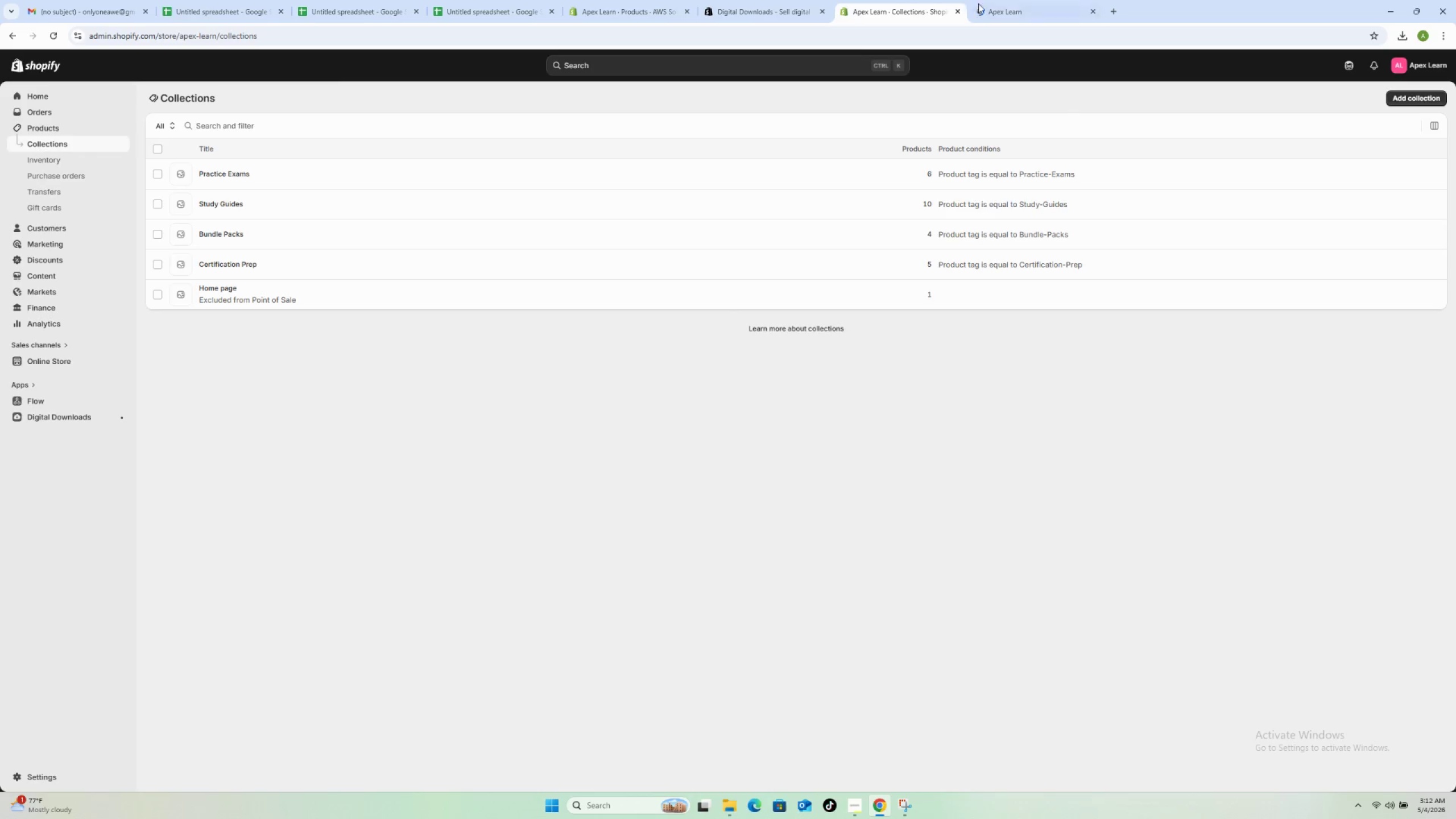 
left_click([1000, 3])
 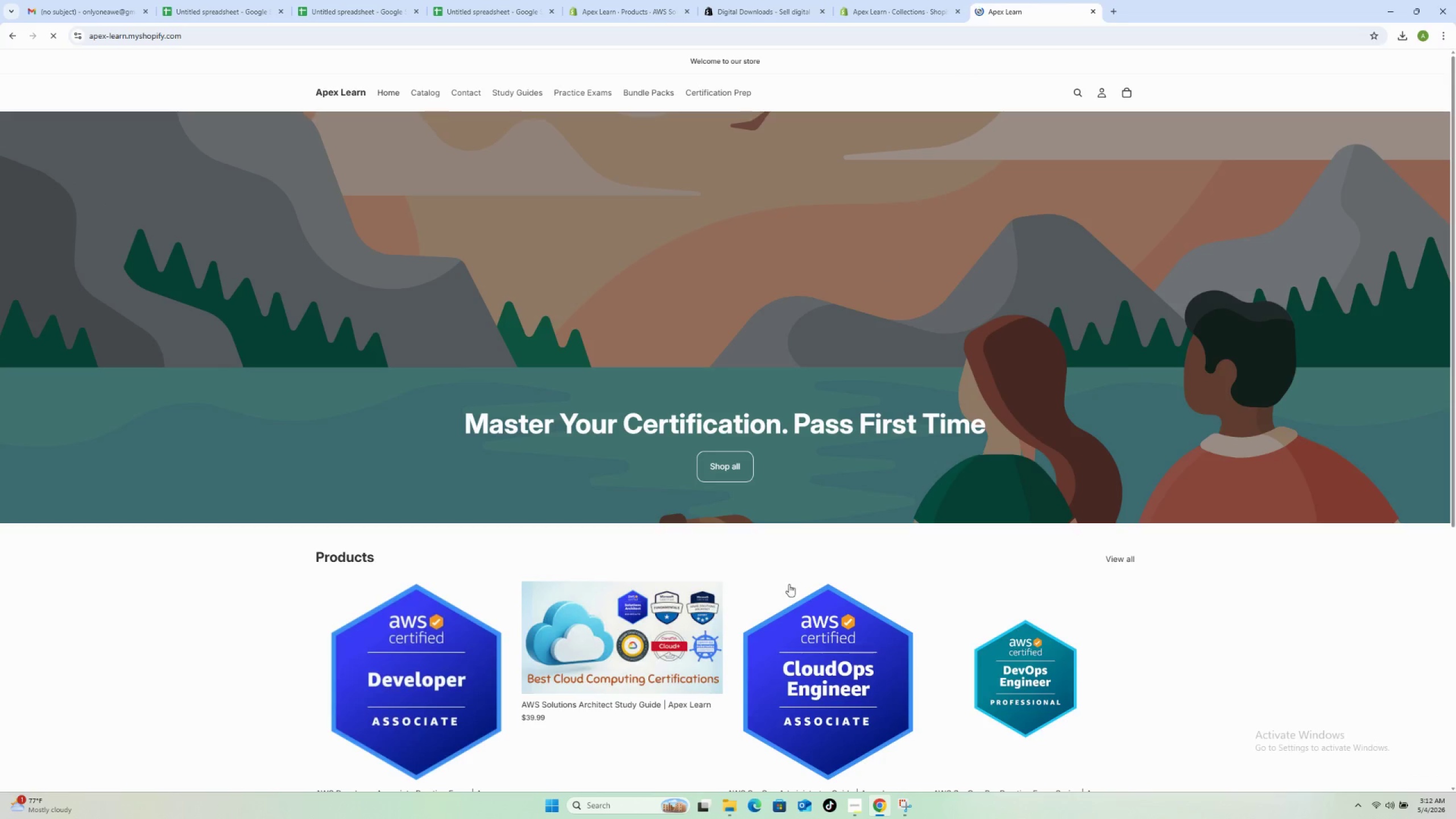 
scroll: coordinate [742, 566], scroll_direction: down, amount: 8.0
 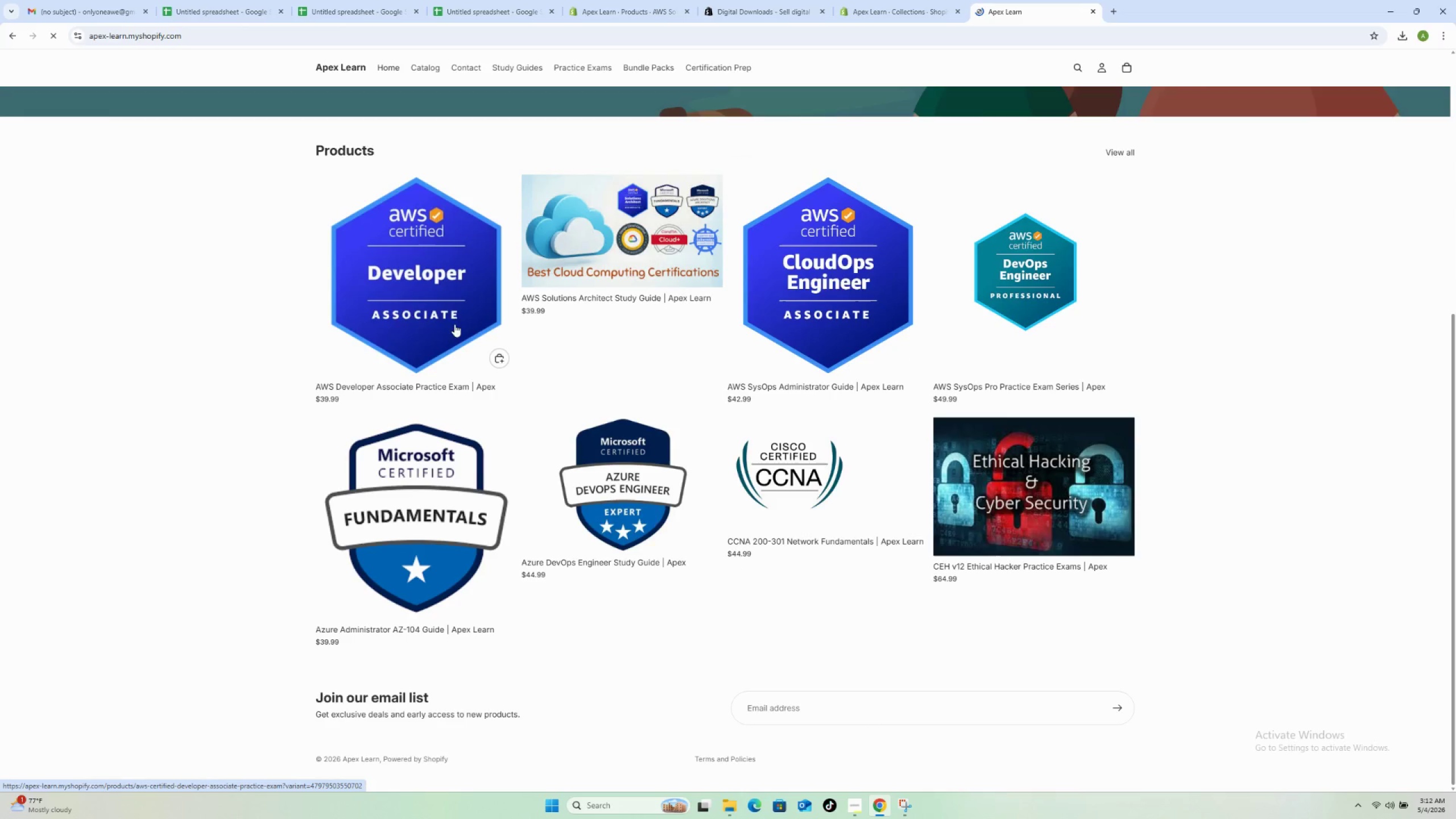 
left_click([446, 312])
 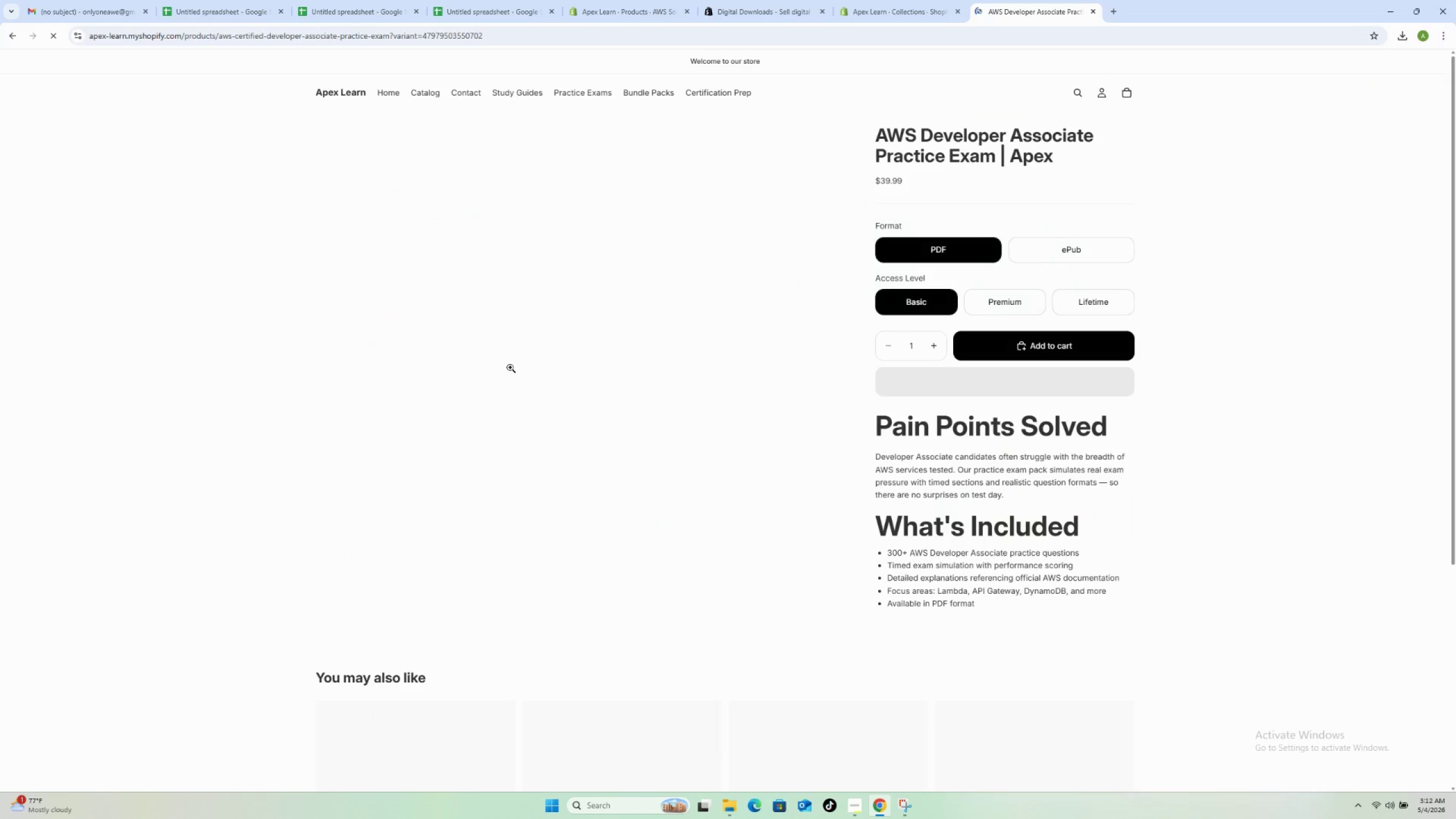 
scroll: coordinate [521, 533], scroll_direction: down, amount: 7.0
 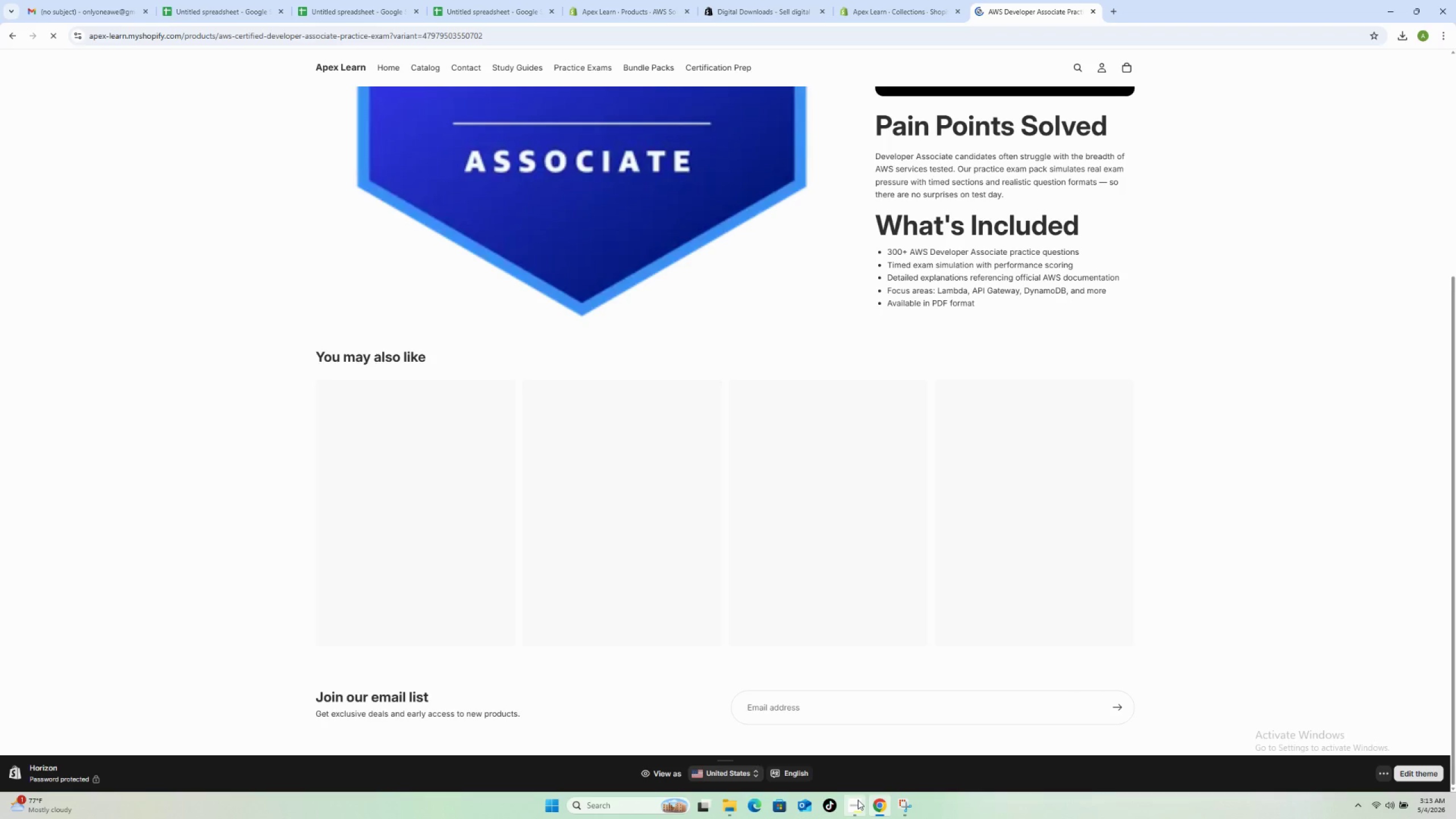 
wait(18.5)
 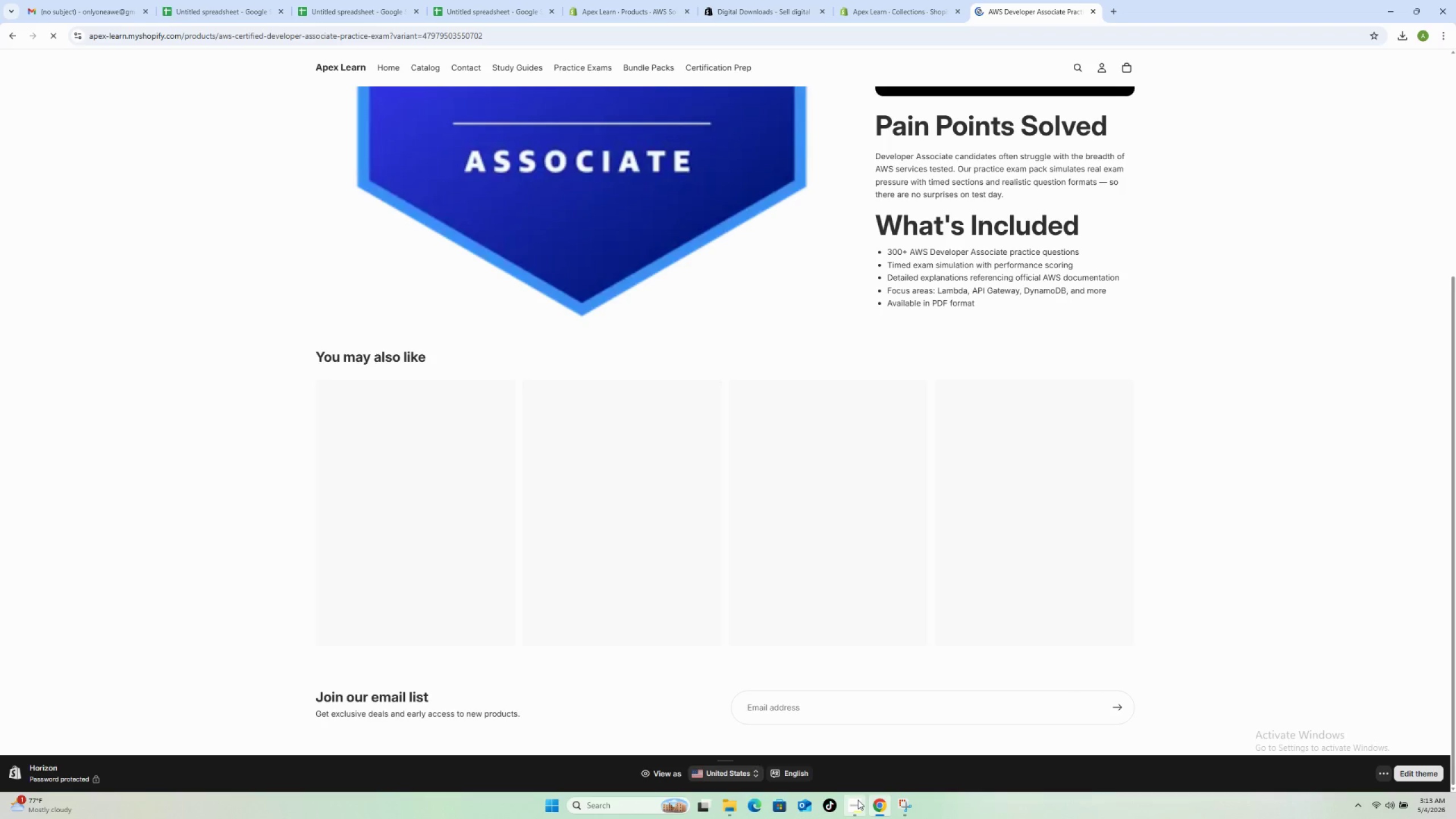 
left_click([896, 802])
 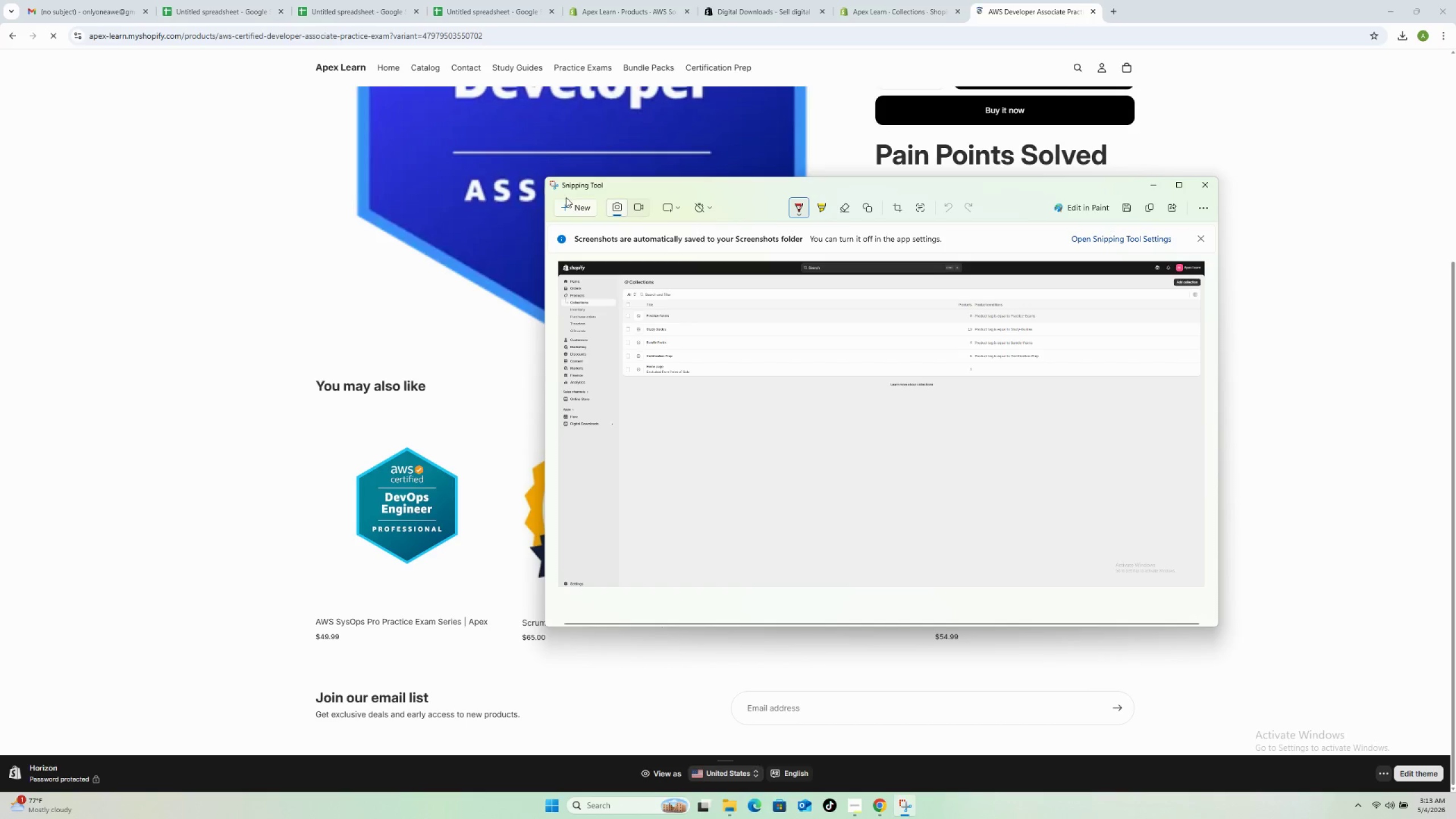 
left_click([569, 210])
 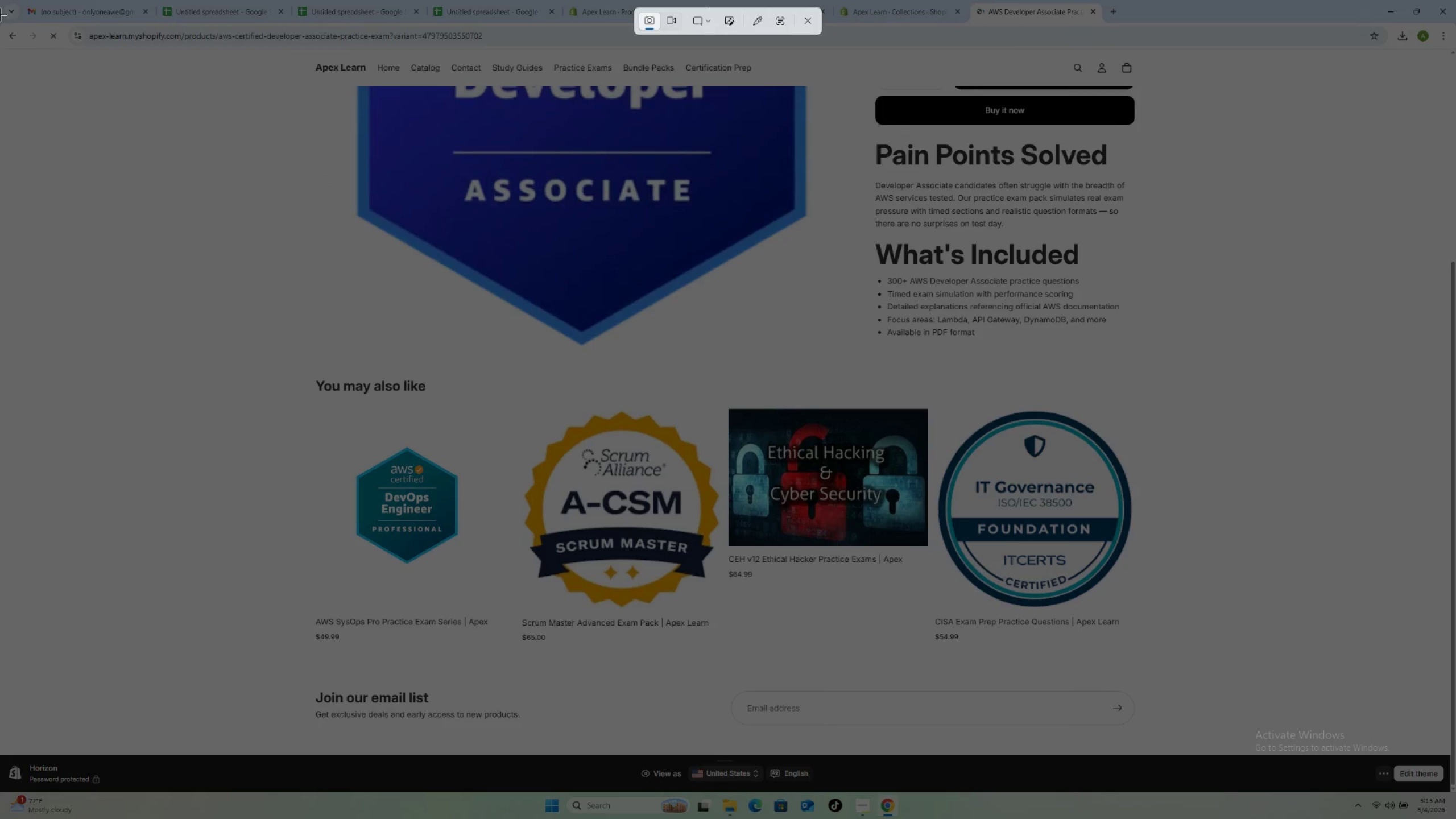 
left_click_drag(start_coordinate=[3, 28], to_coordinate=[1455, 761])
 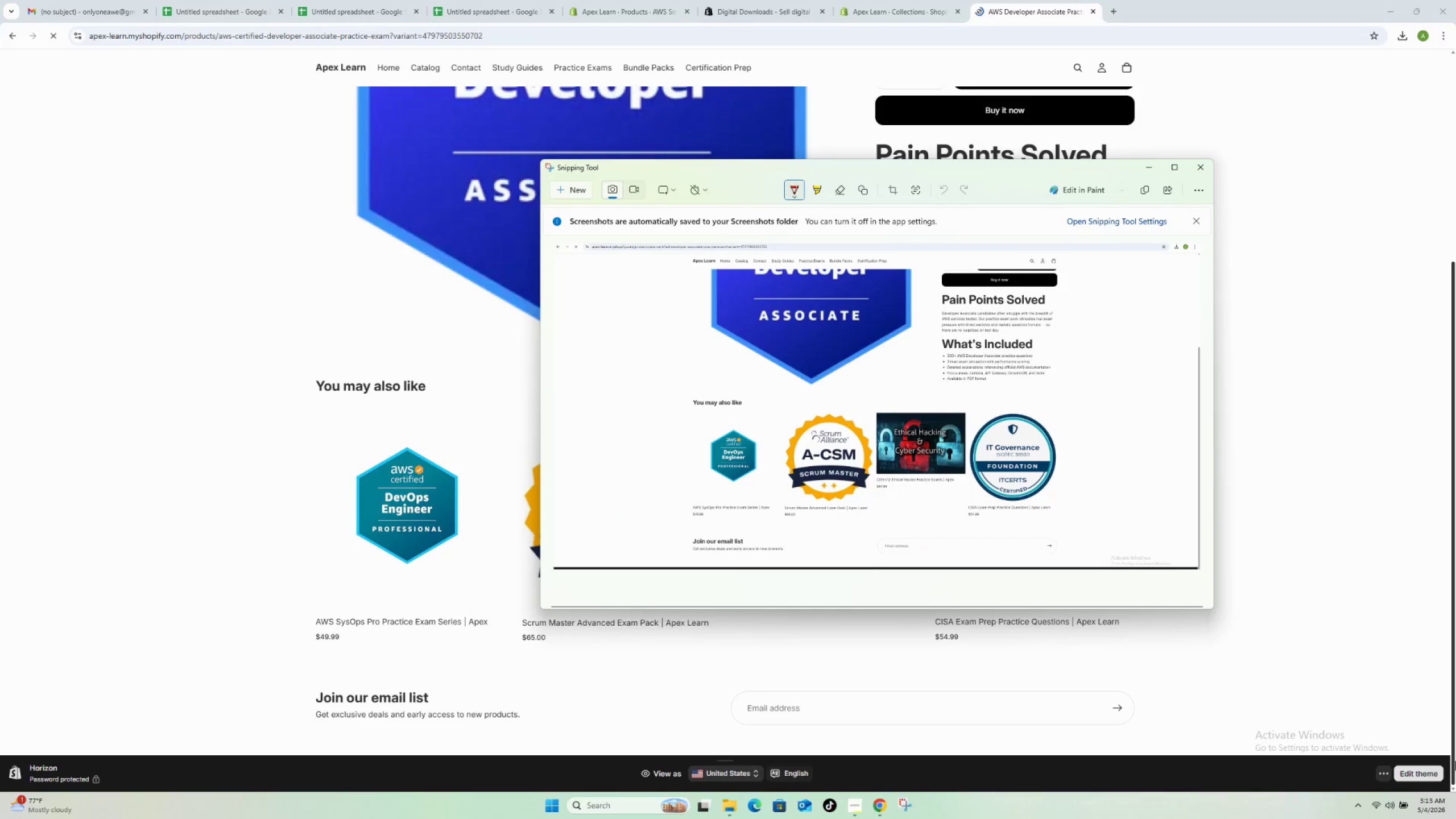 
key(Control+S)
 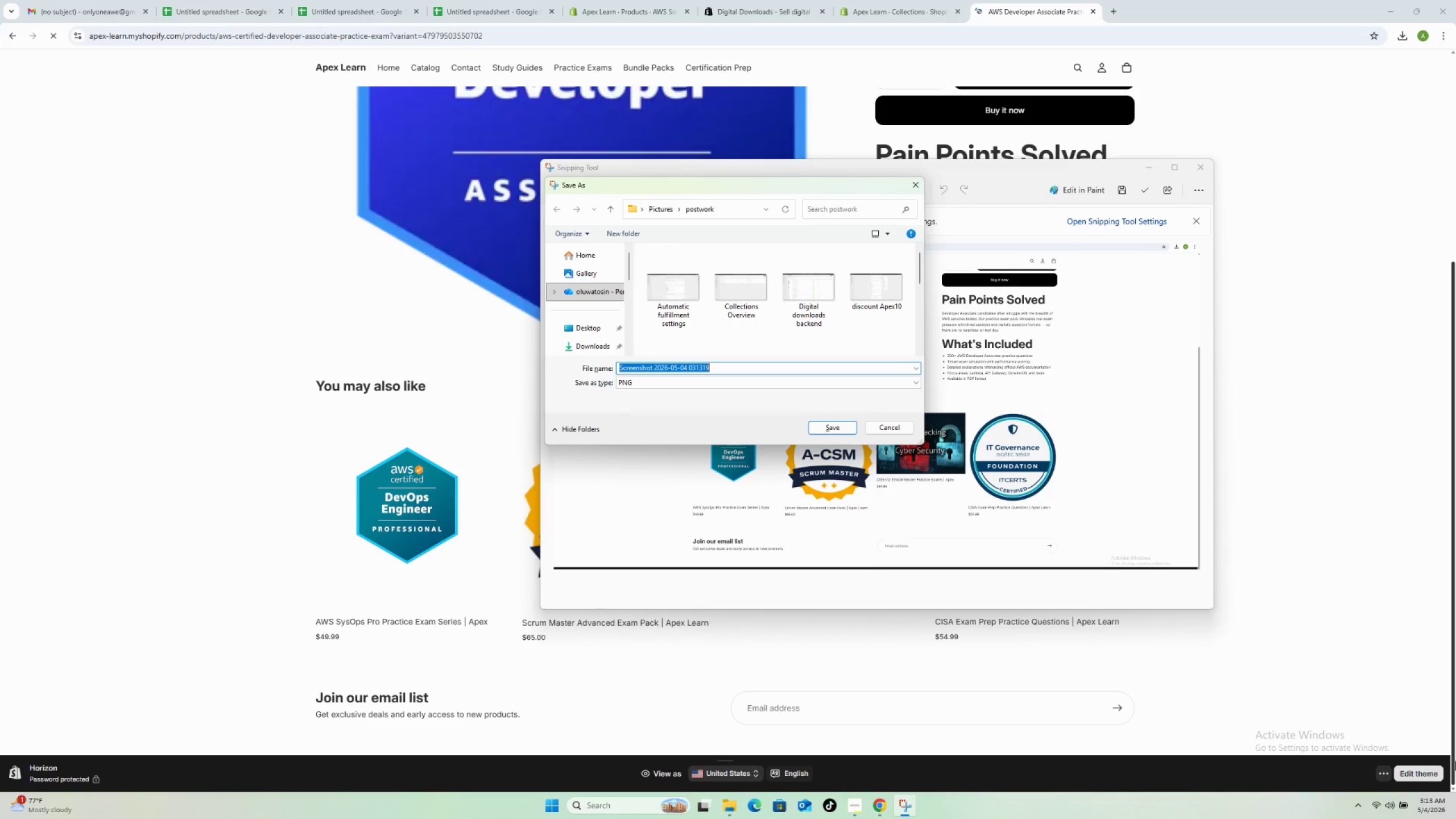 
type(Yop)
key(Backspace)
type(u May Also Like)
 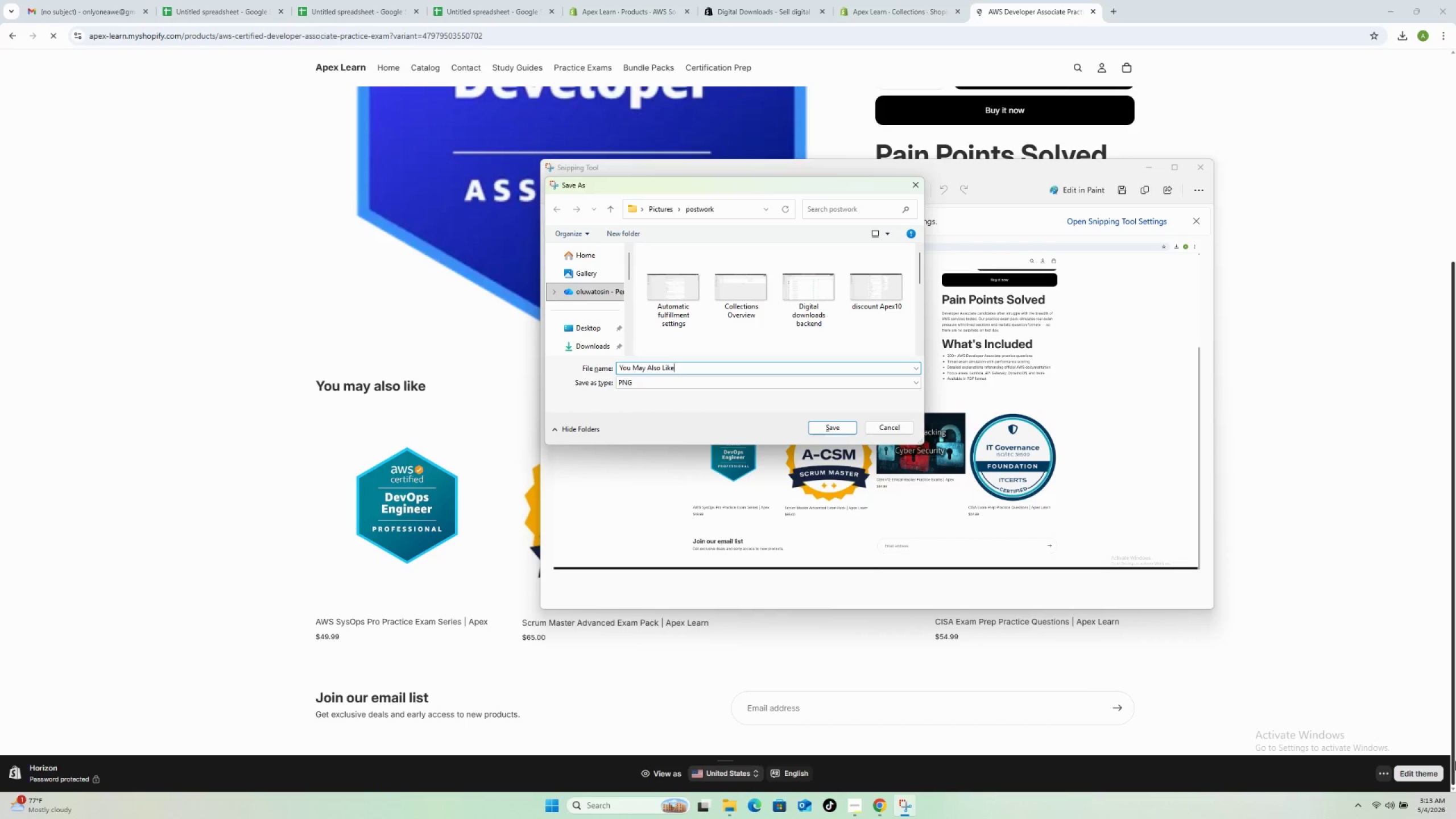 
key(Enter)
 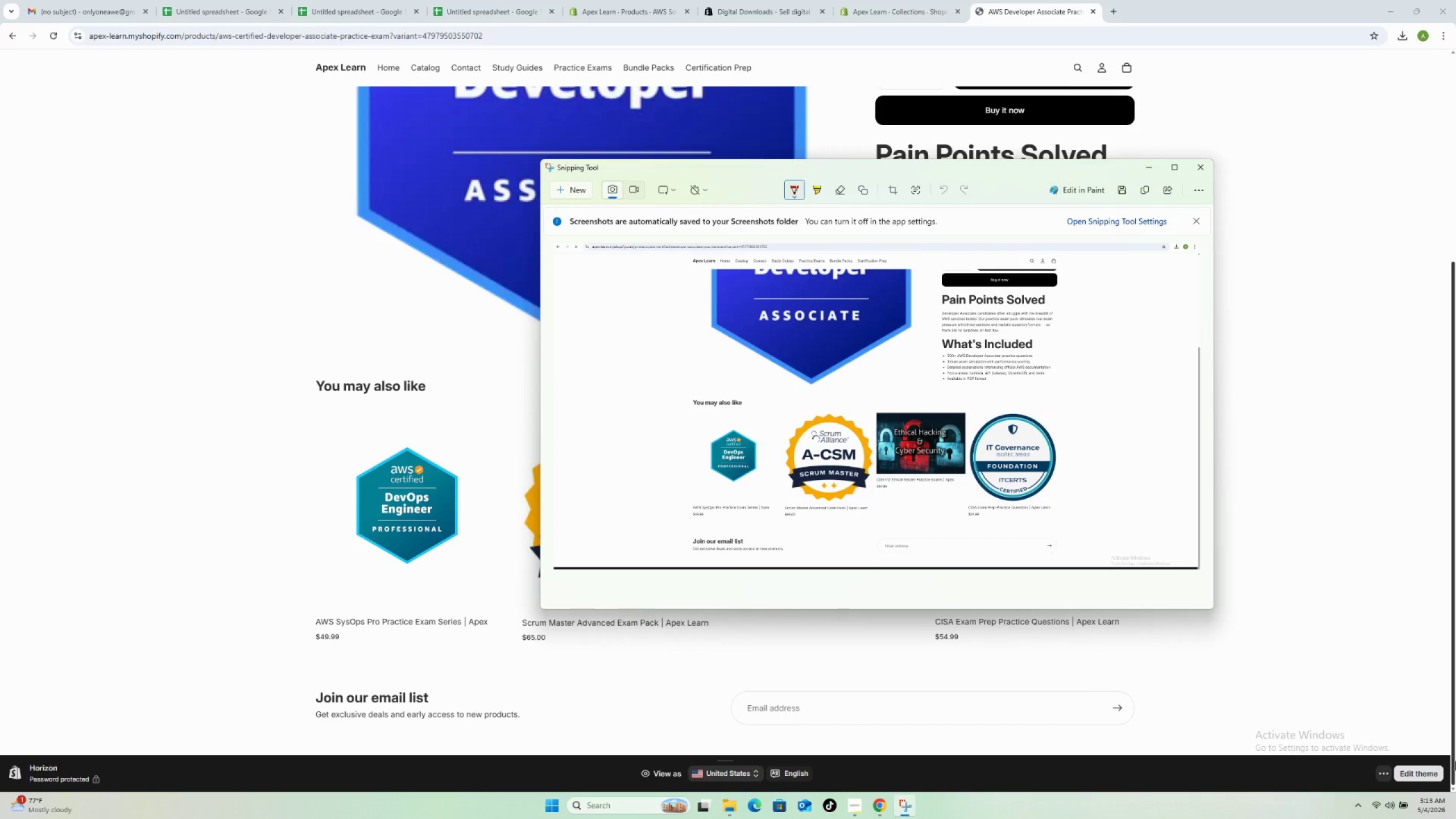 
wait(8.01)
 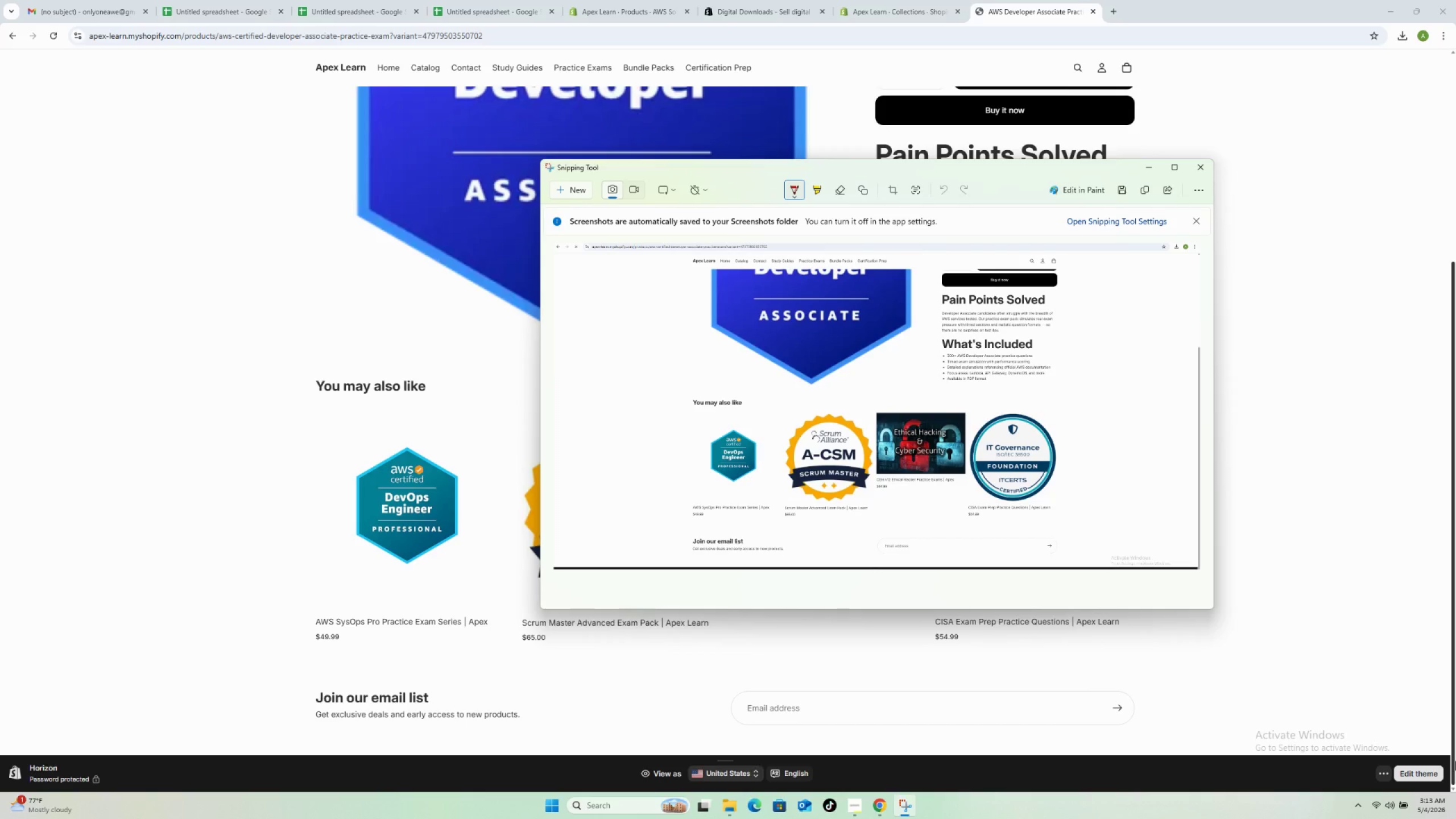 
left_click([1147, 162])
 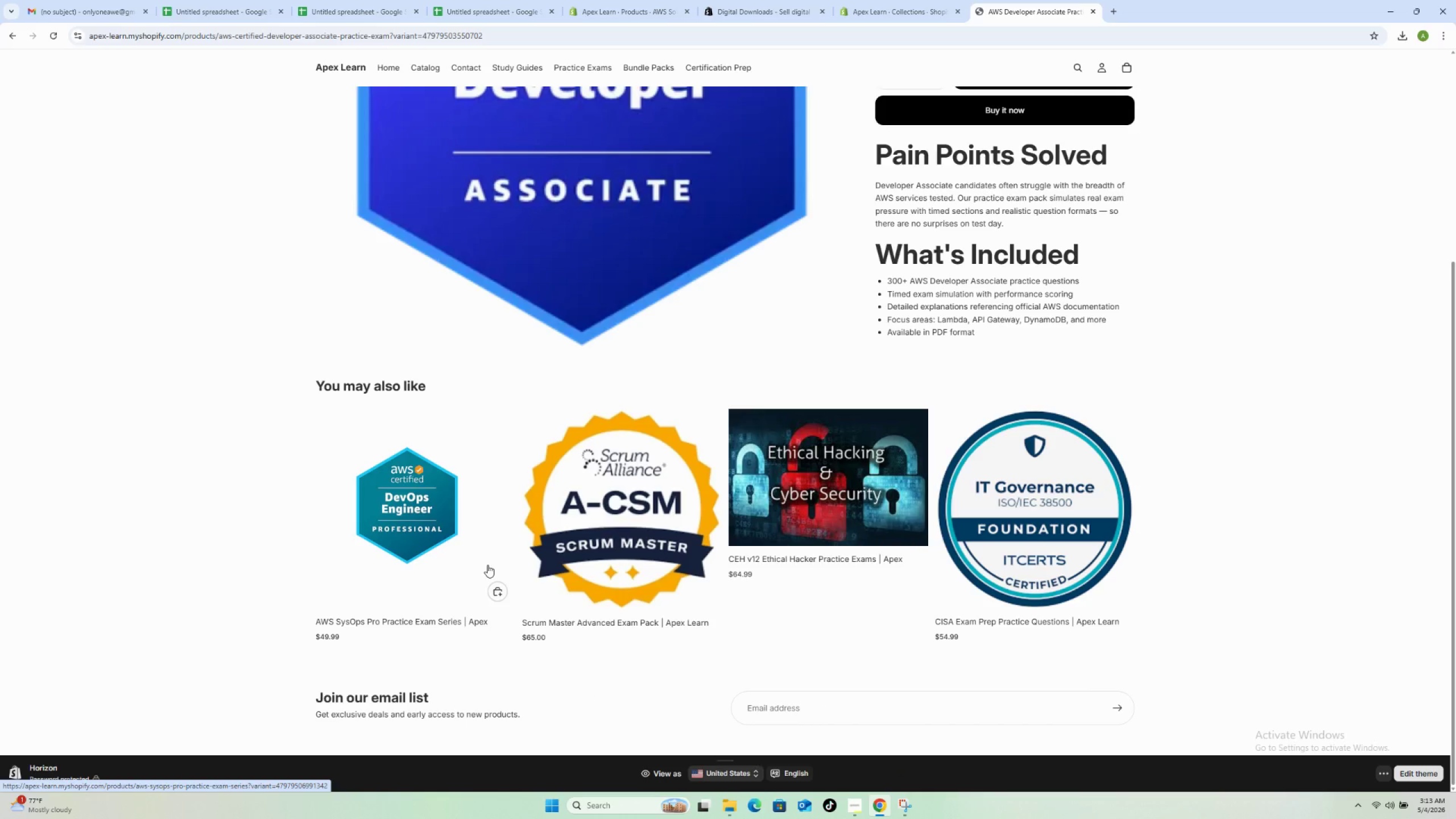 
wait(29.8)
 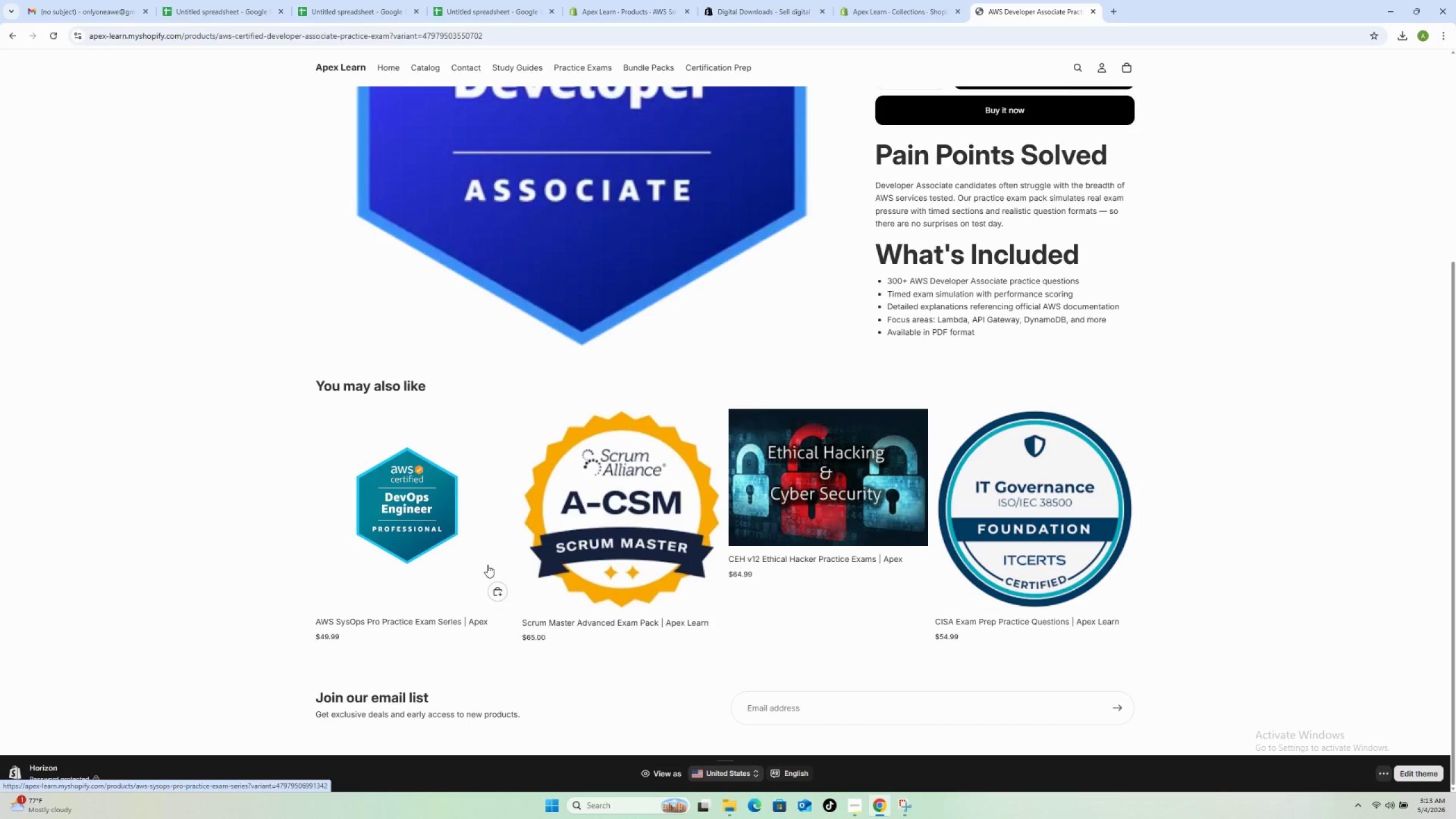 
left_click([1117, 10])
 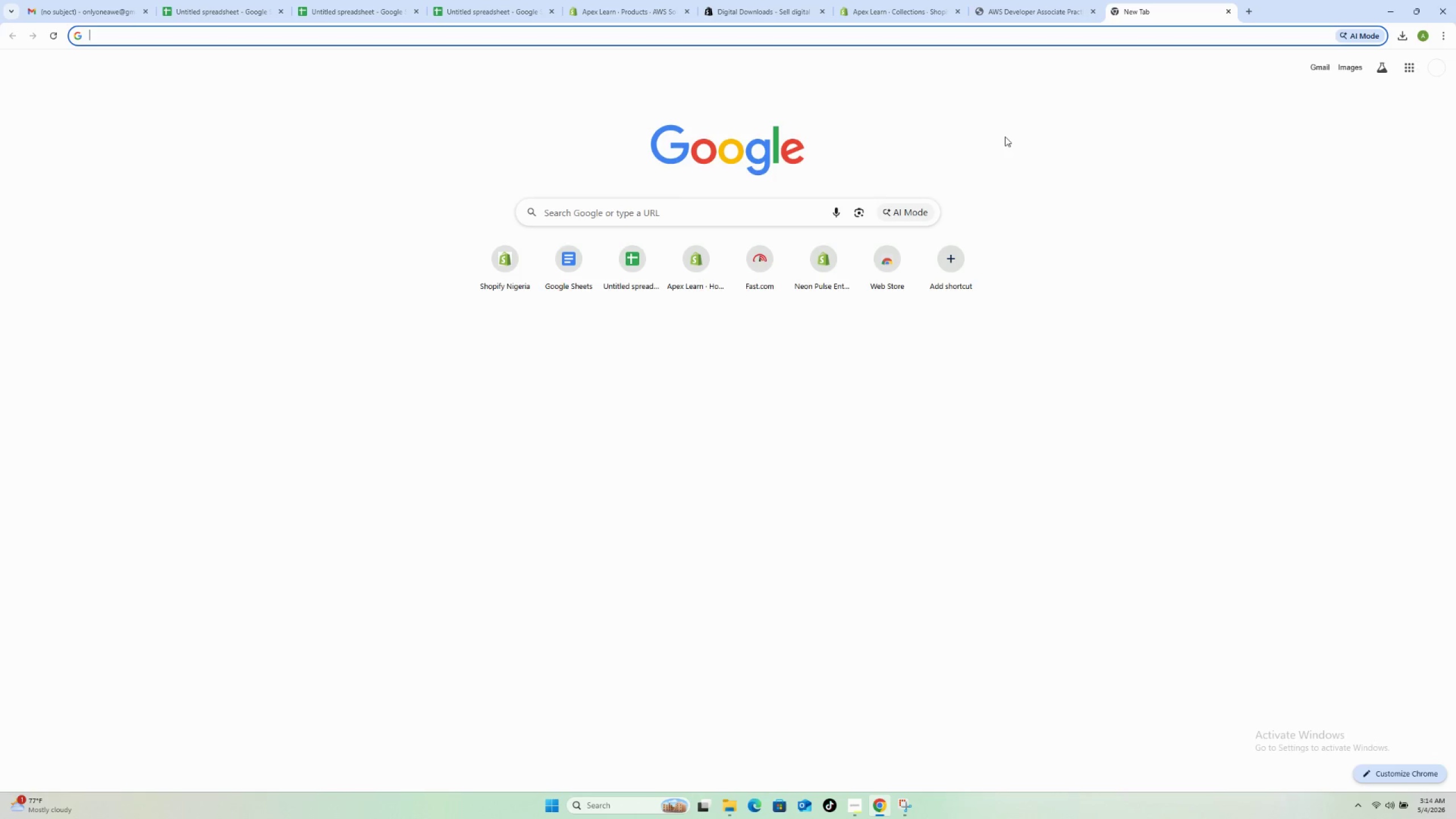 
type(img2pdf)
 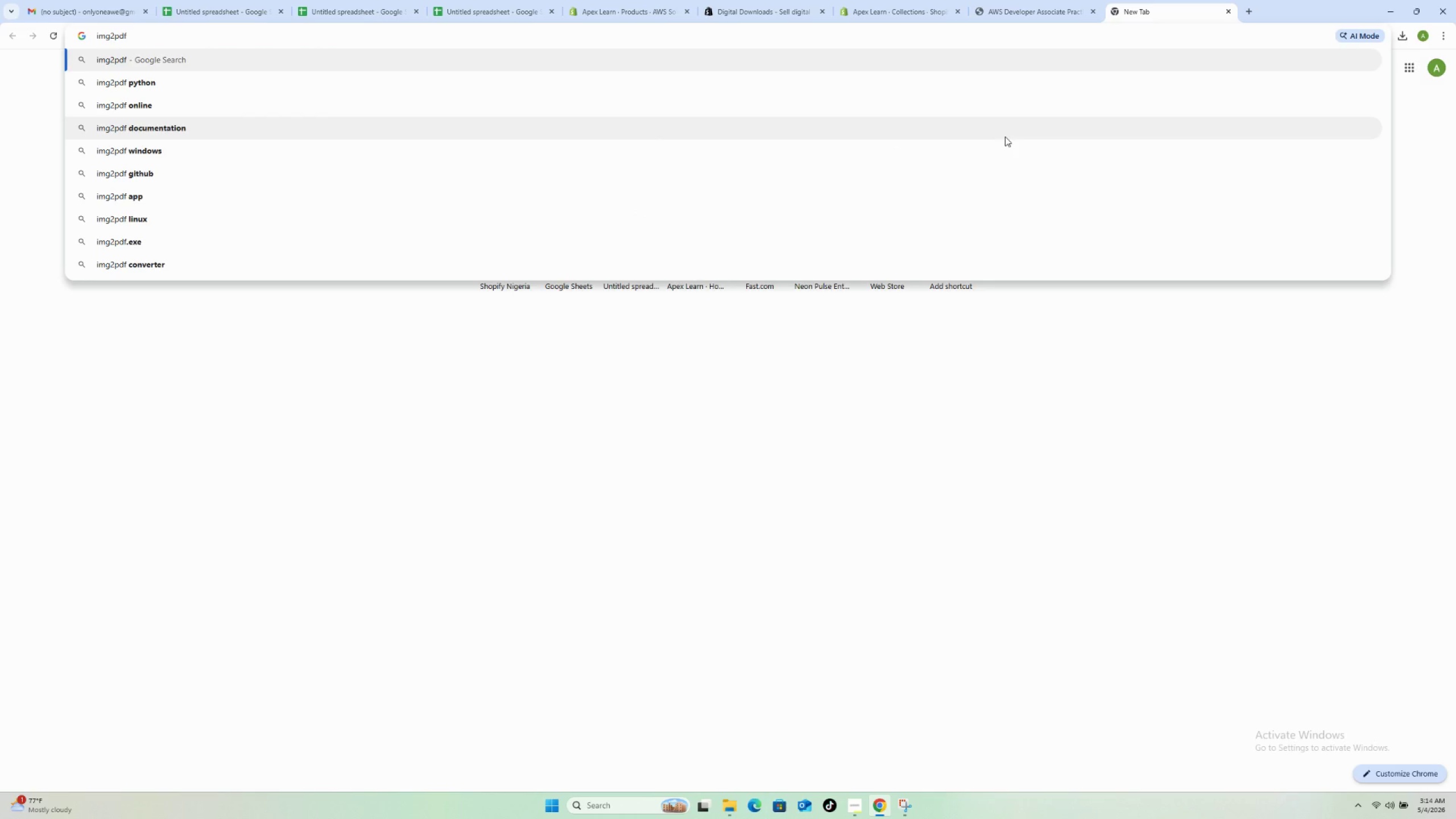 
key(Enter)
 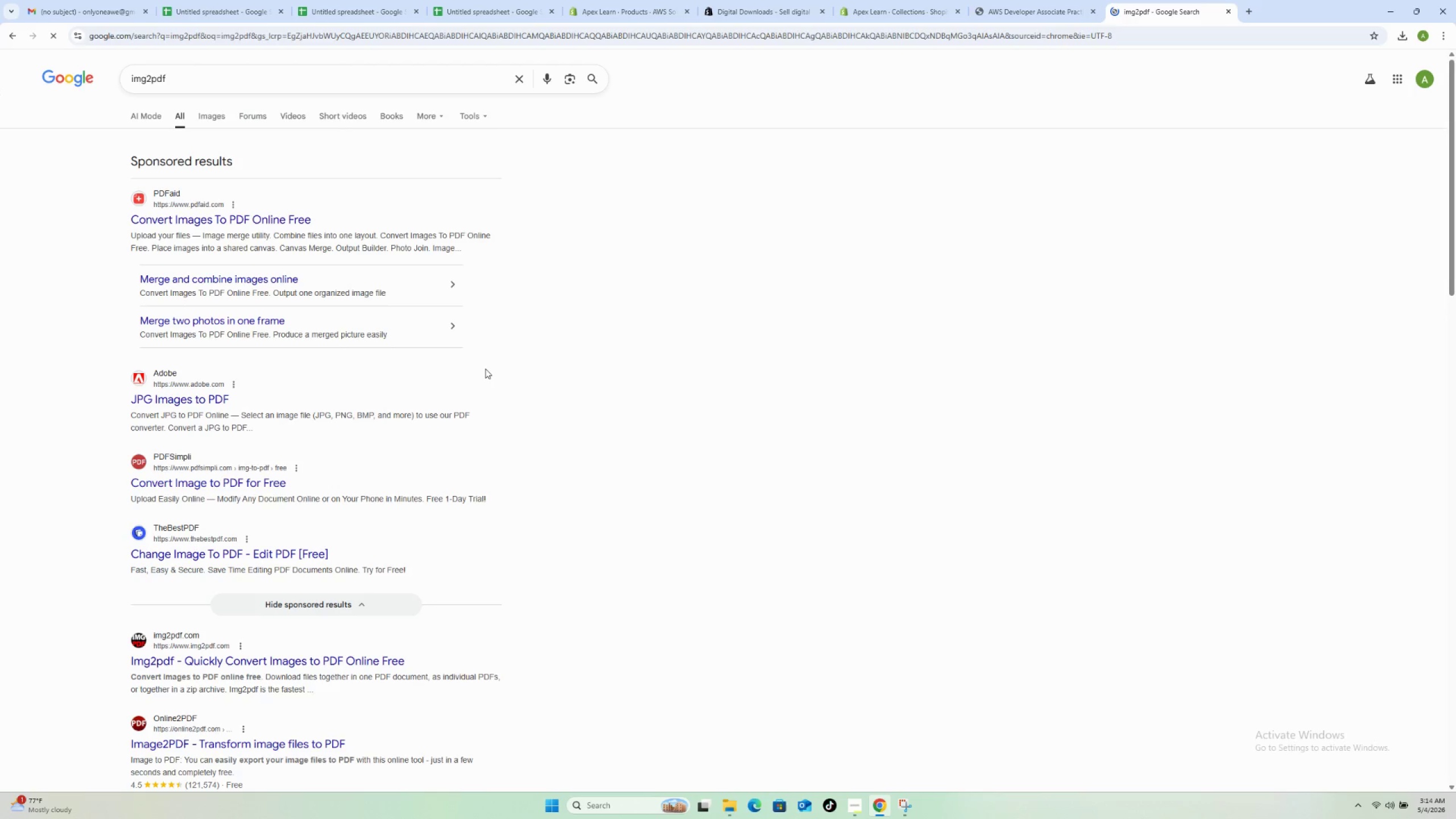 
wait(6.22)
 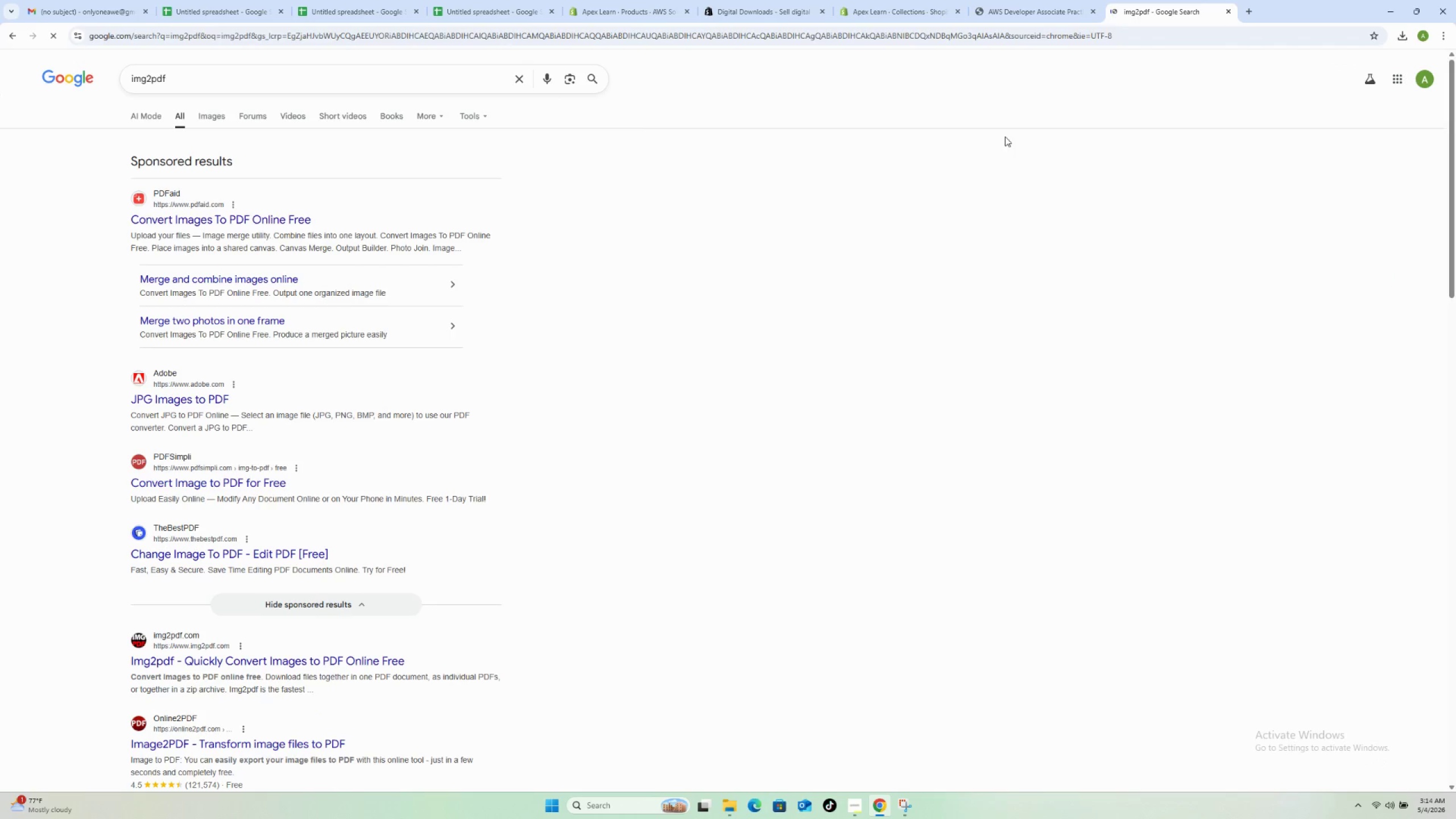 
left_click([275, 657])
 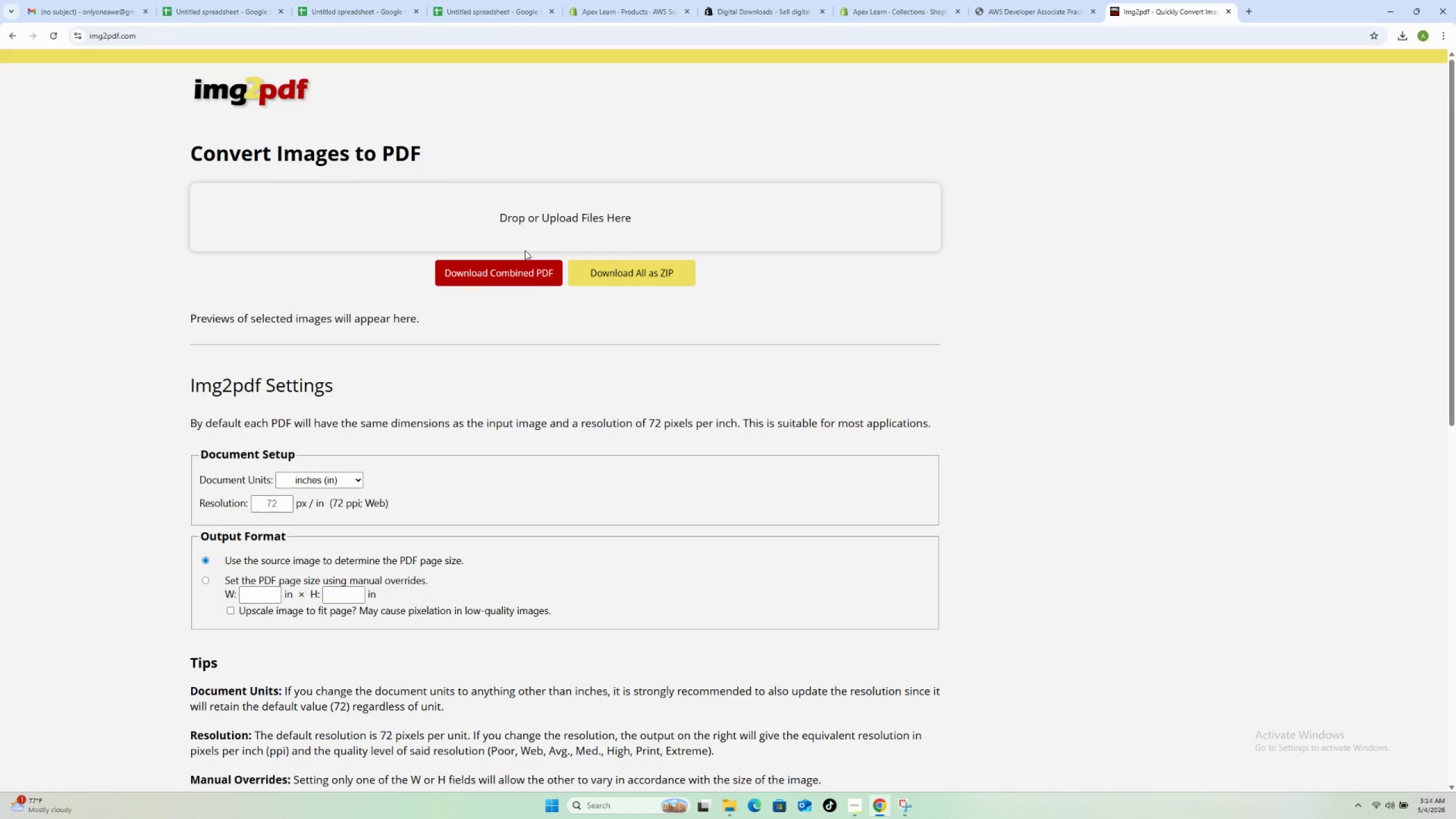 
wait(5.58)
 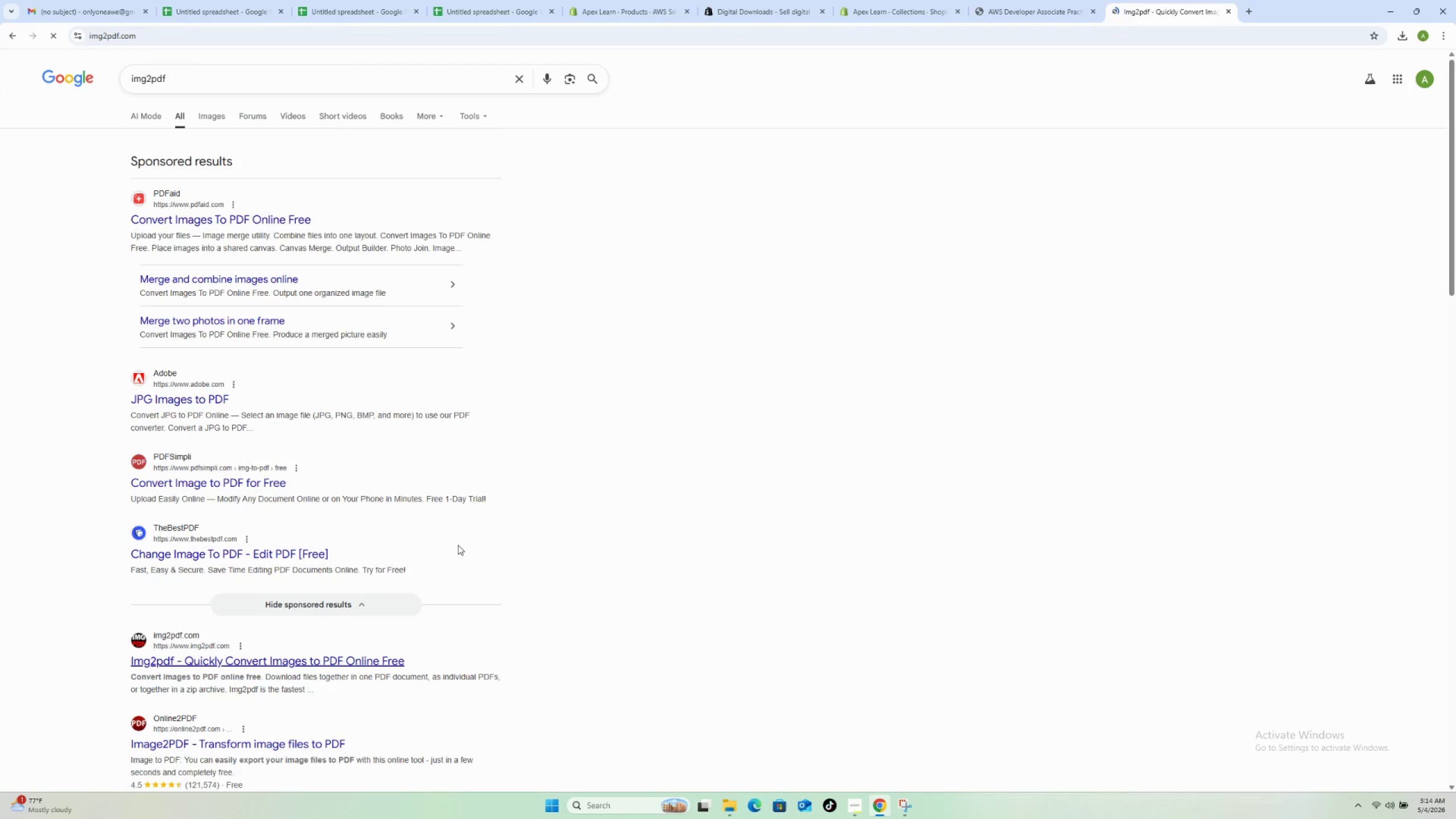 
left_click([531, 217])
 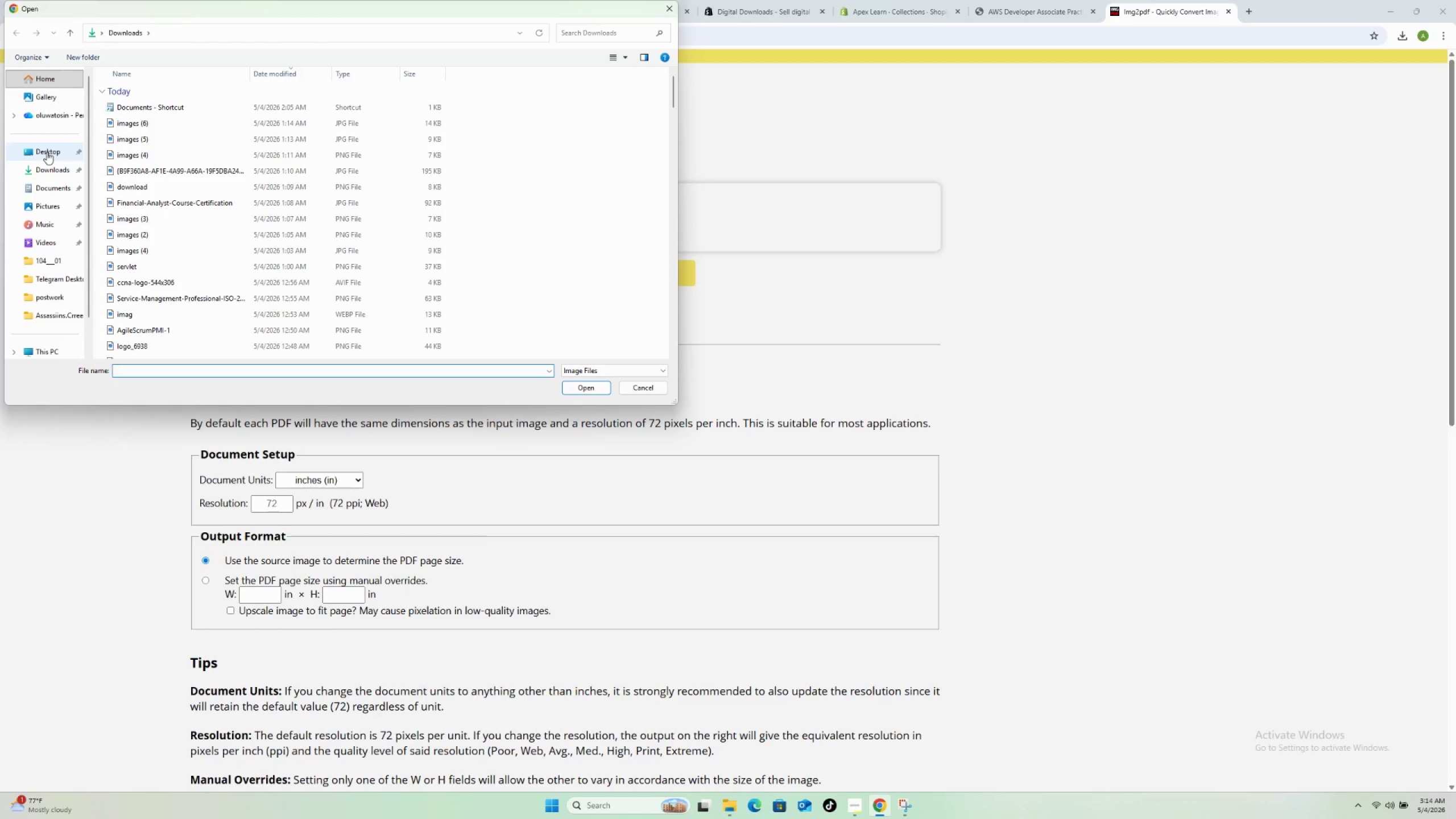 
left_click([49, 208])
 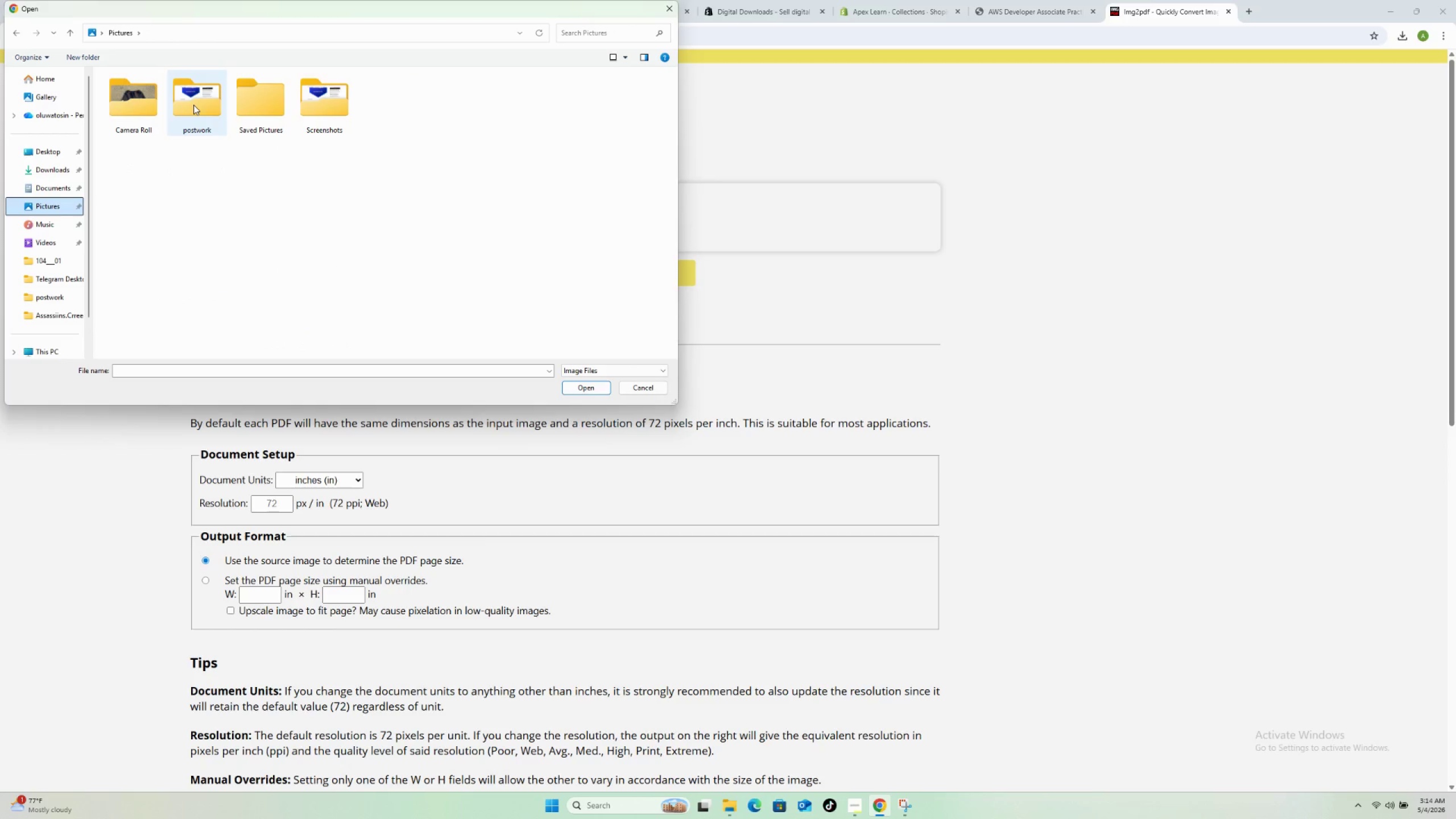 
double_click([193, 105])
 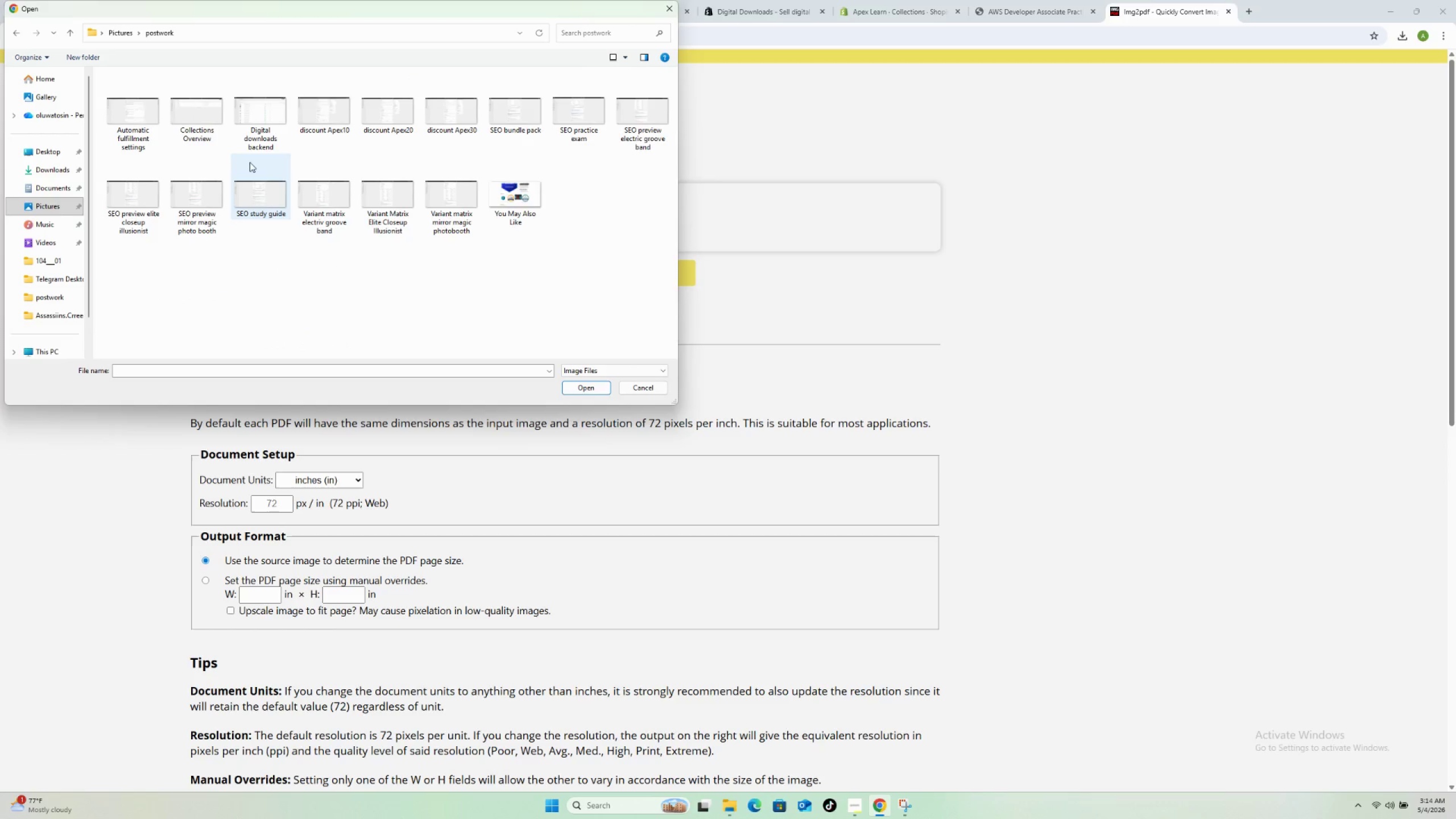 
right_click([321, 265])
 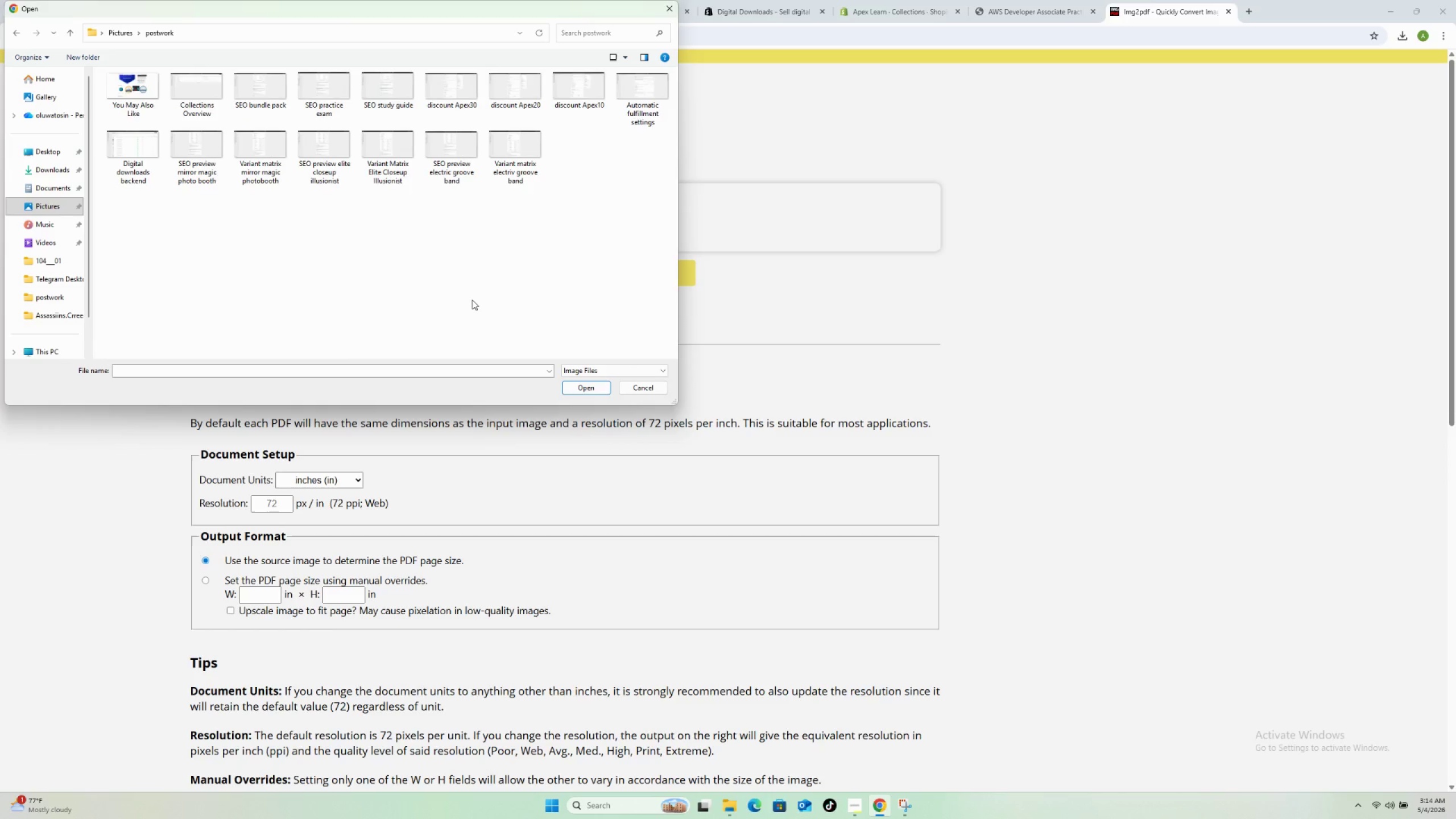 
wait(12.91)
 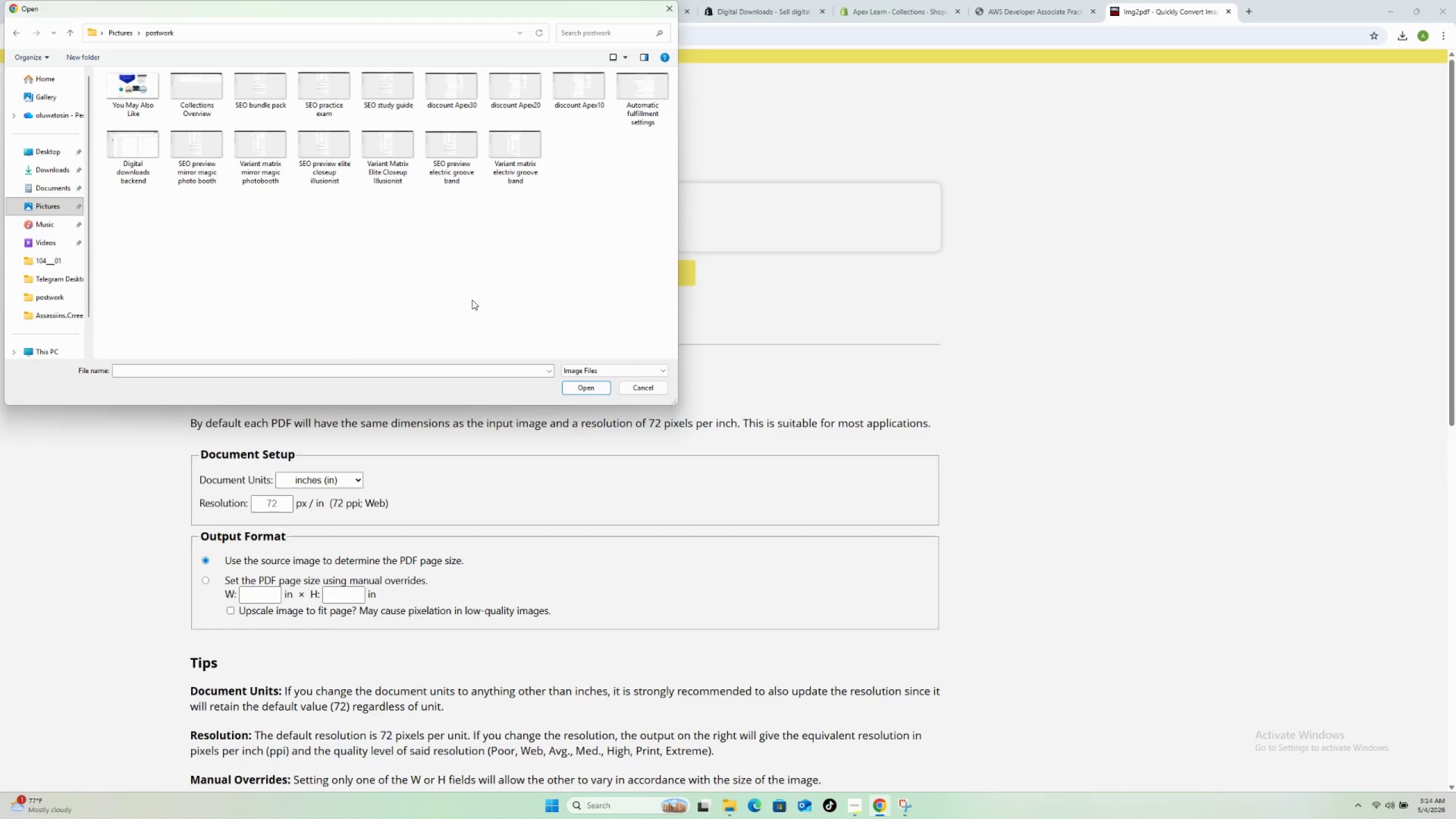 
left_click([135, 92])
 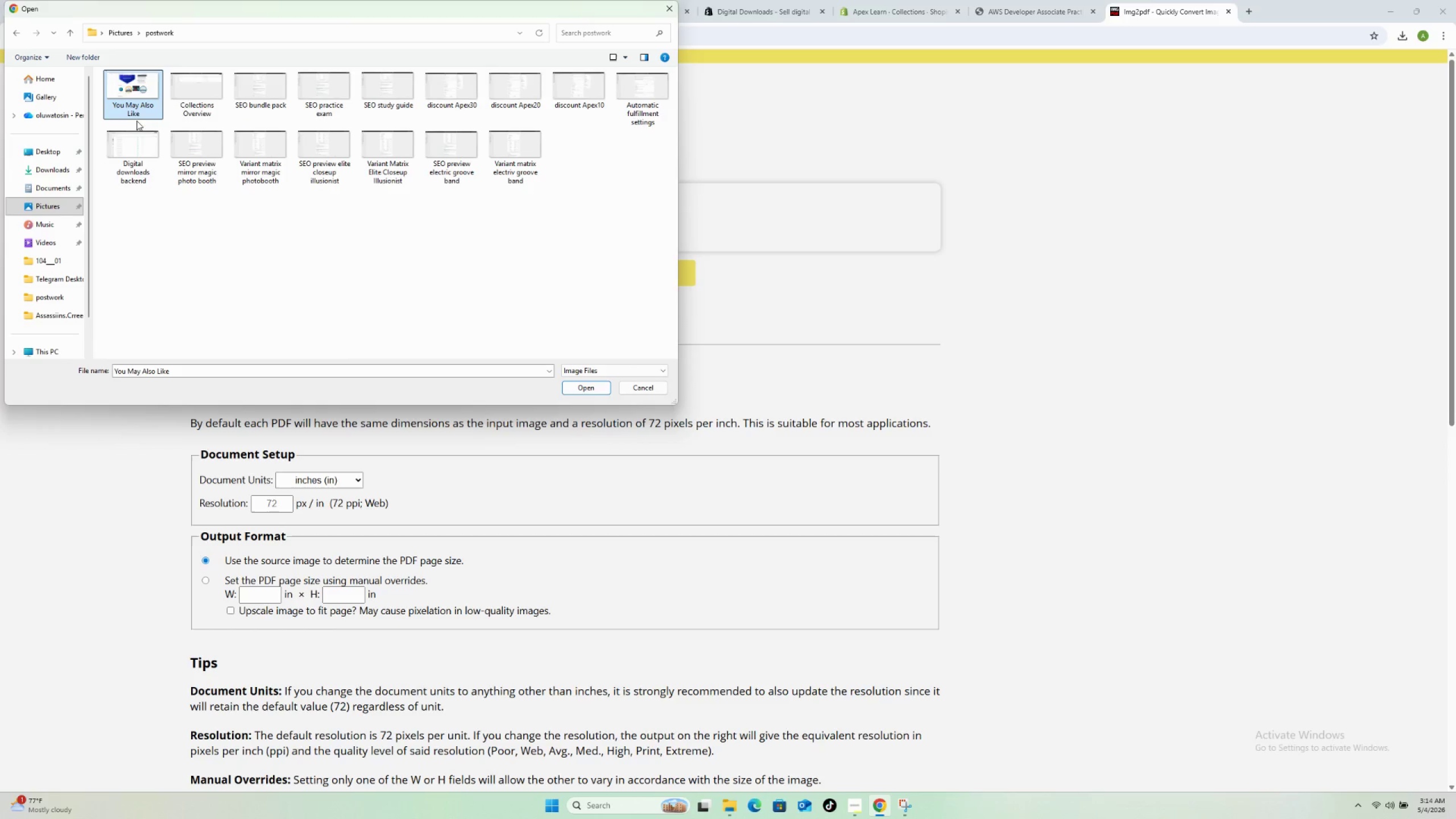 
mouse_move([141, 152])
 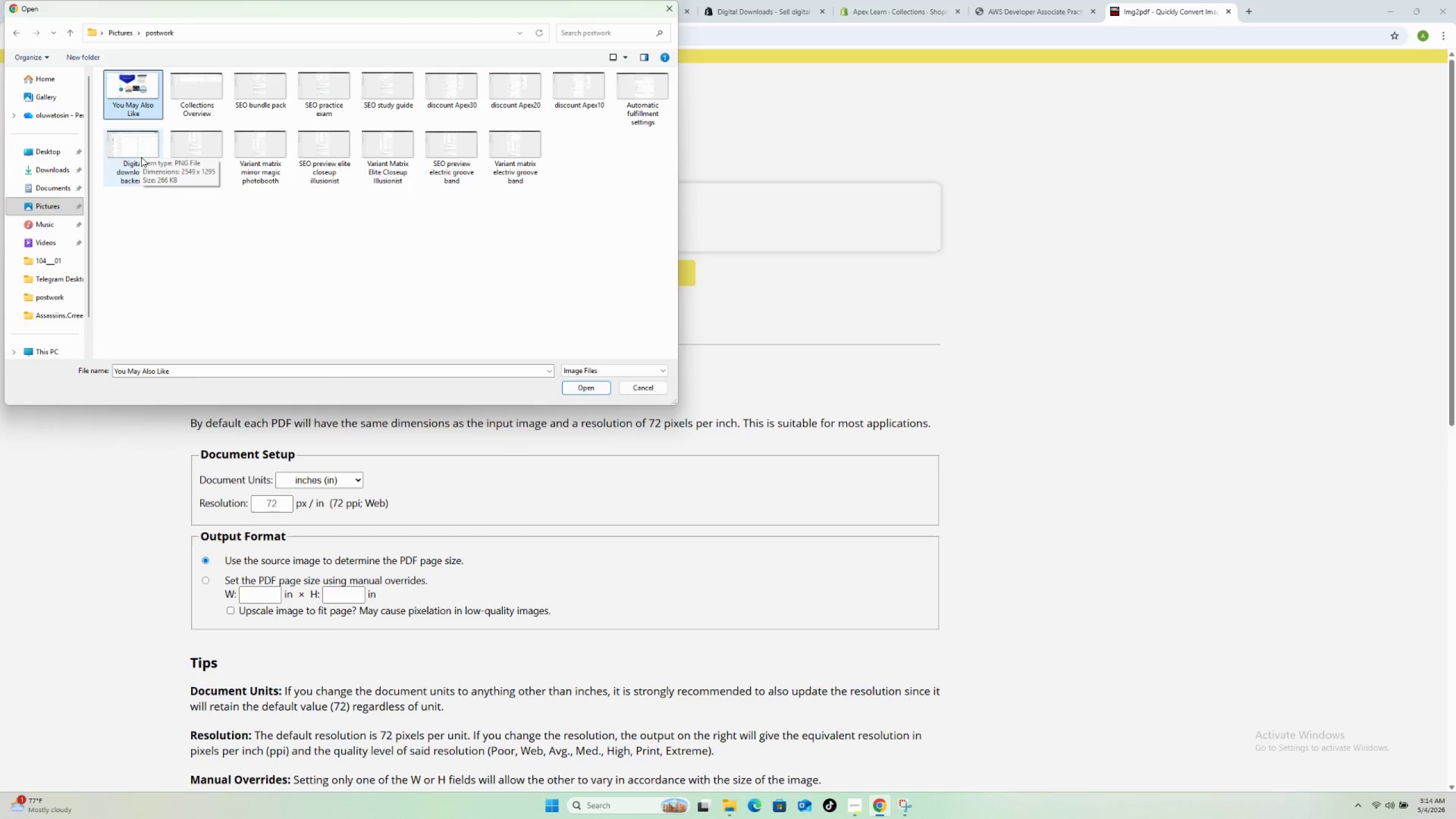 
hold_key(key=ShiftLeft, duration=1.08)
left_click([141, 157])
 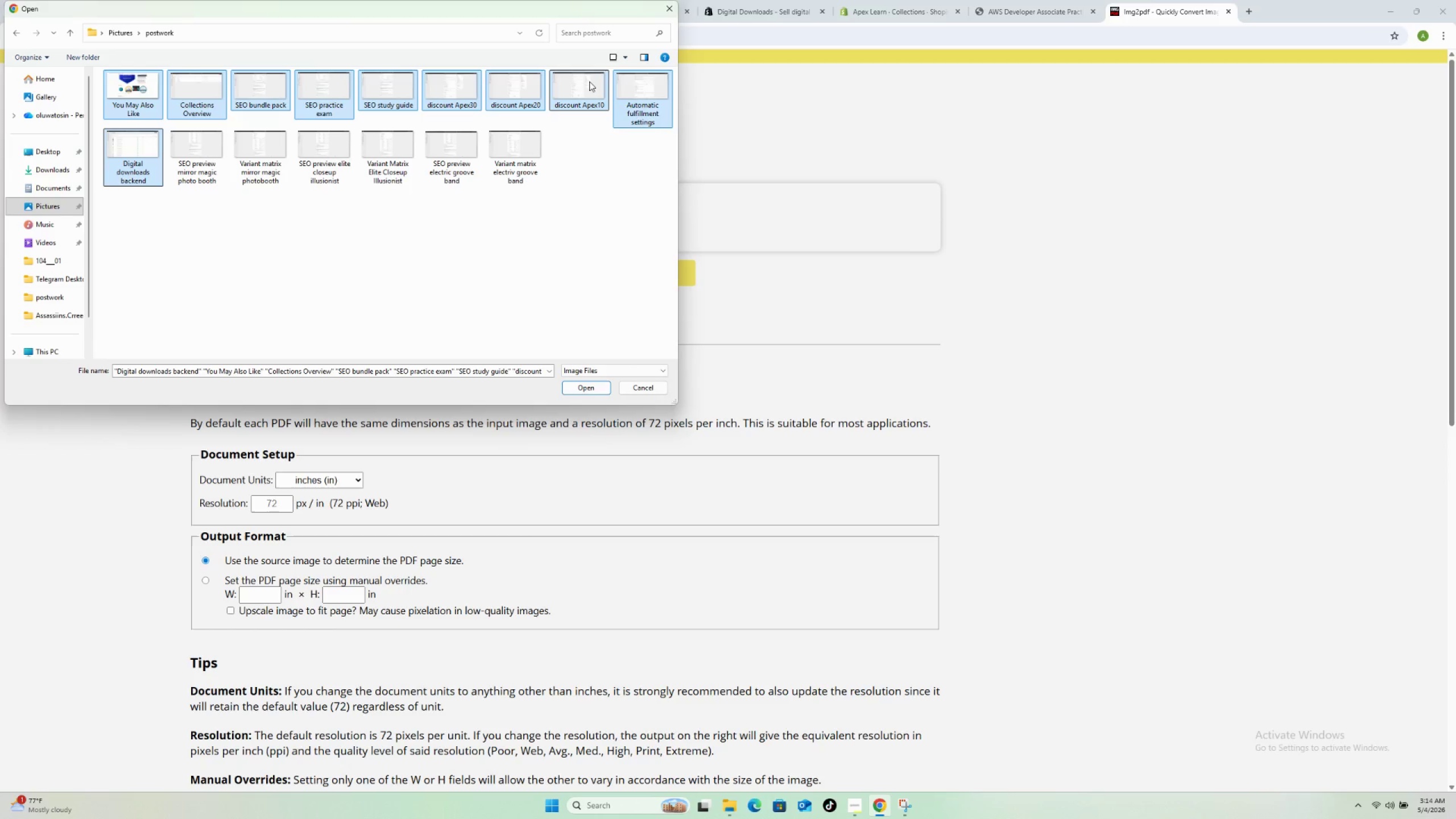 
wait(6.06)
 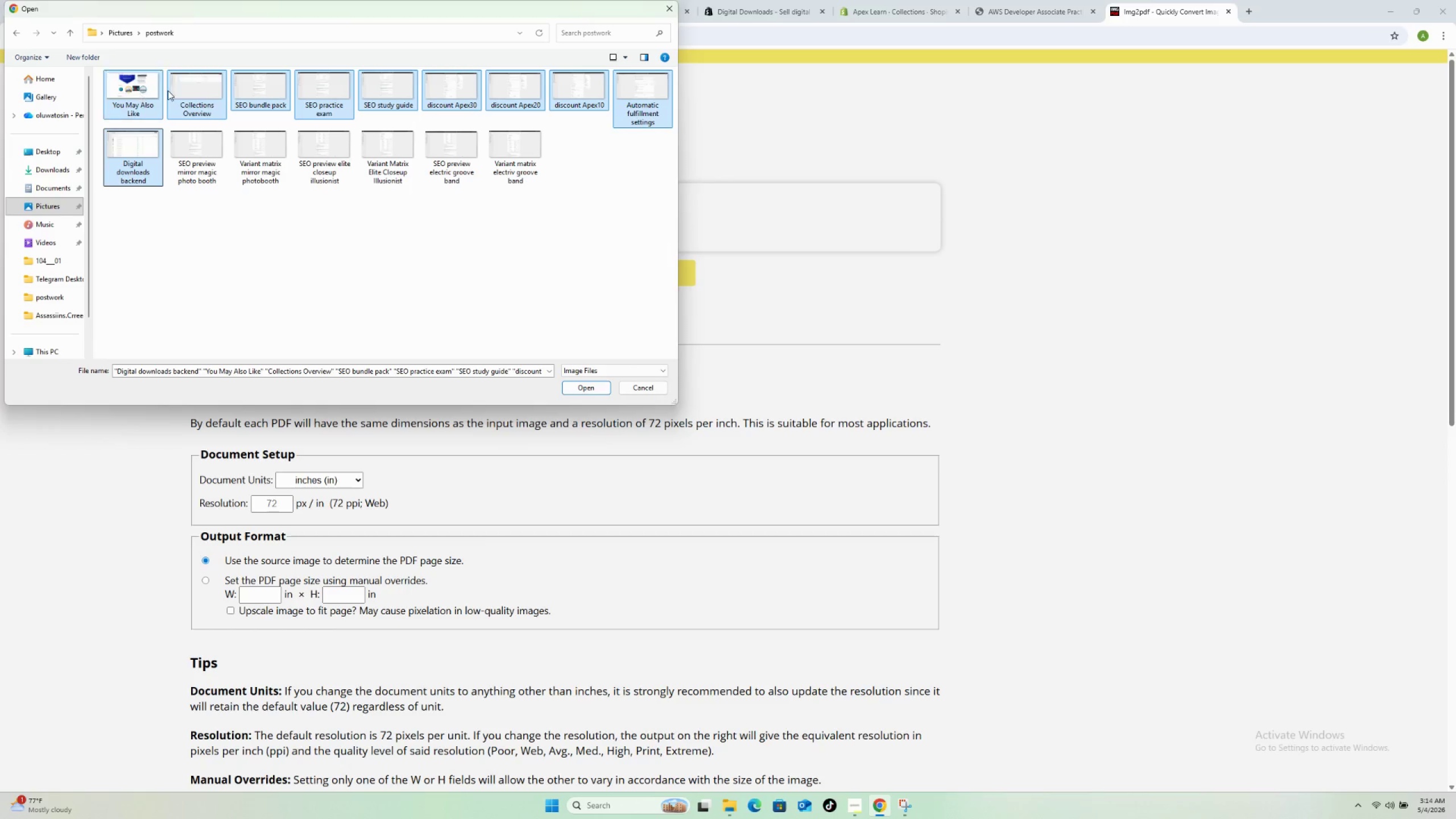 
left_click([583, 387])
 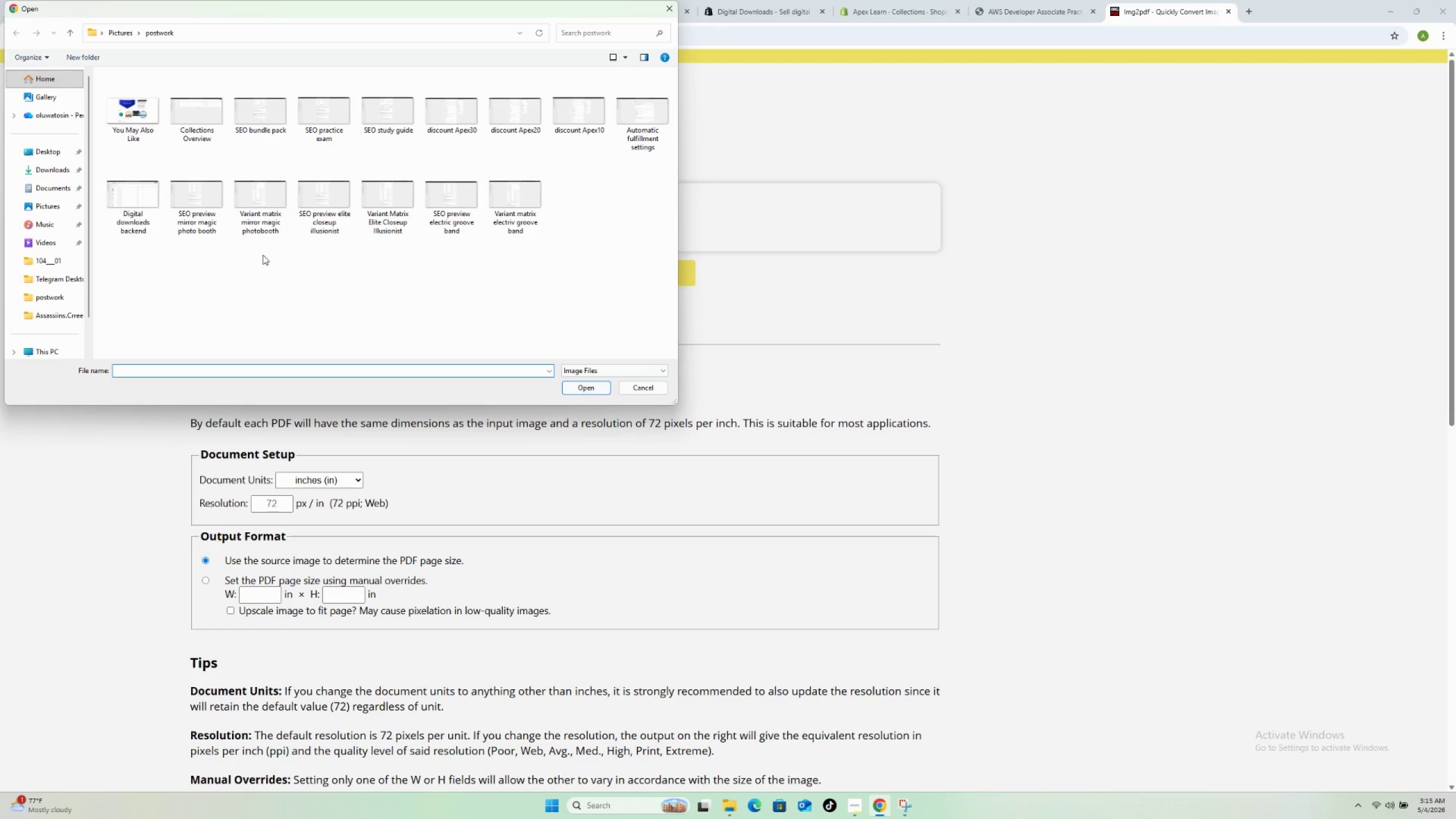 
left_click([152, 131])
 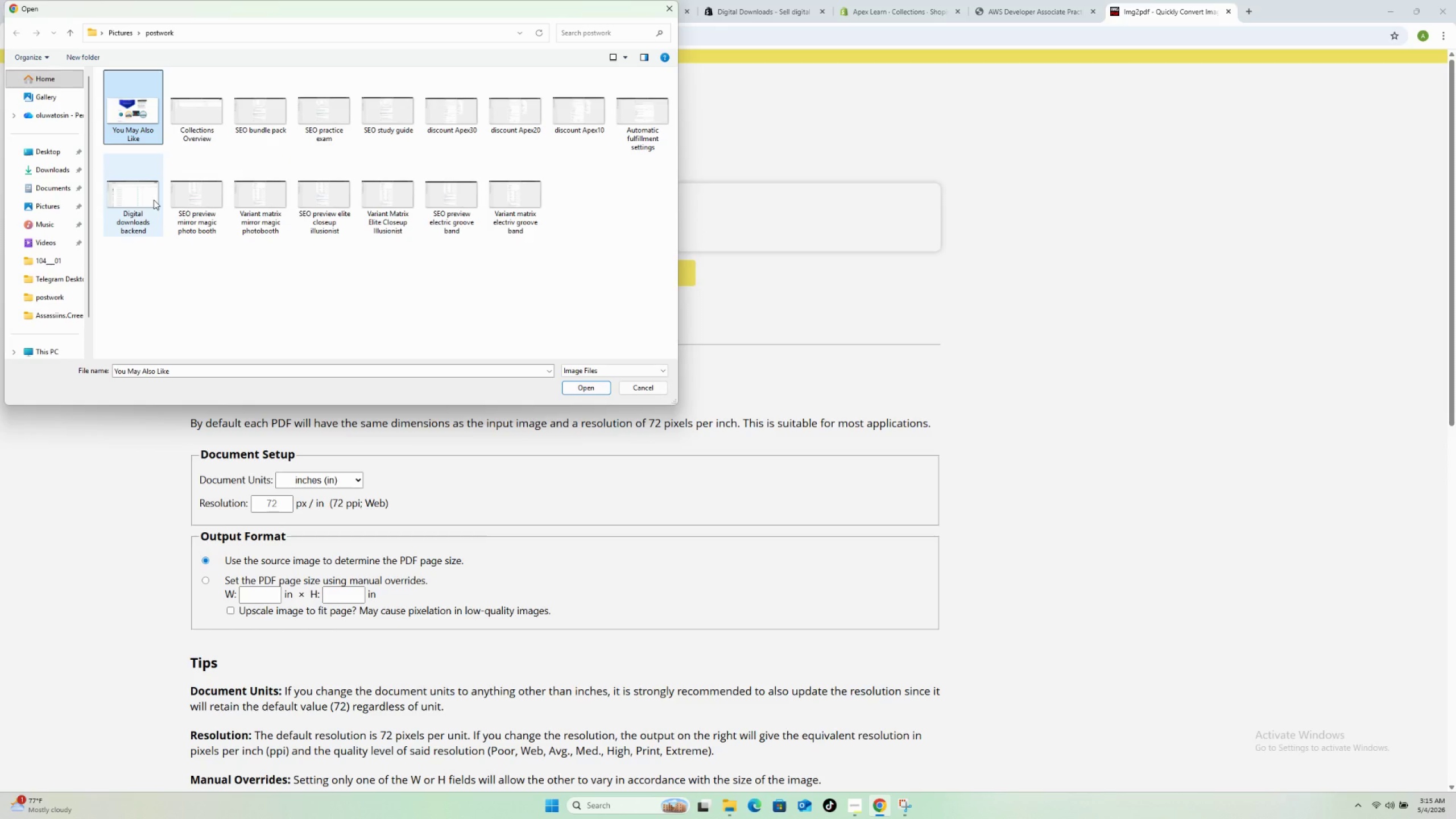 
hold_key(key=ShiftLeft, duration=0.59)
left_click([154, 200])
 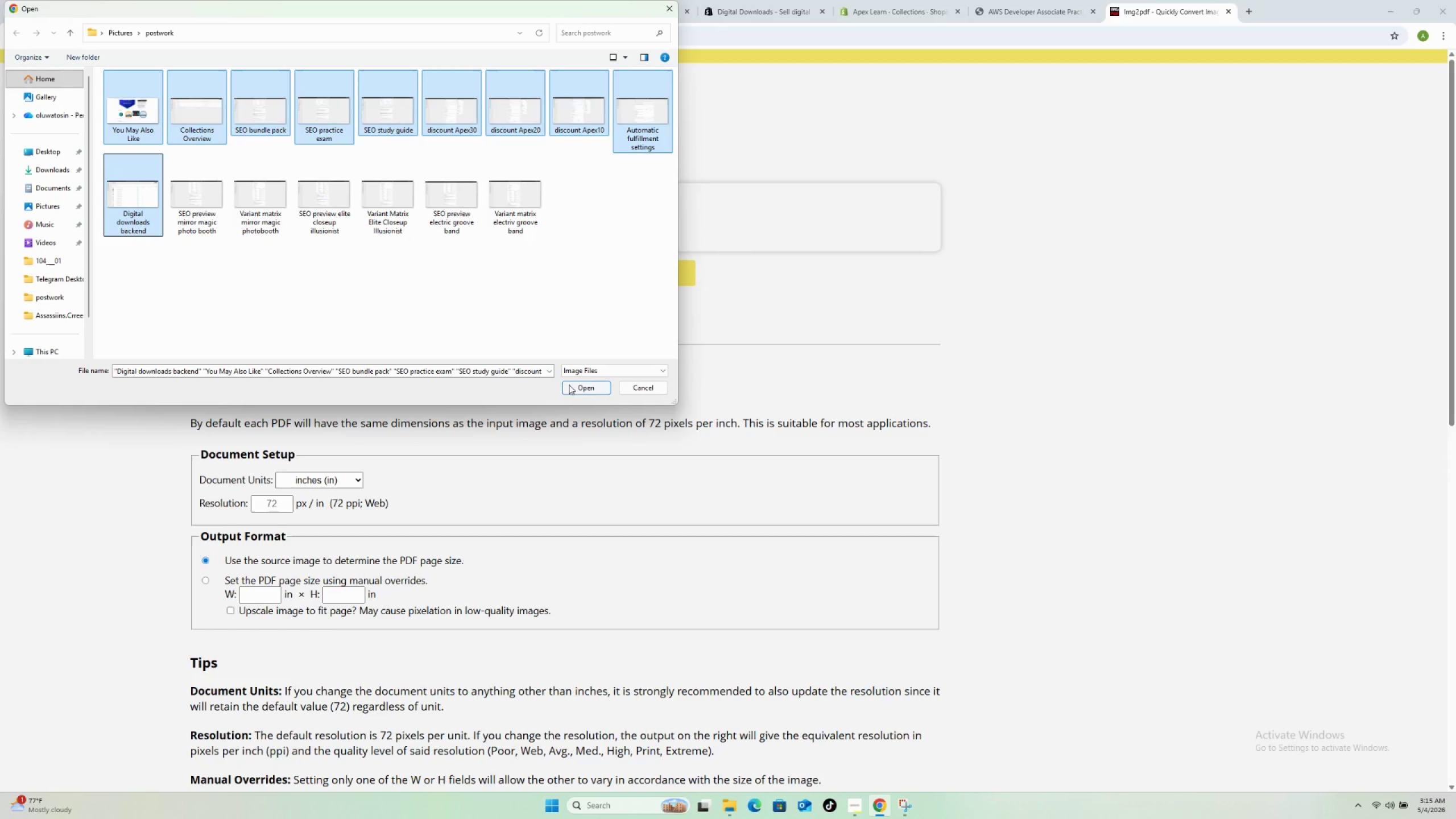 
left_click([571, 387])
 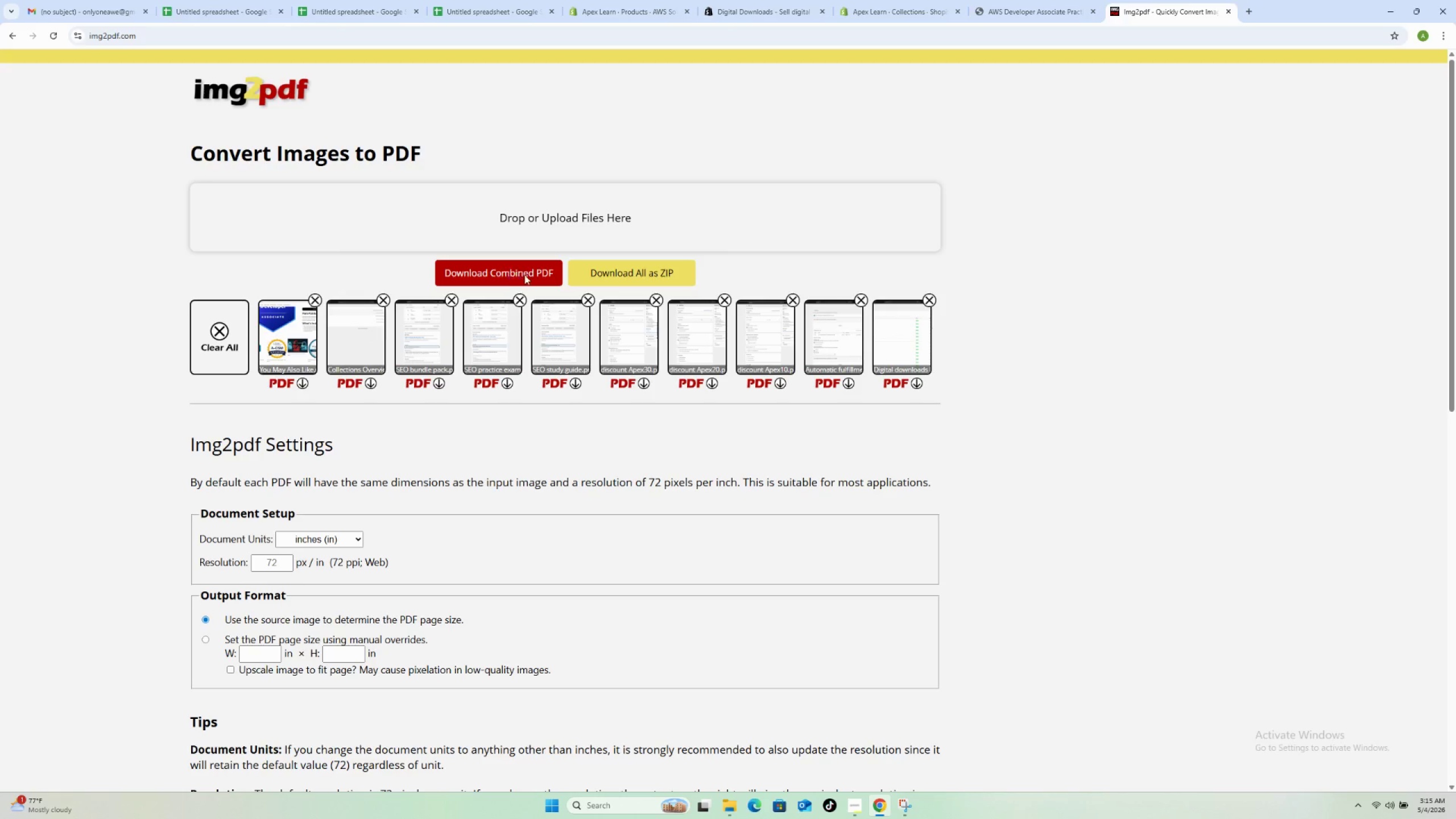 
left_click([516, 276])
 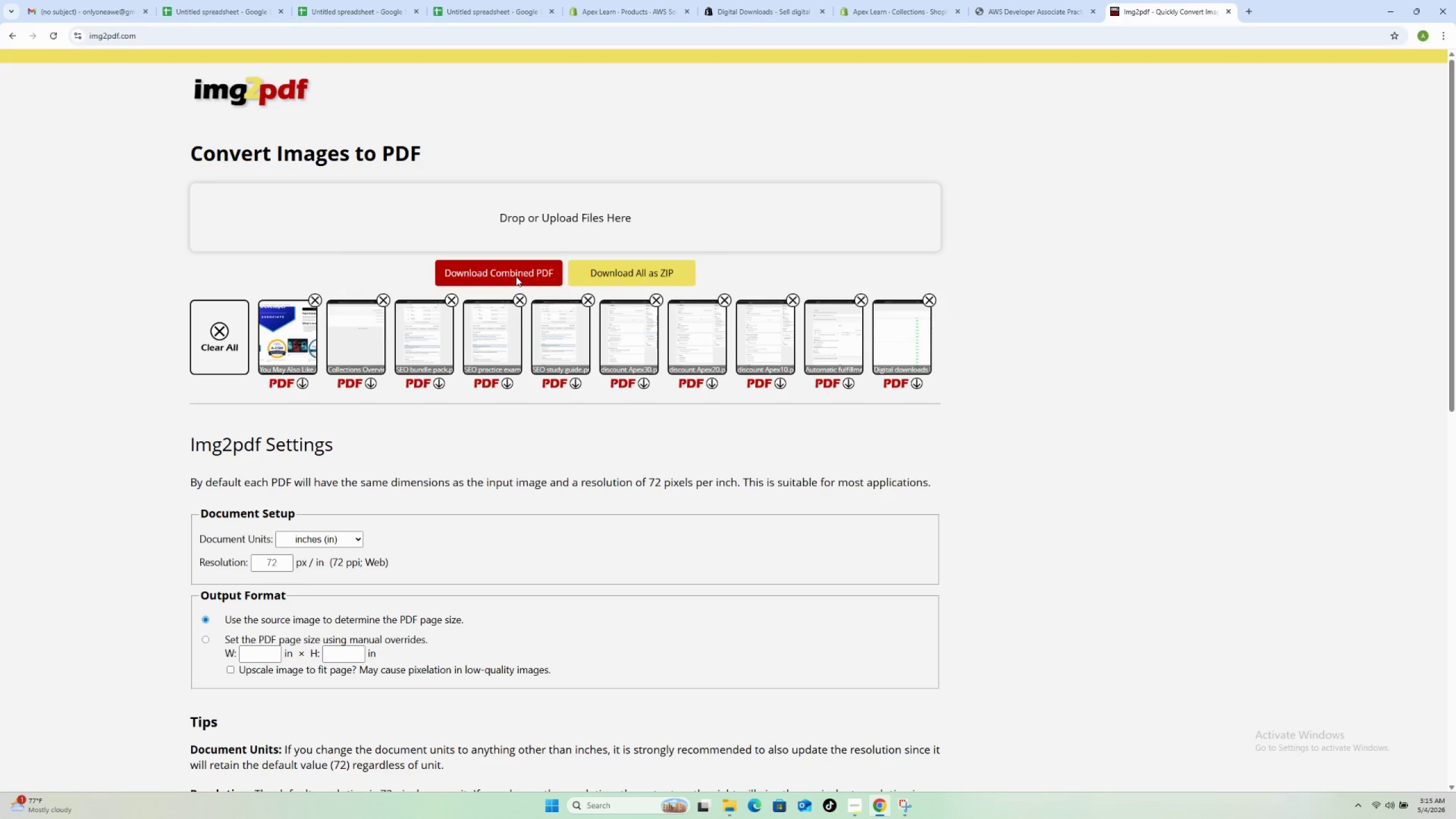 
wait(10.09)
 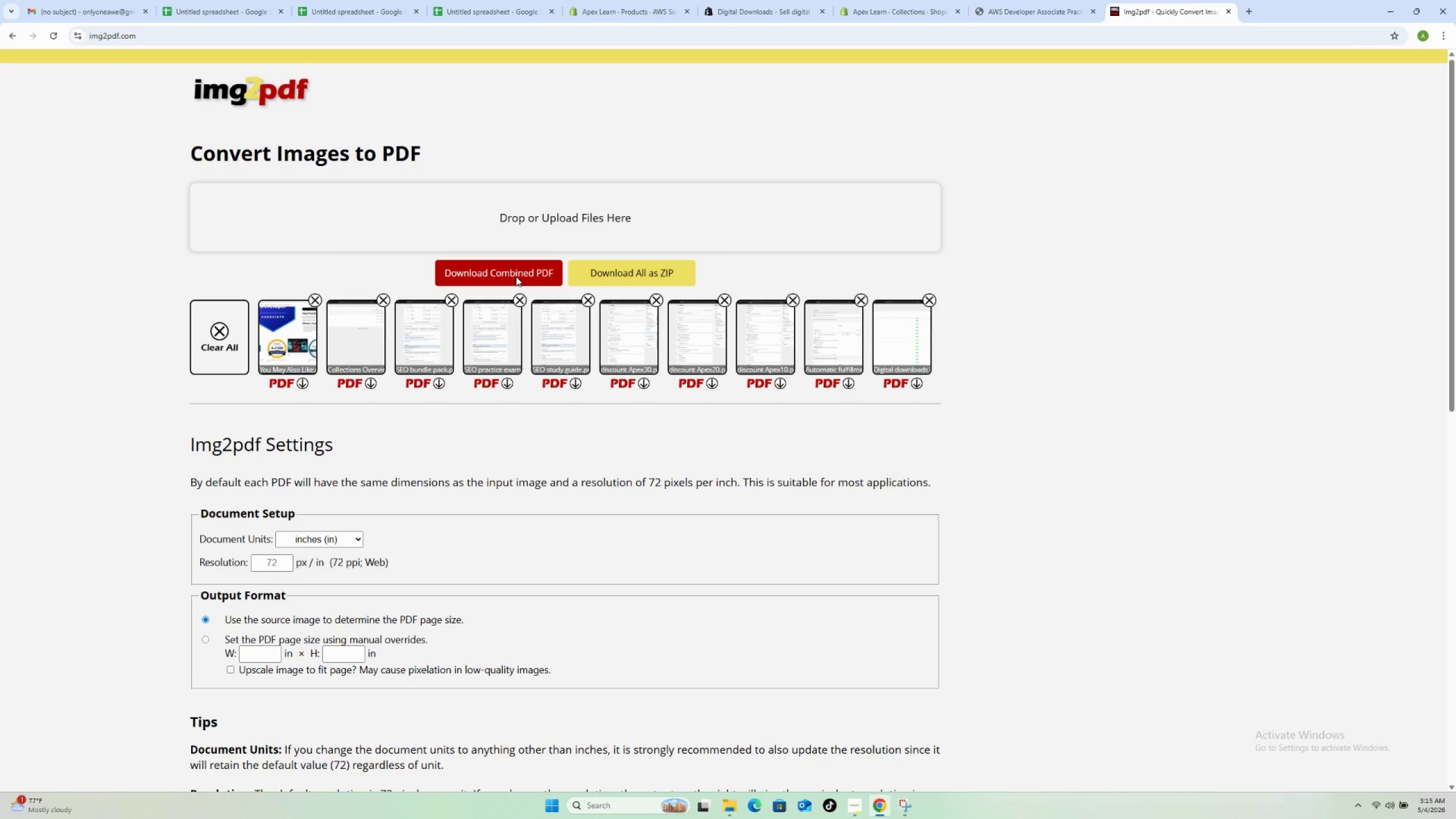 
left_click([1361, 61])
 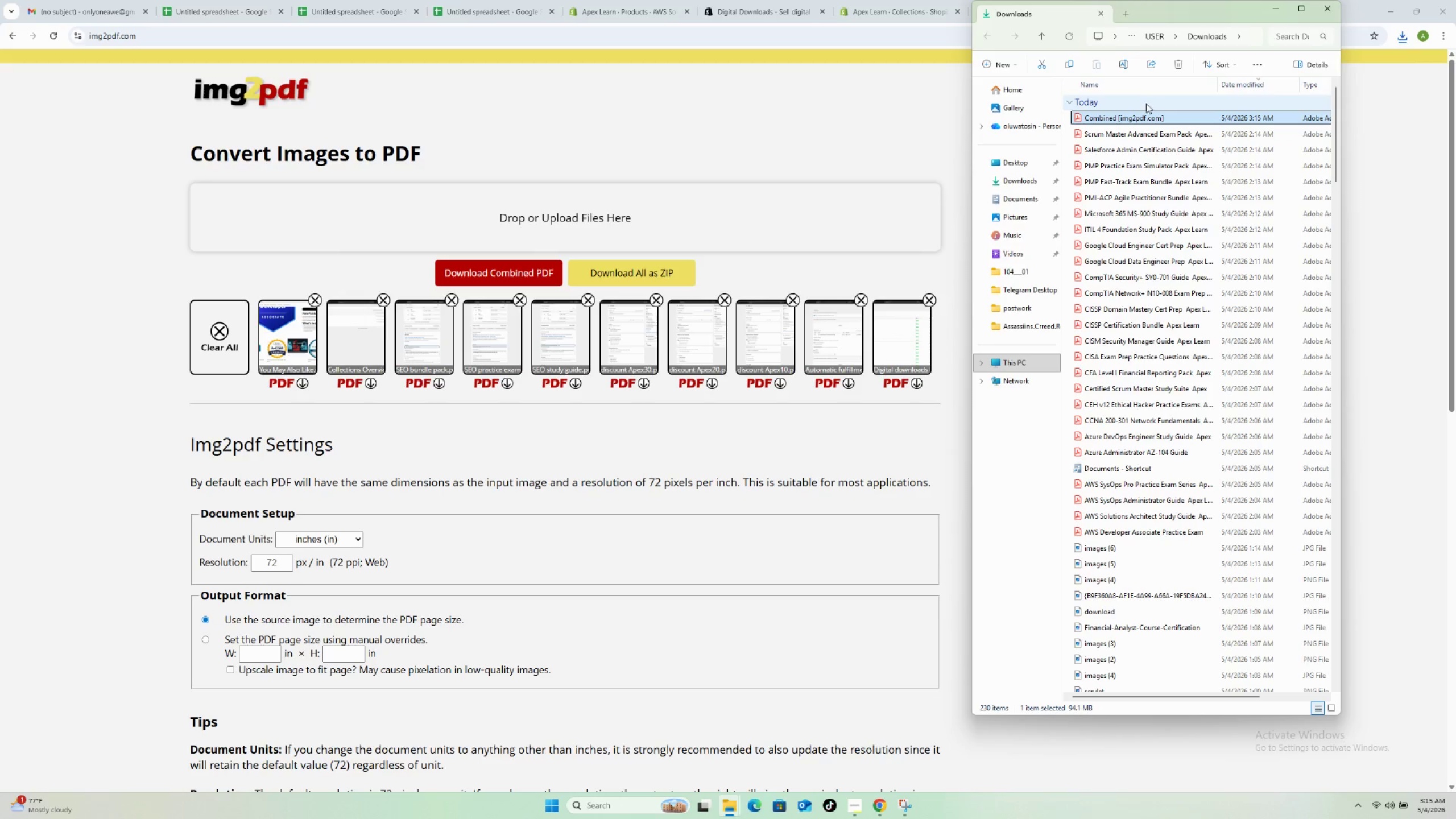 
double_click([1151, 119])
 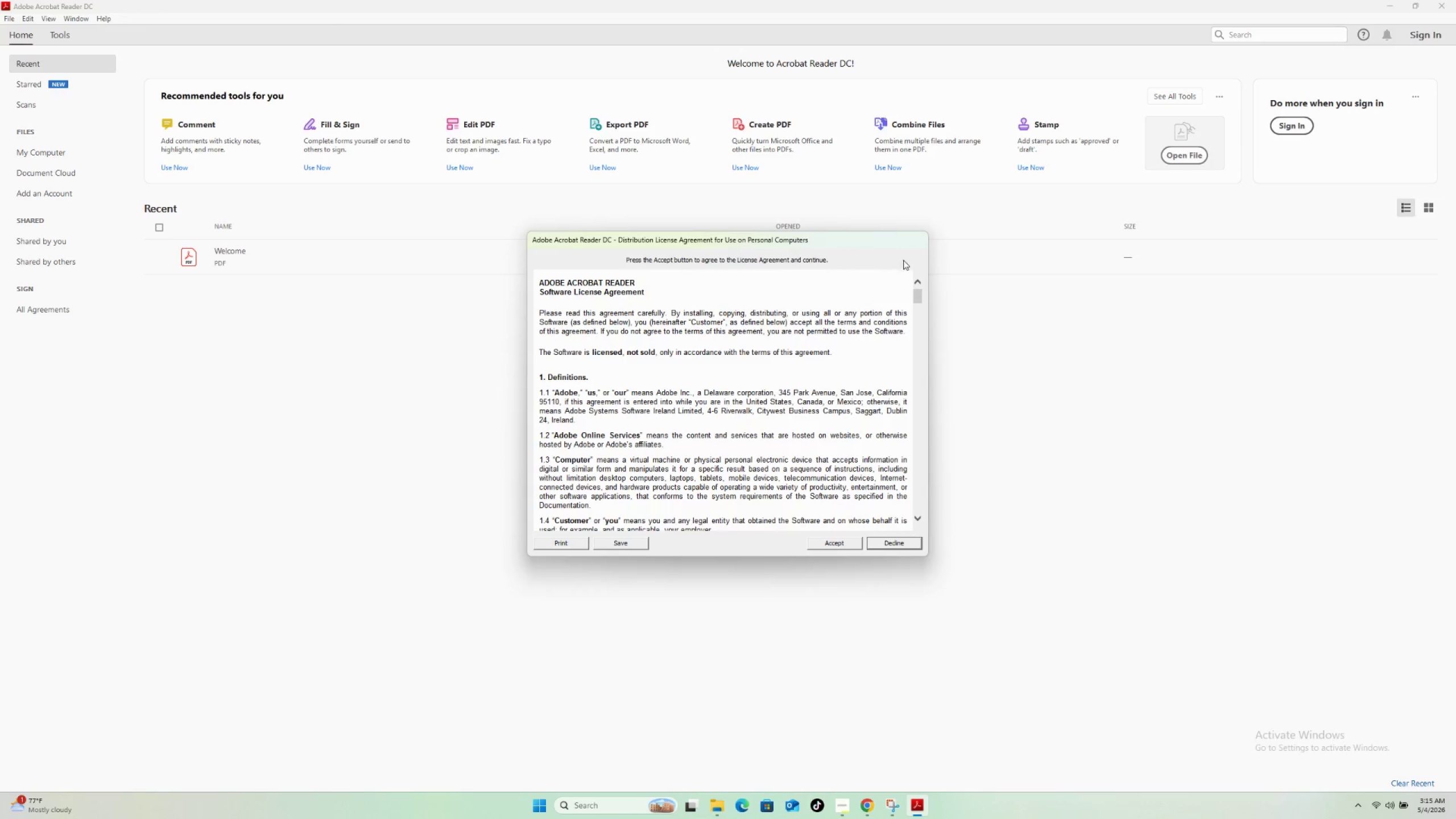 
wait(6.95)
 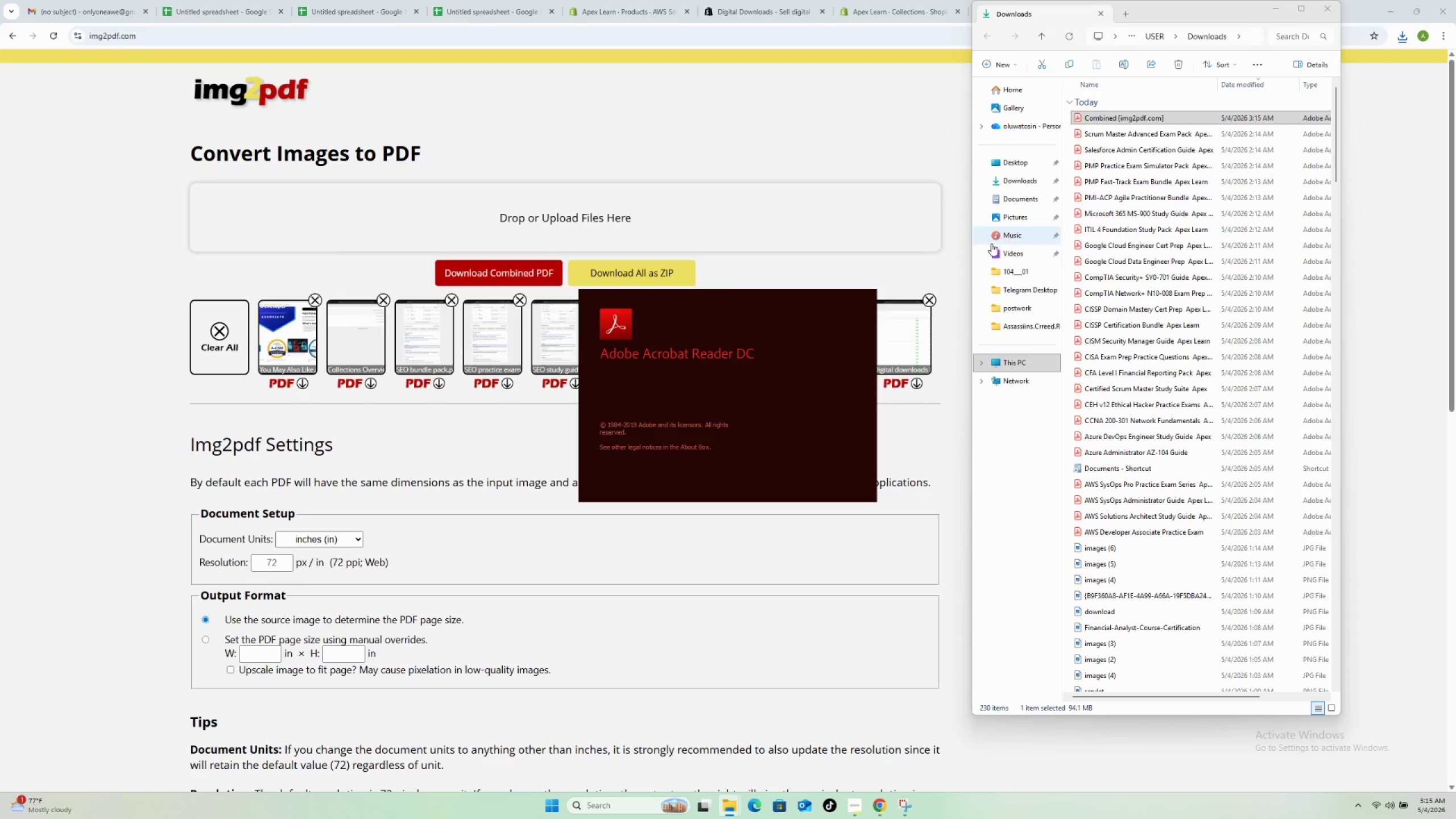 
left_click([853, 544])
 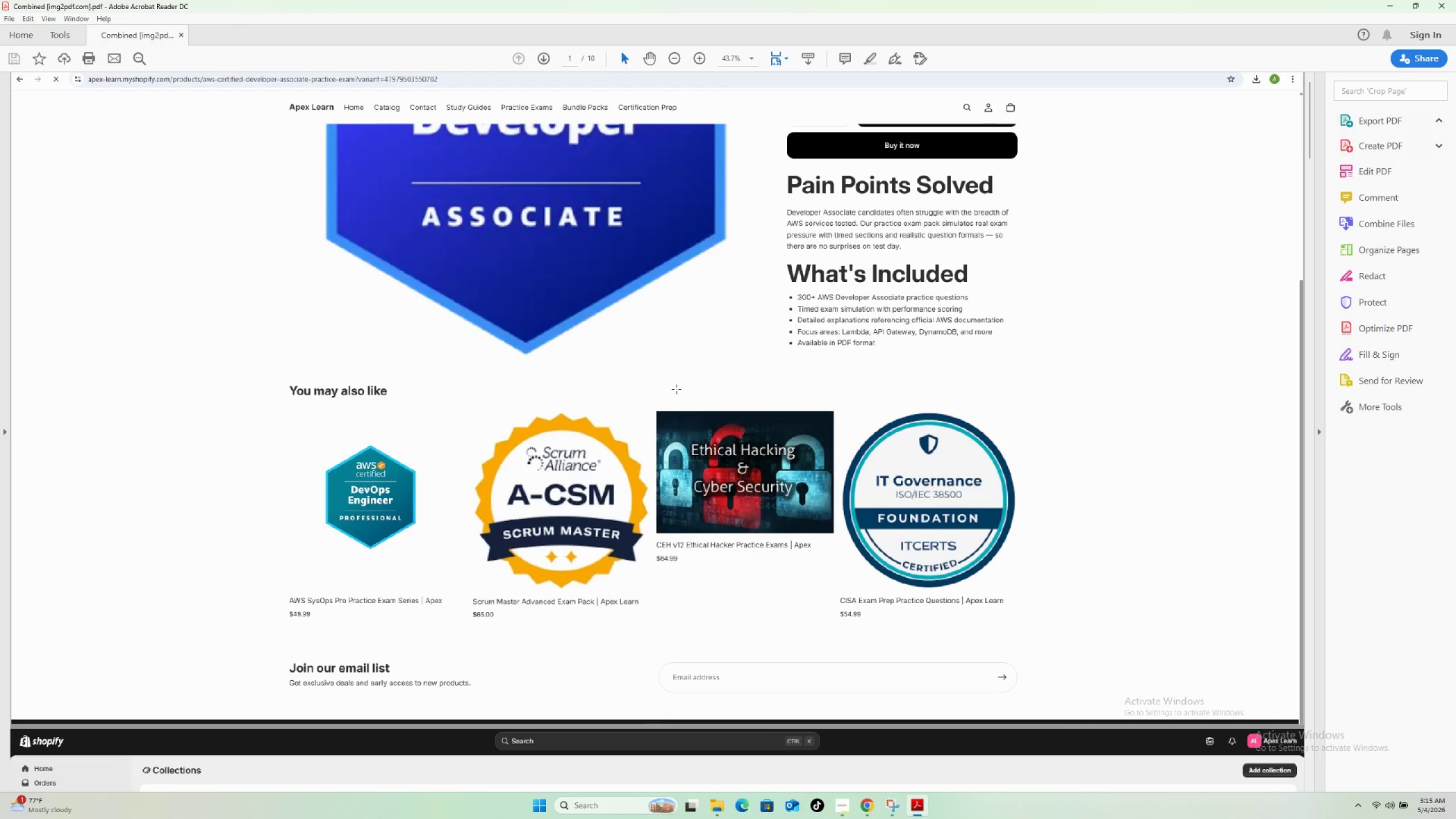 
scroll: coordinate [747, 415], scroll_direction: none, amount: 0.0
 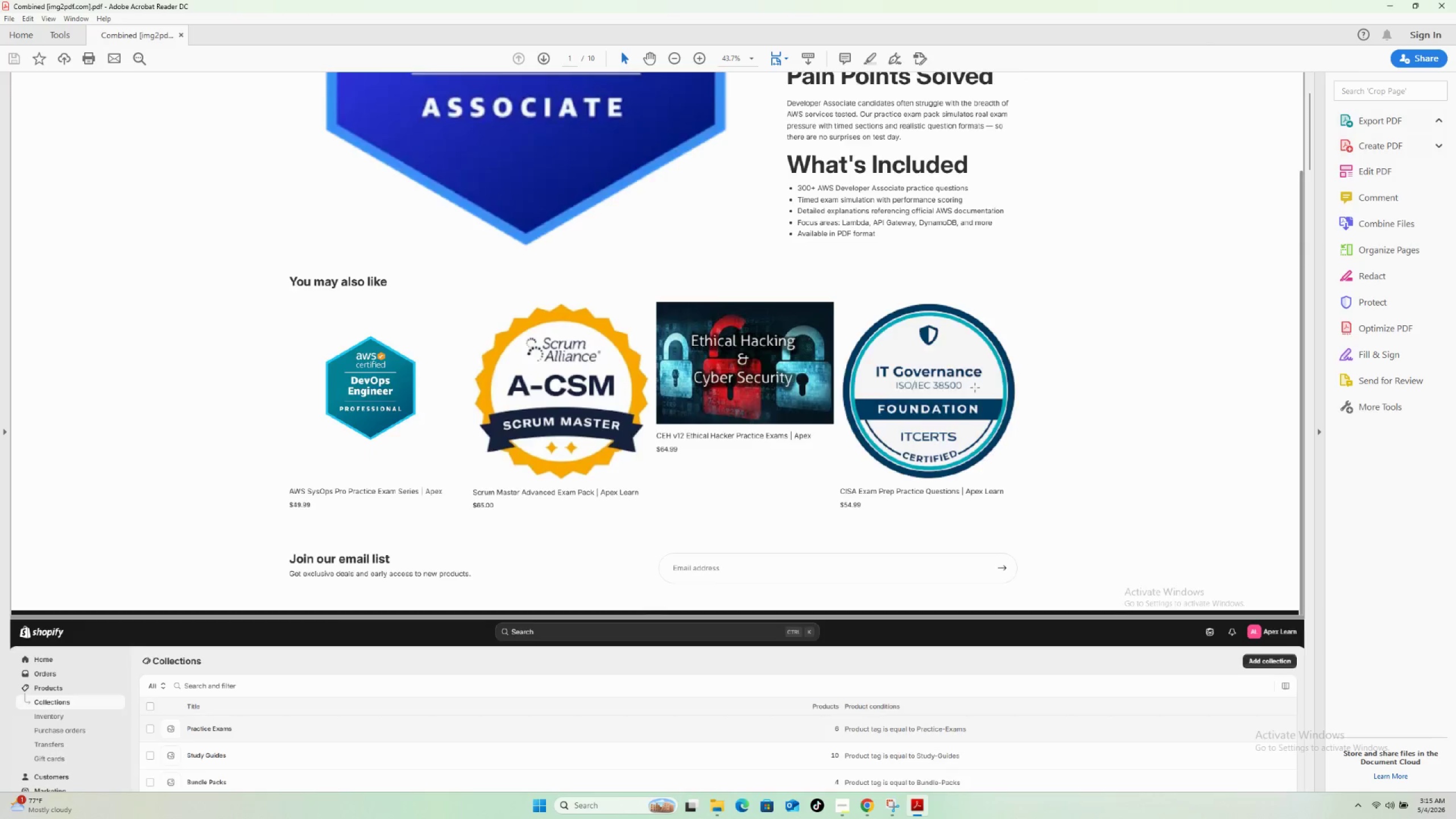 
scroll: coordinate [974, 398], scroll_direction: down, amount: 49.0
 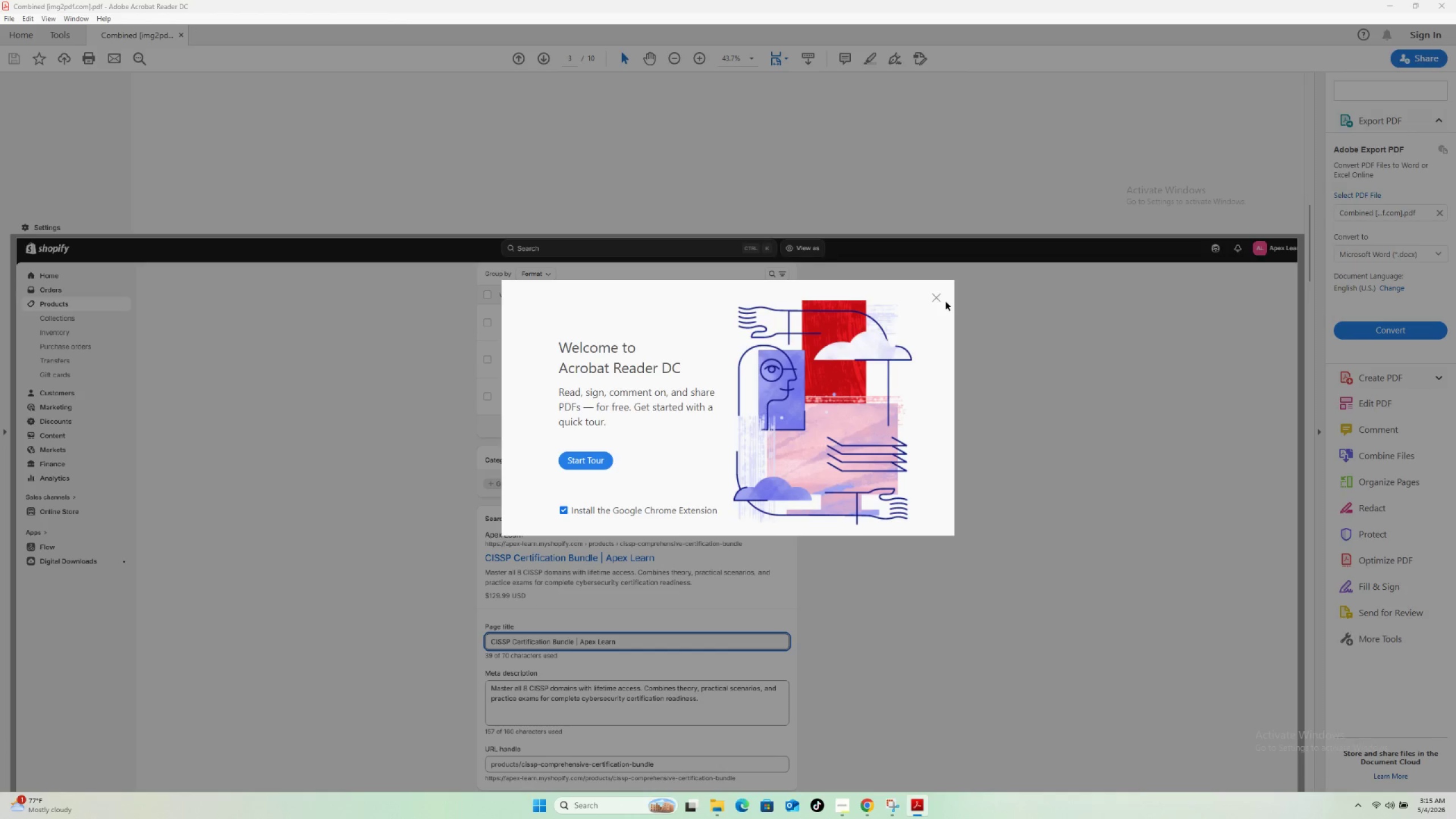 
left_click([939, 298])
 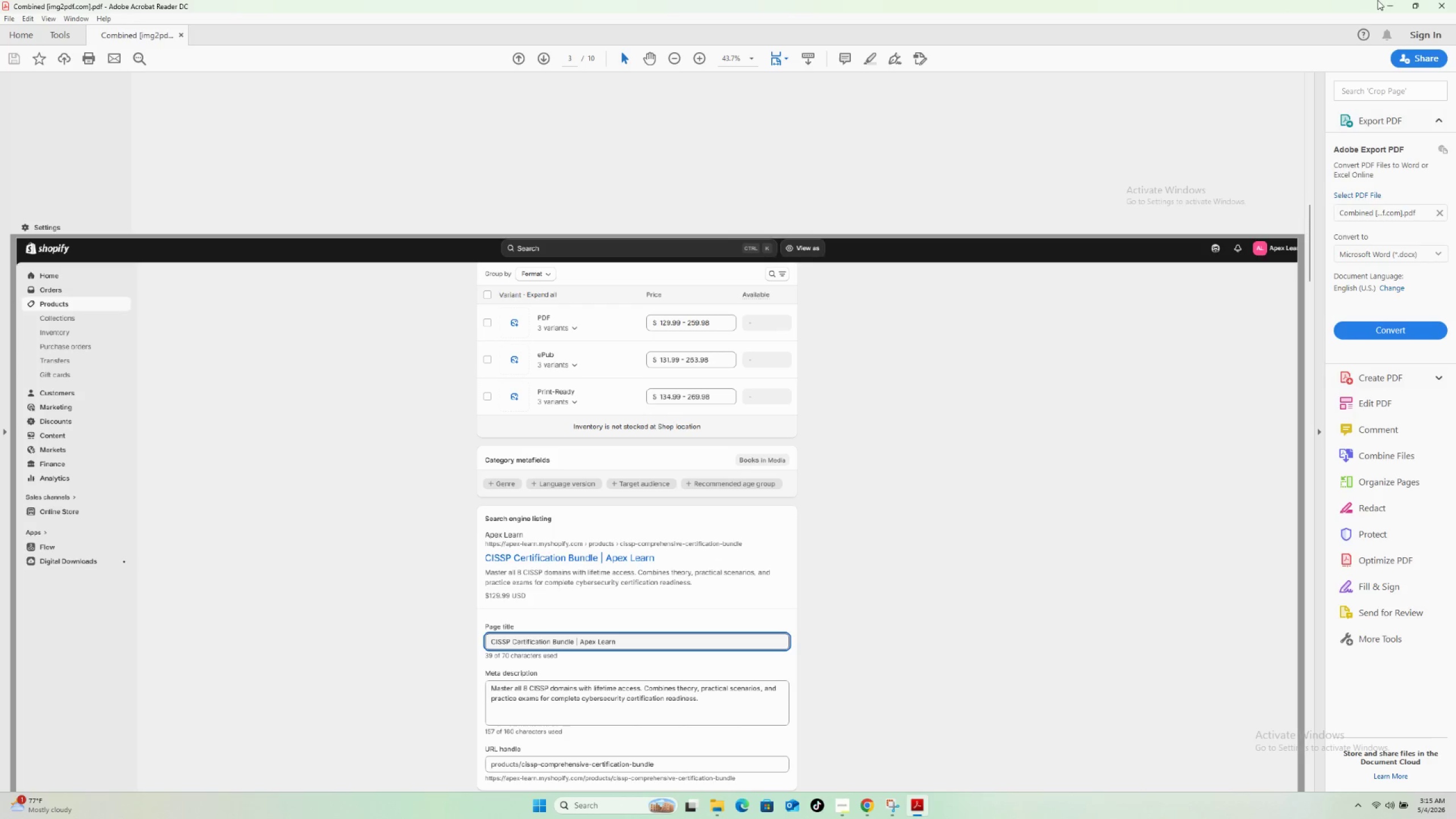 
left_click([1387, 7])
 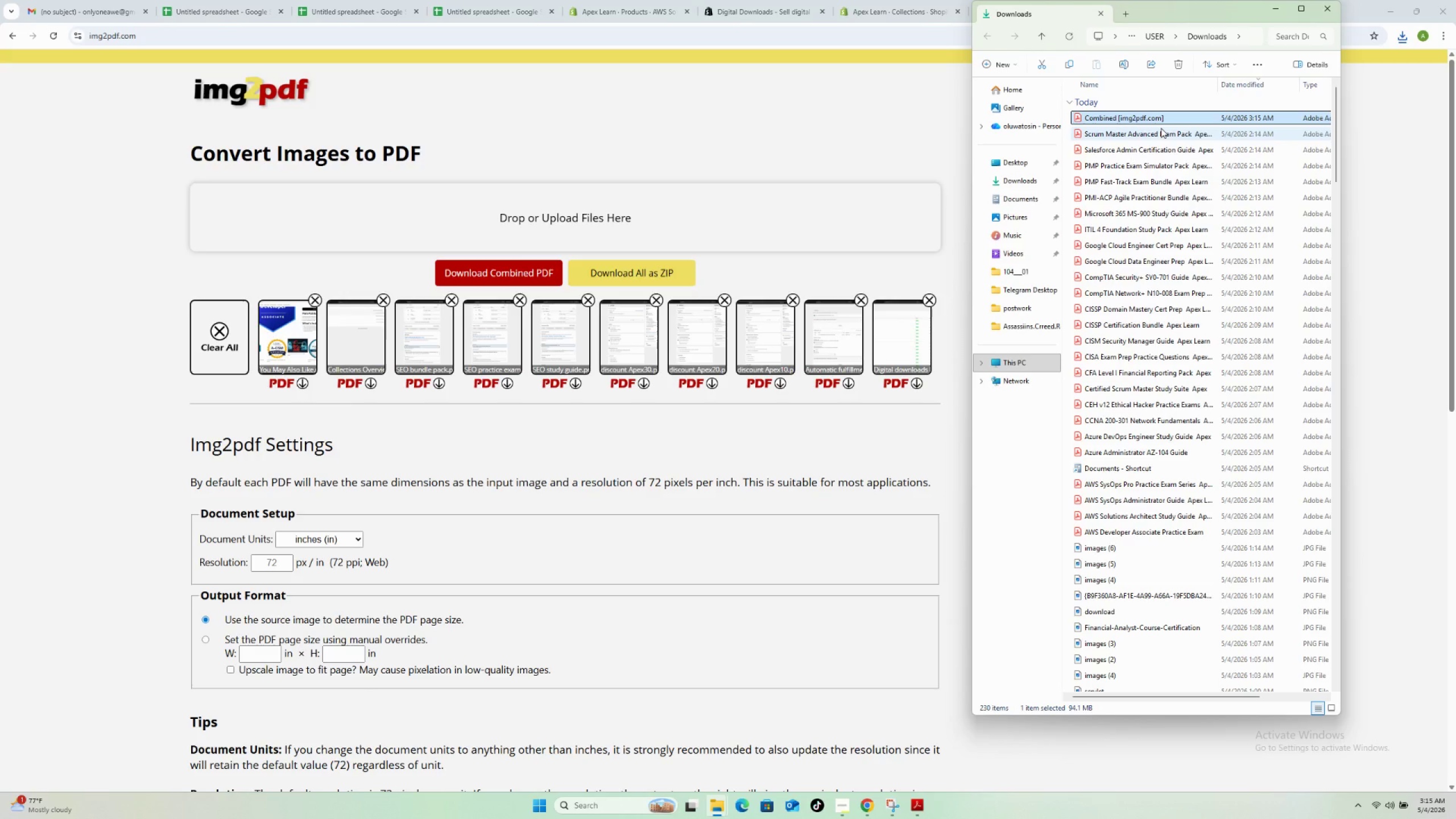 
type([F2]APEX LEARN CONFIGURATION GALLERY)
 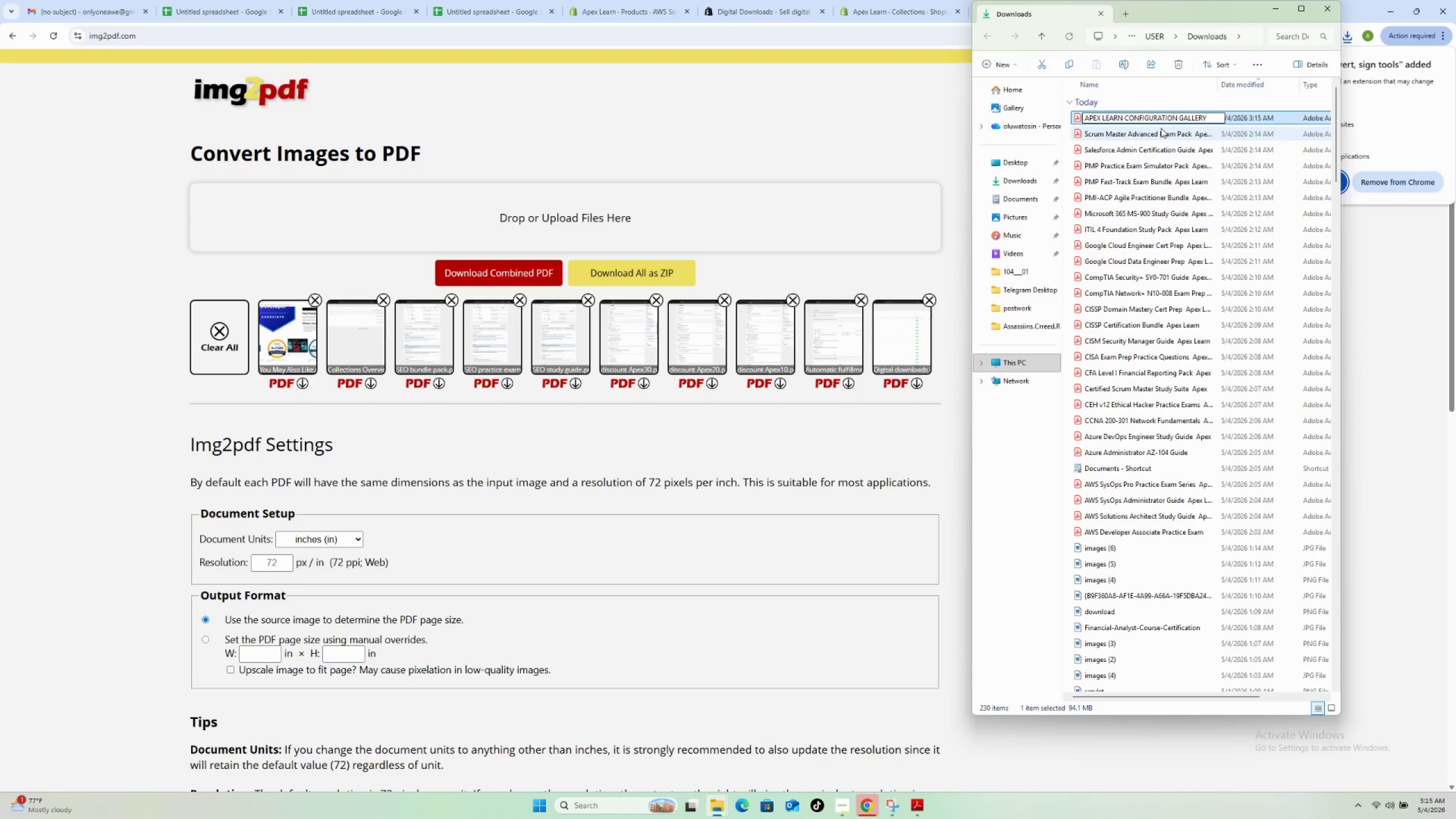 
key(Enter)
 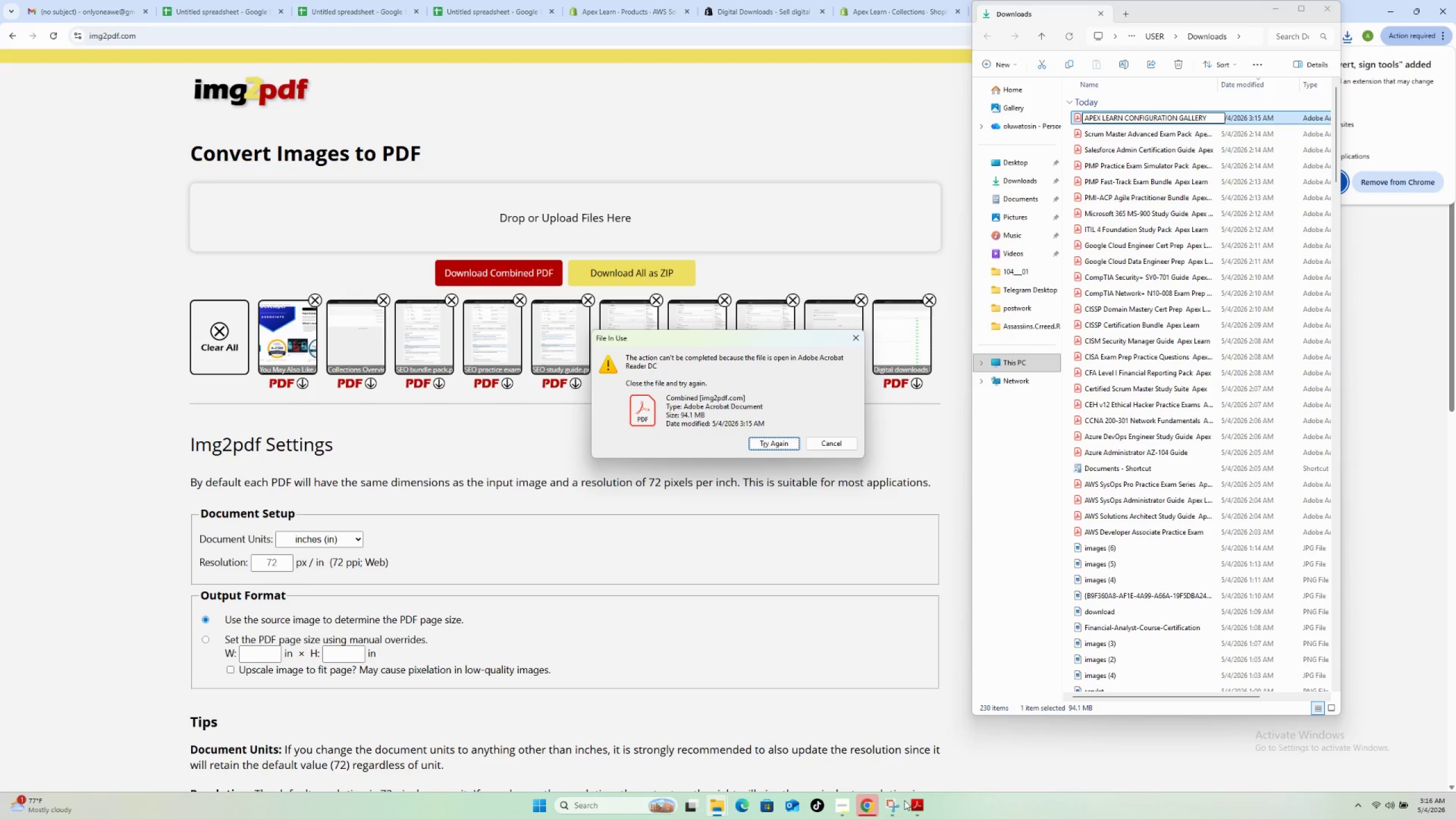 
wait(6.39)
 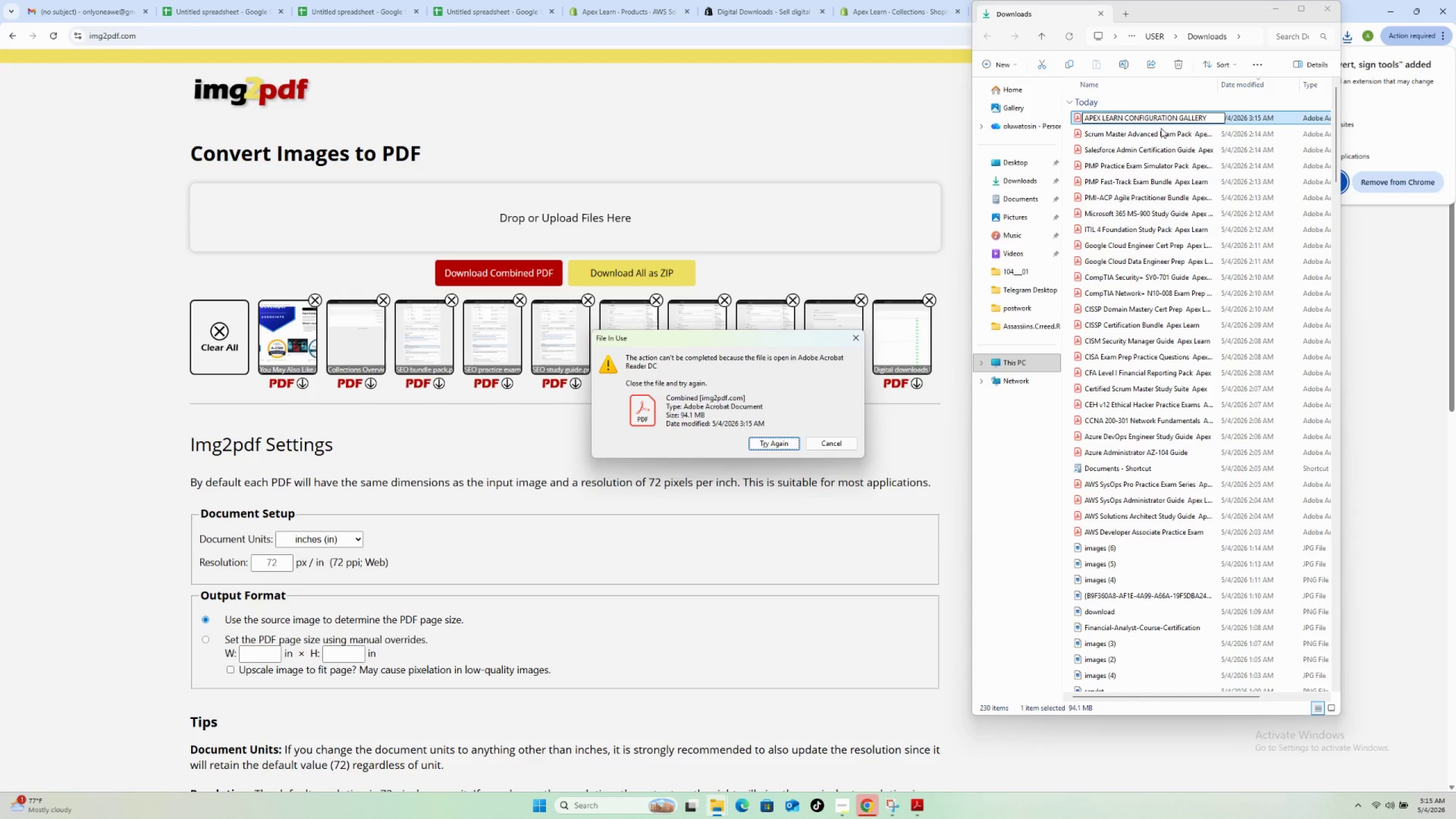 
left_click([963, 708])
 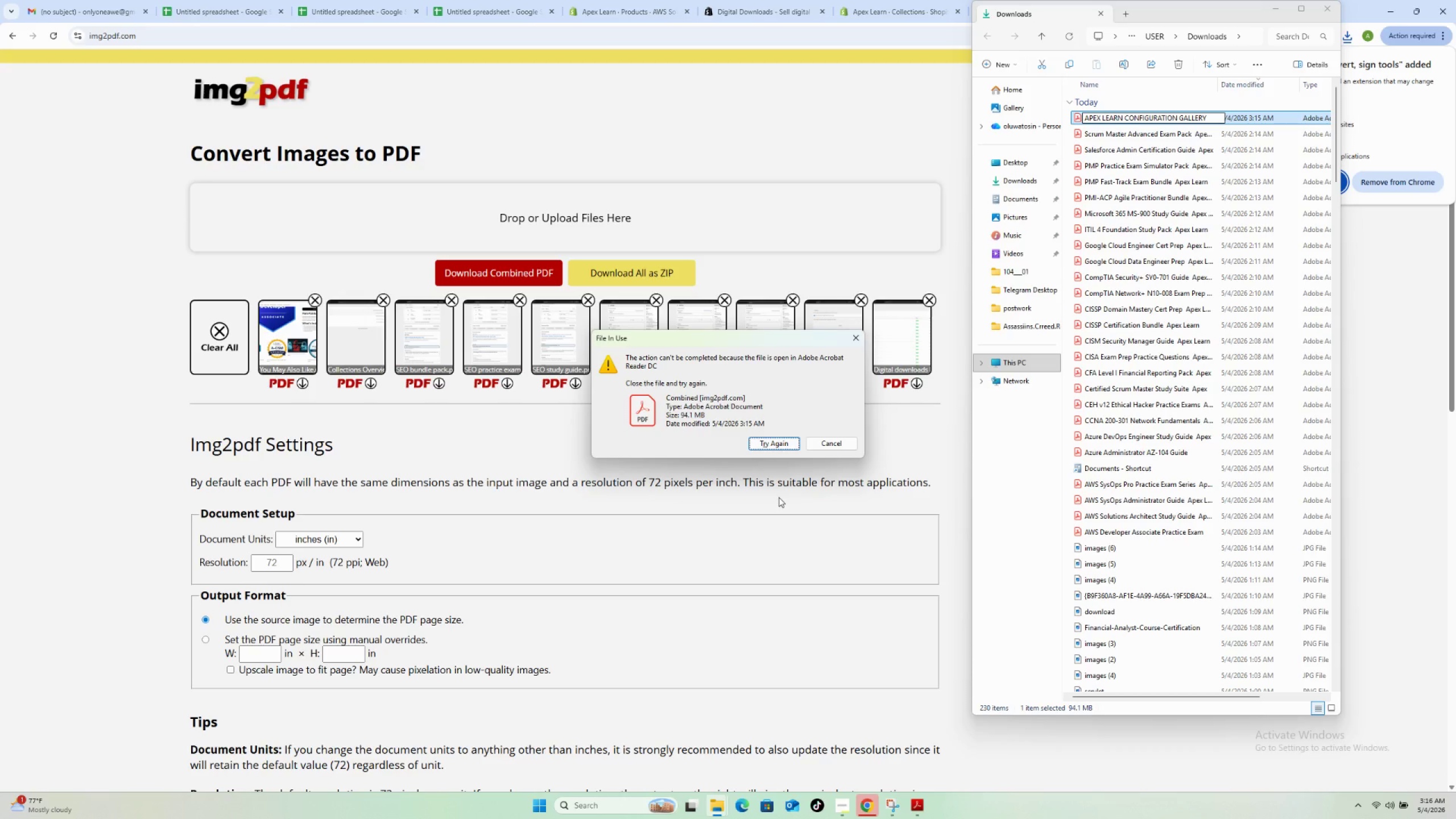 
wait(5.31)
 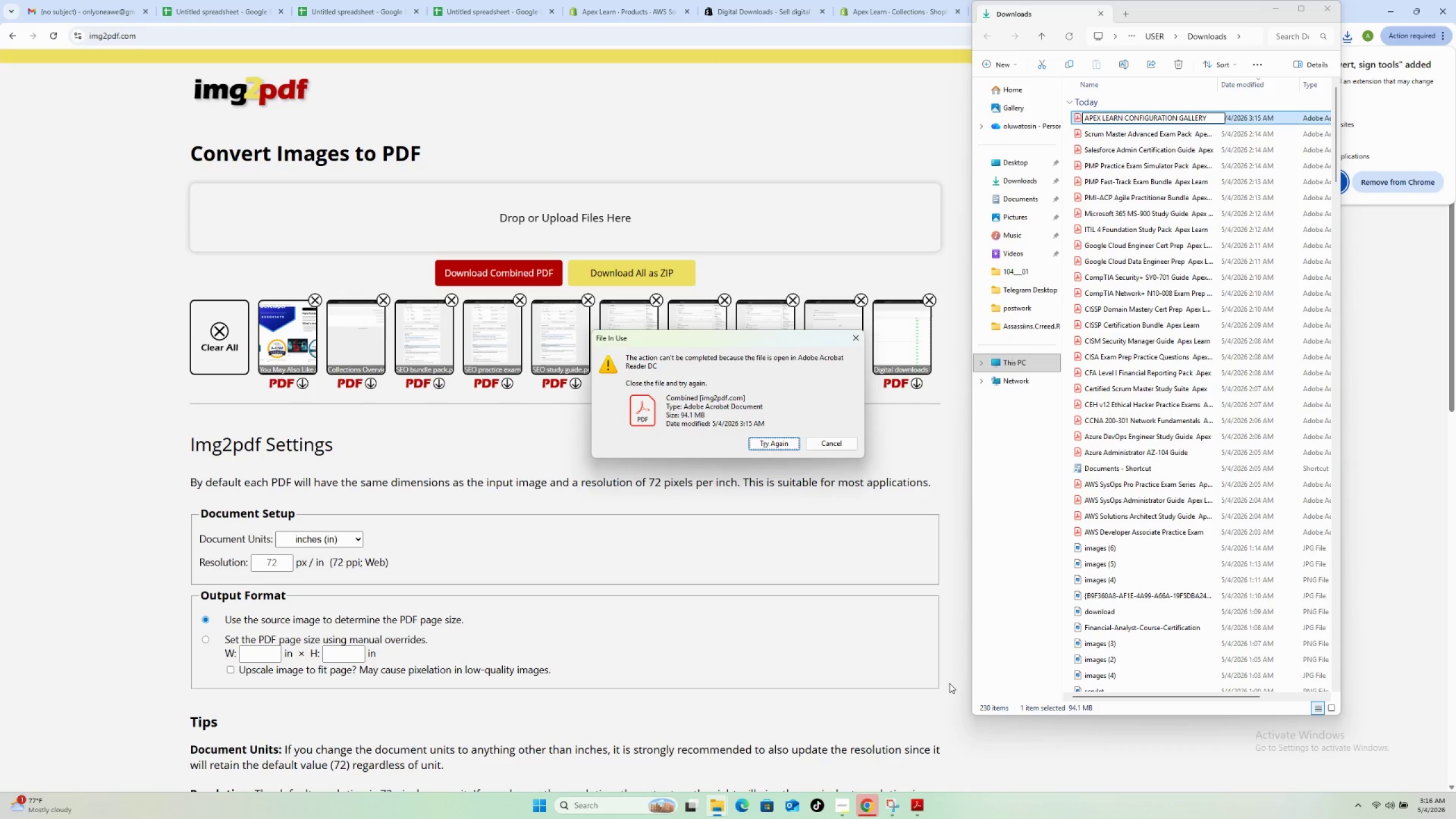 
left_click([783, 439])
 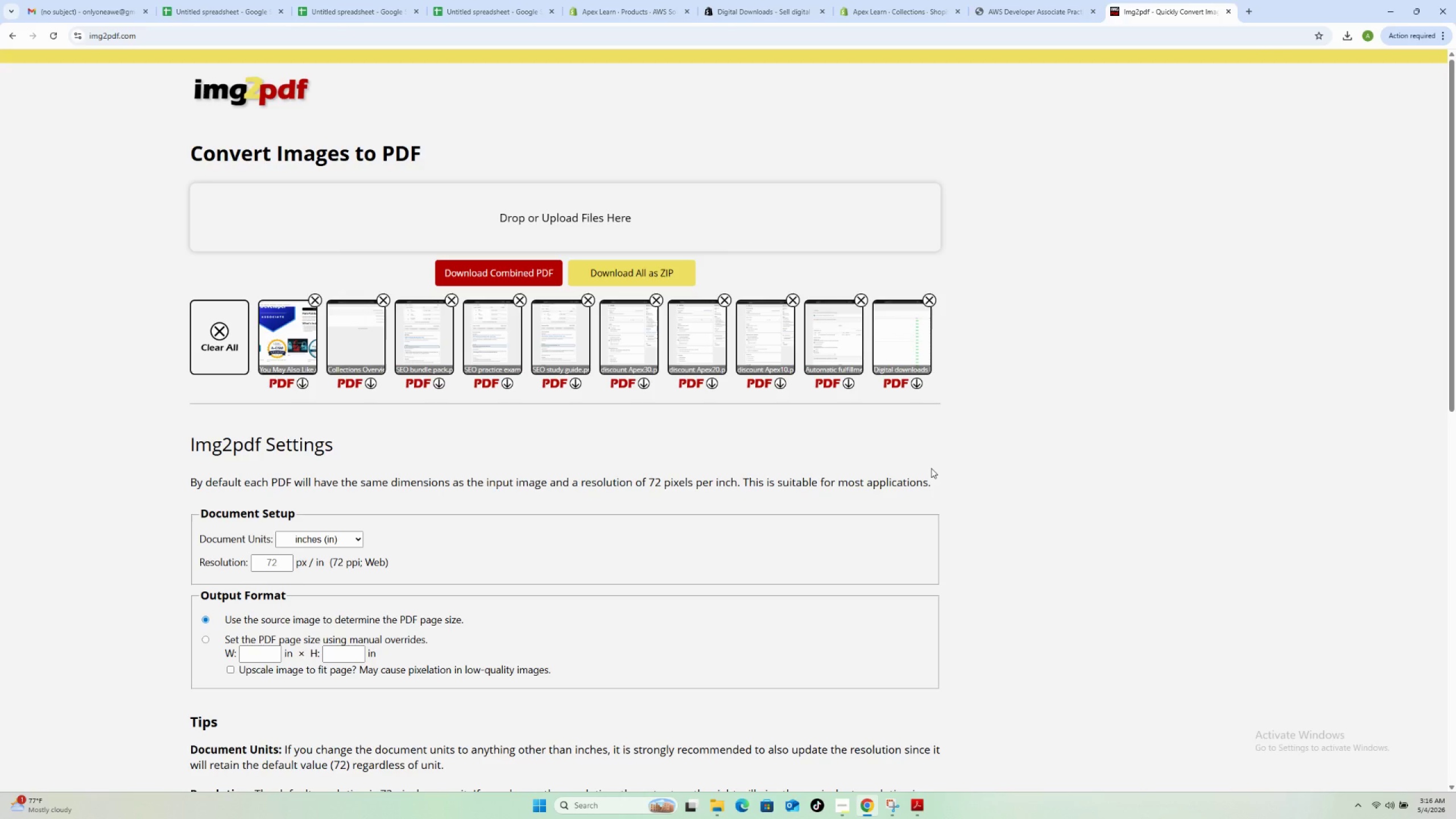 
wait(16.7)
 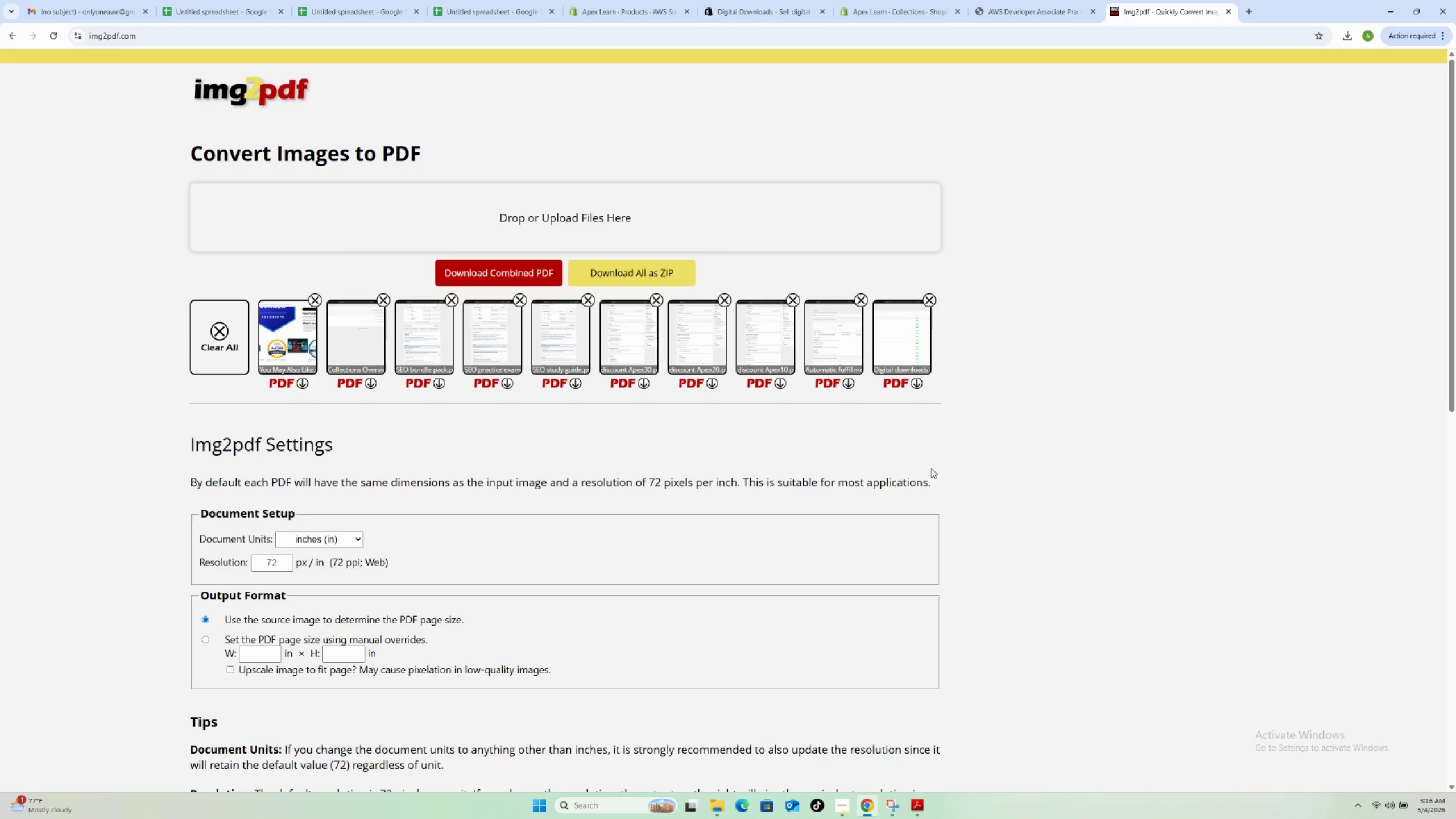 
left_click([55, 127])
 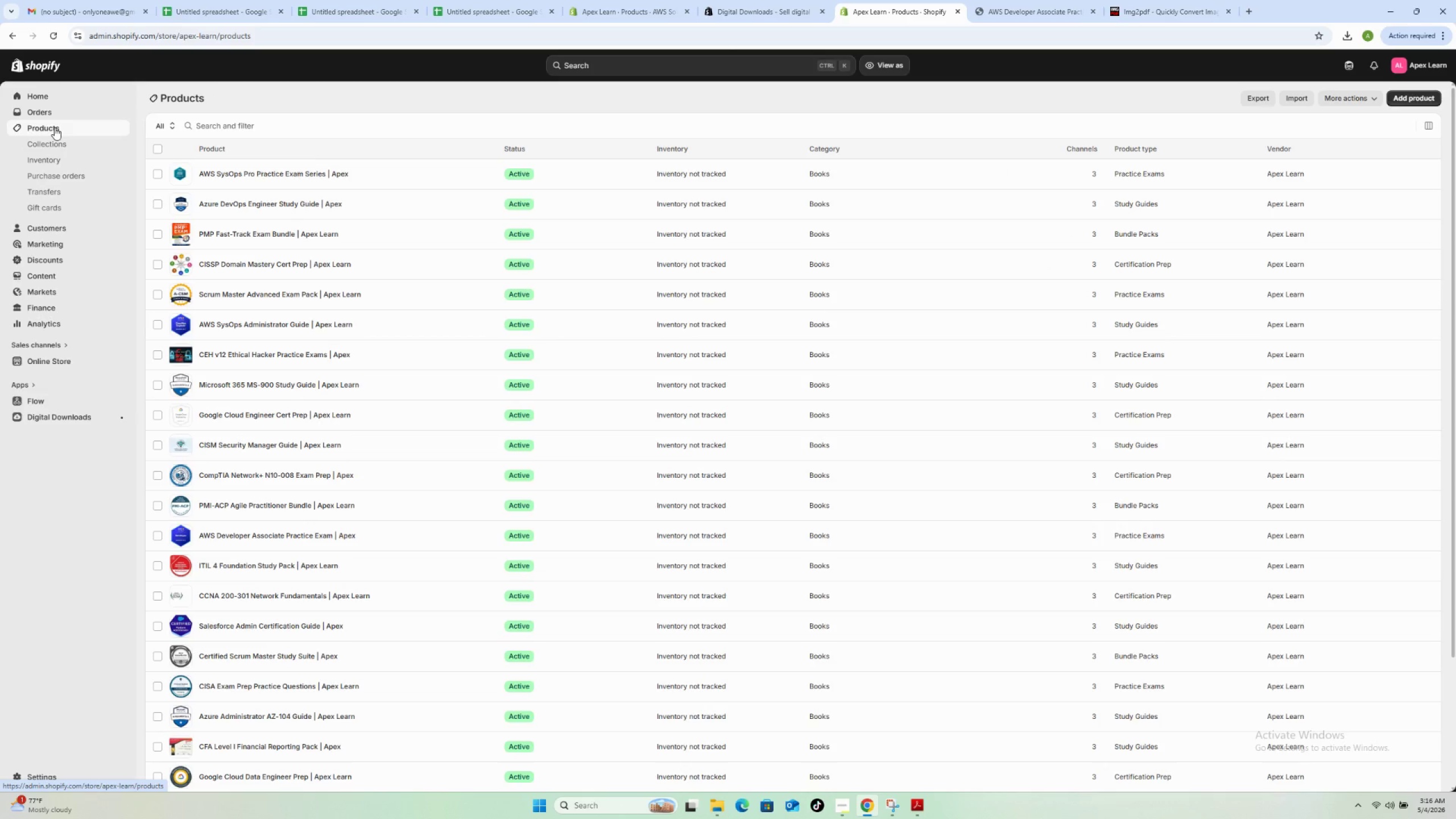 
wait(9.19)
 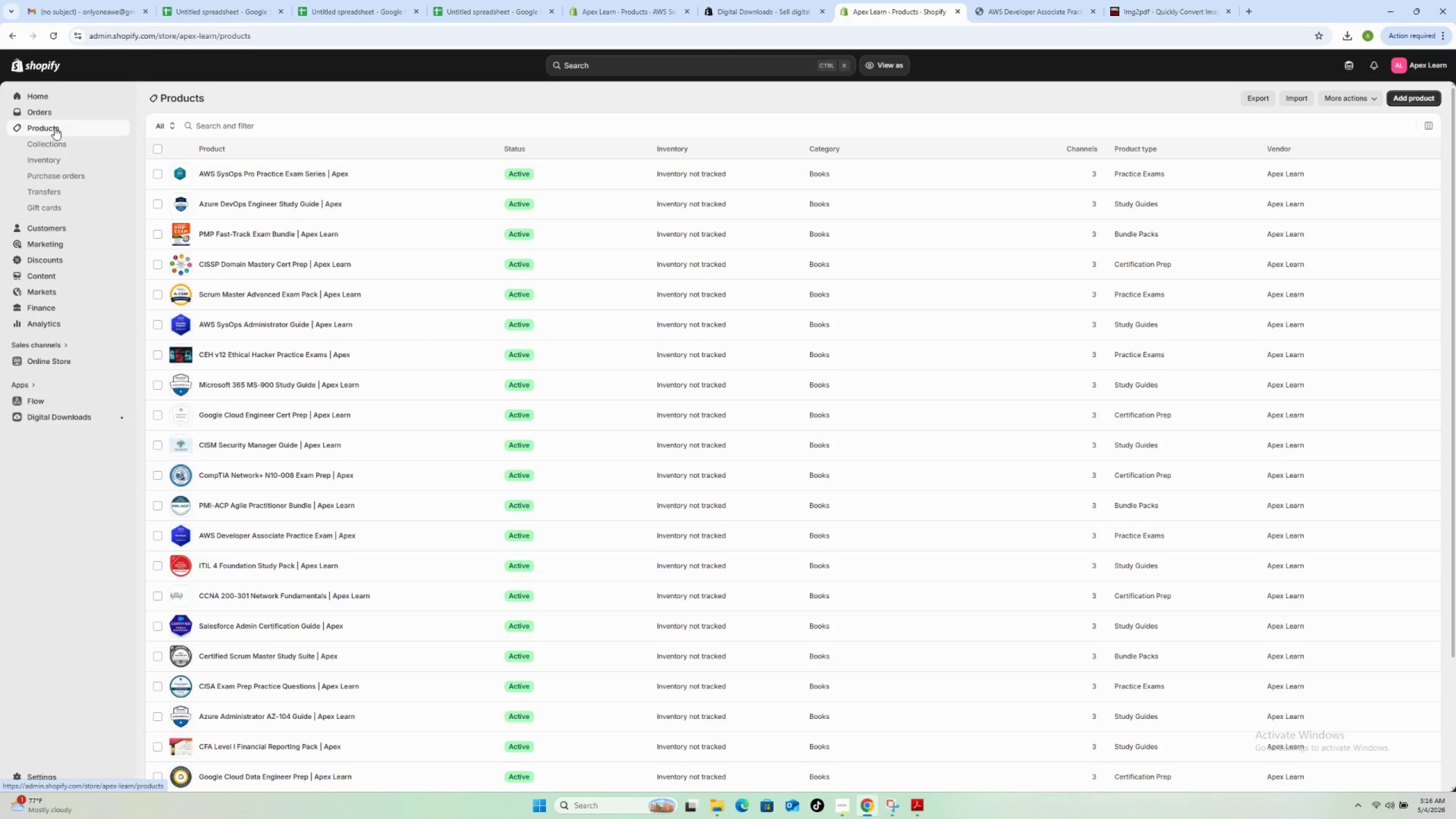 
left_click([1244, 100])
 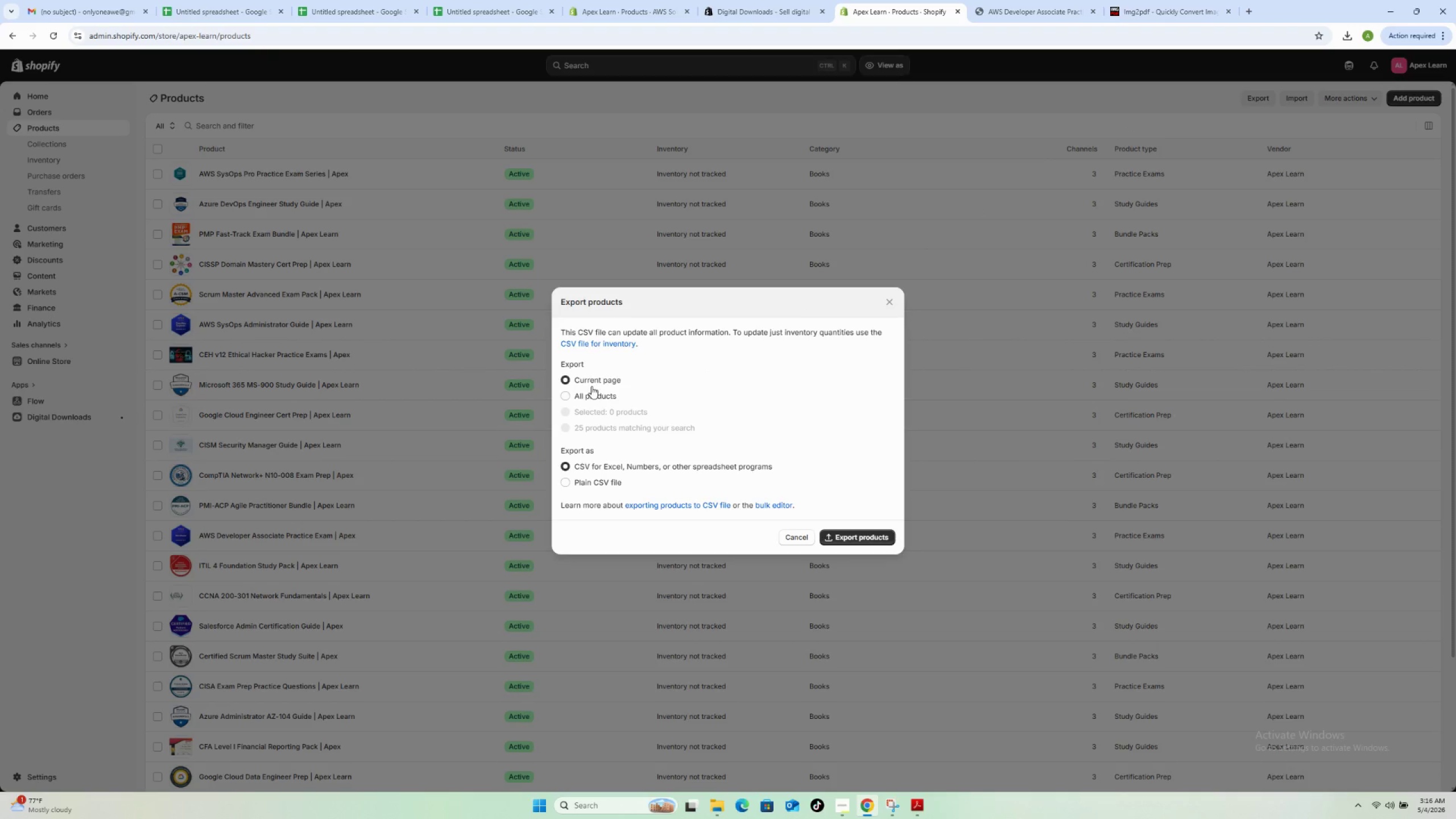 
left_click([590, 392])
 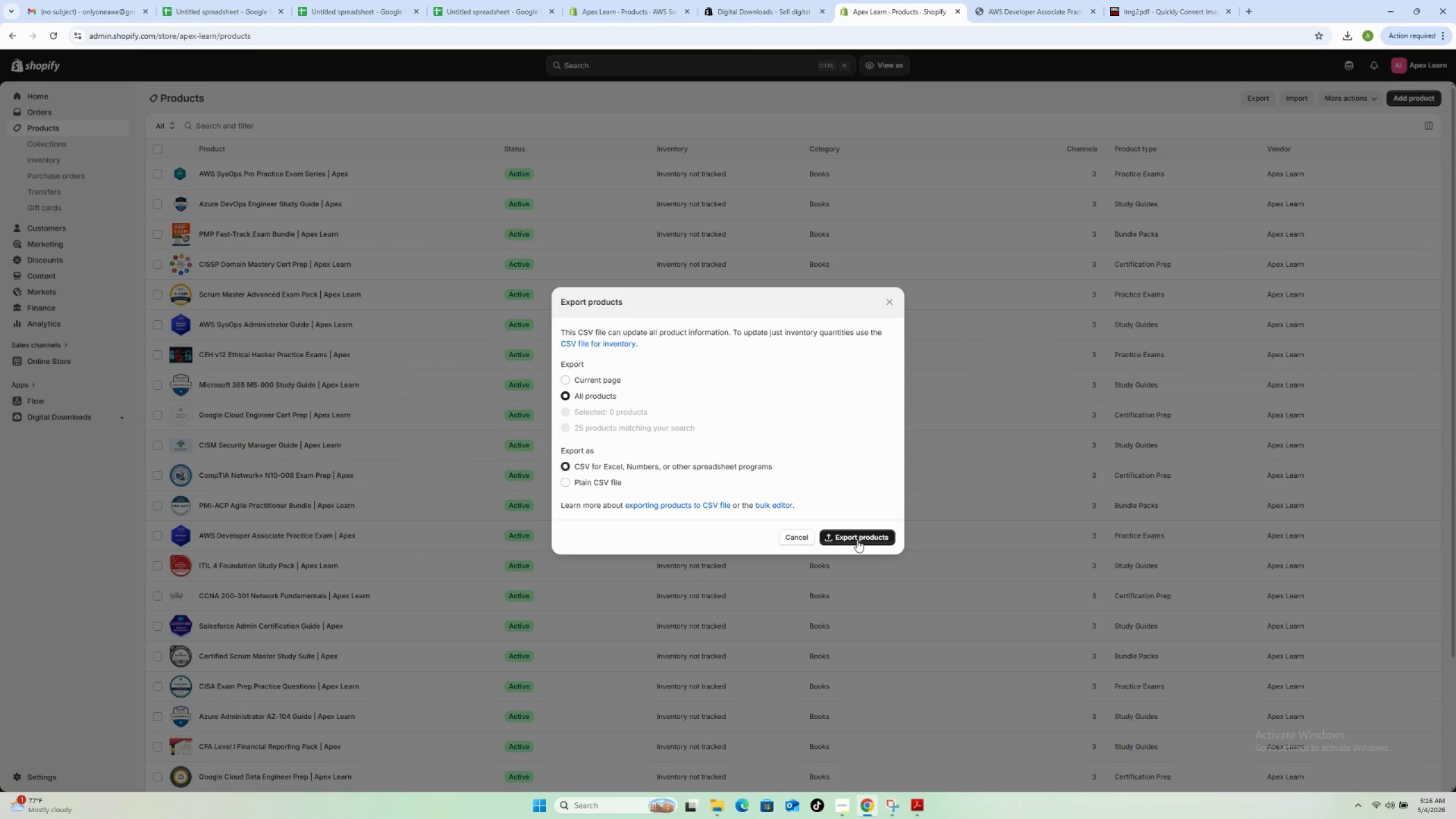 
left_click([857, 540])
 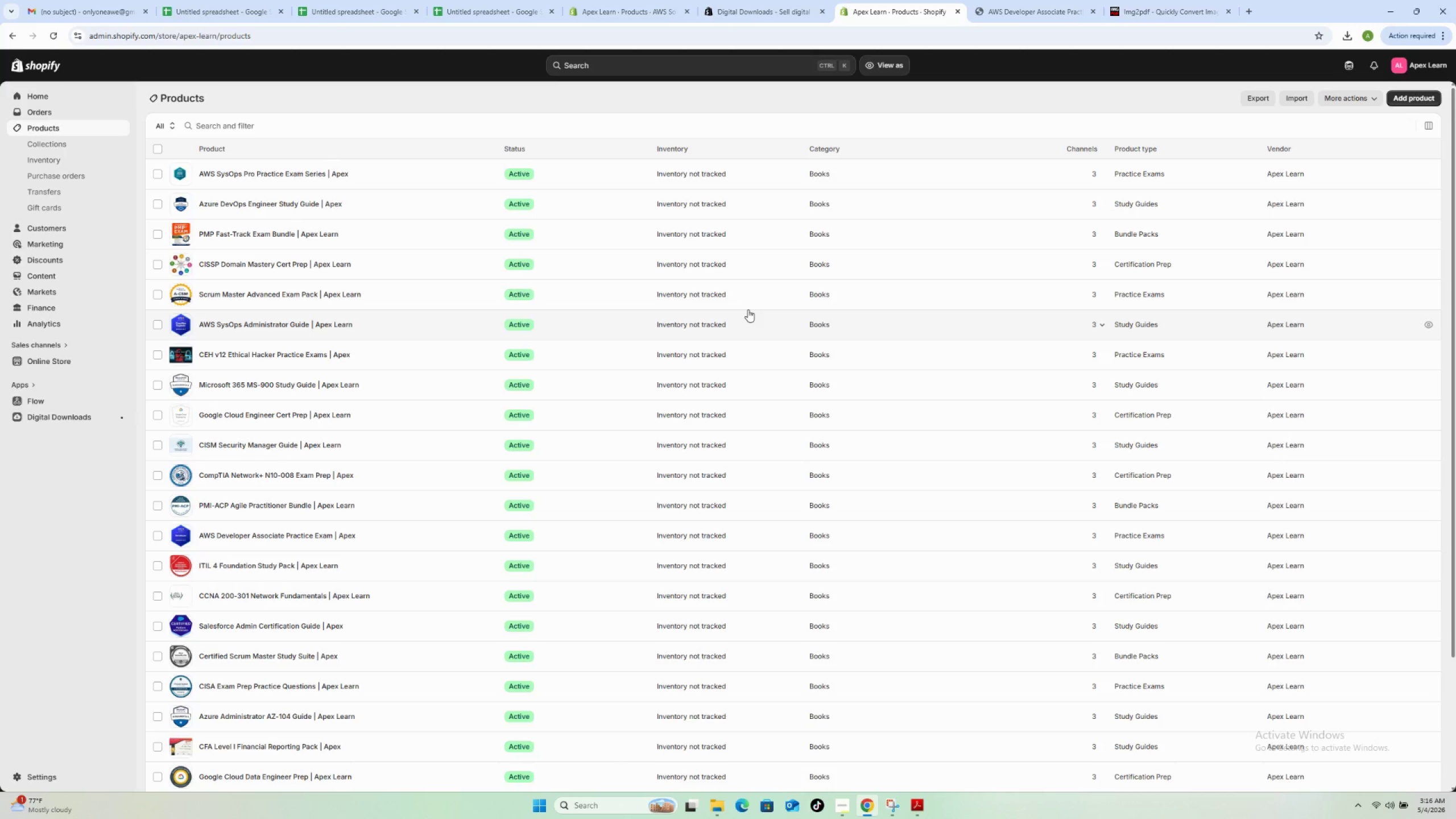 
wait(18.49)
 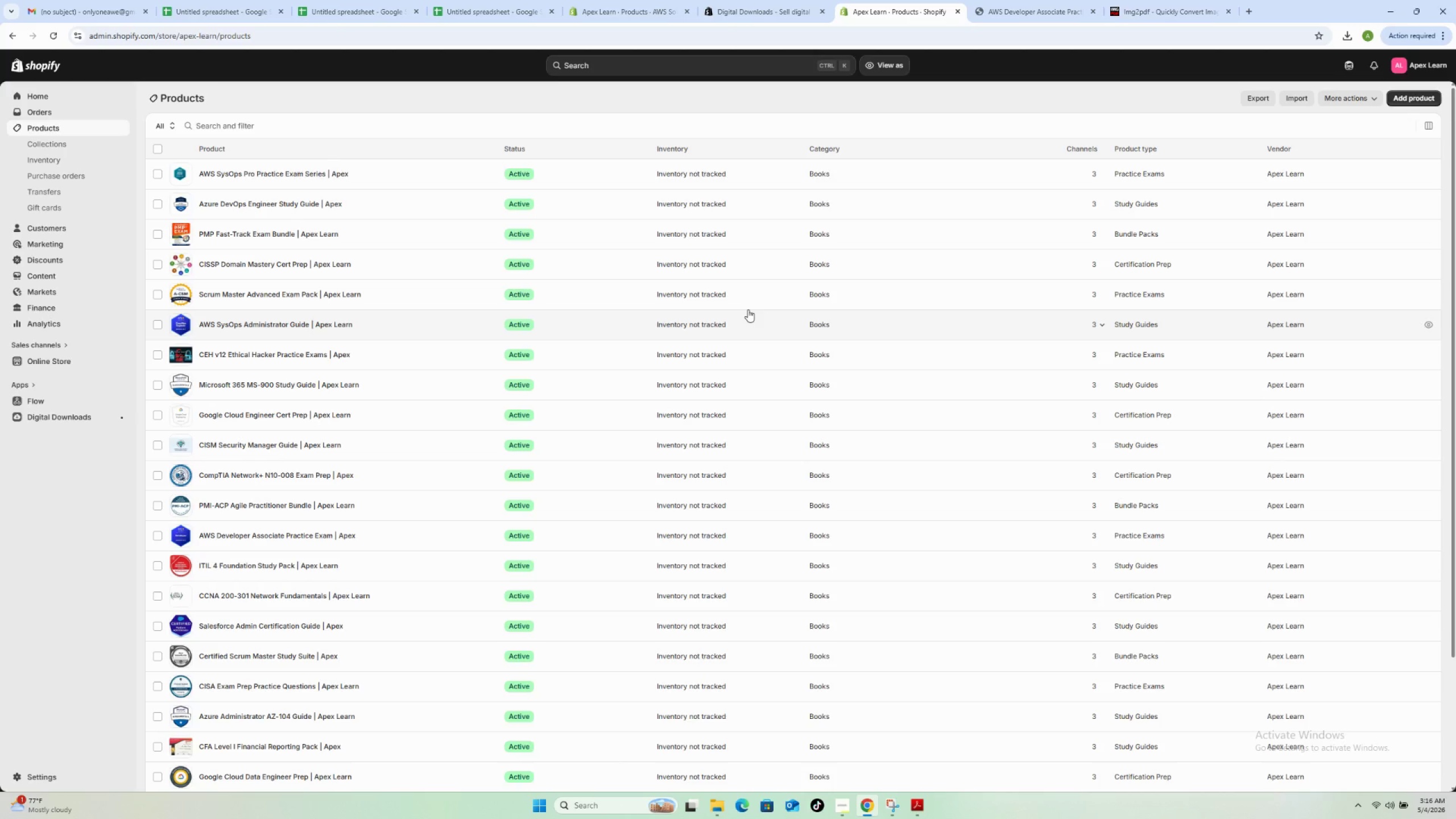 
left_click([91, 3])
 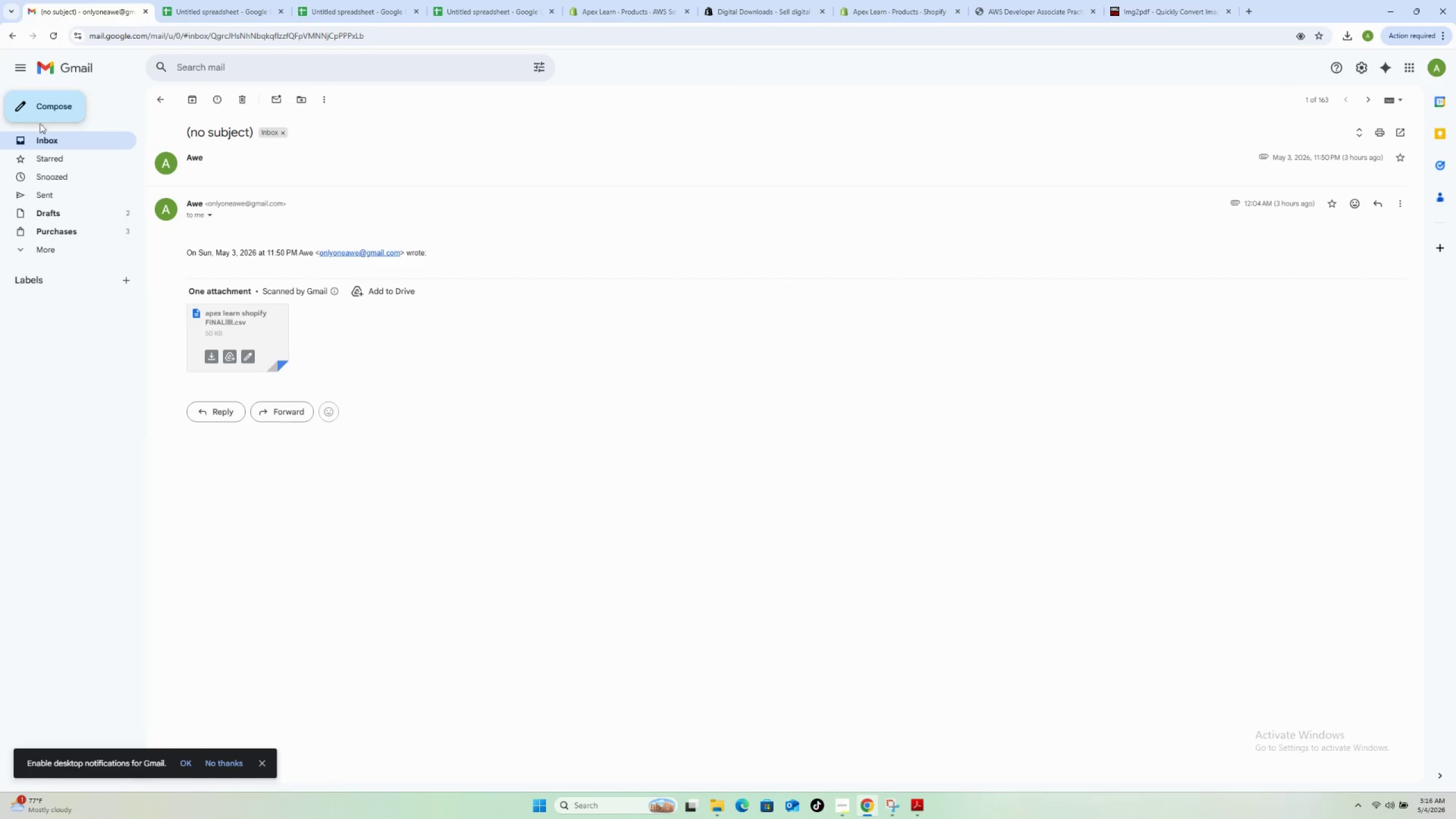 
left_click([47, 138])
 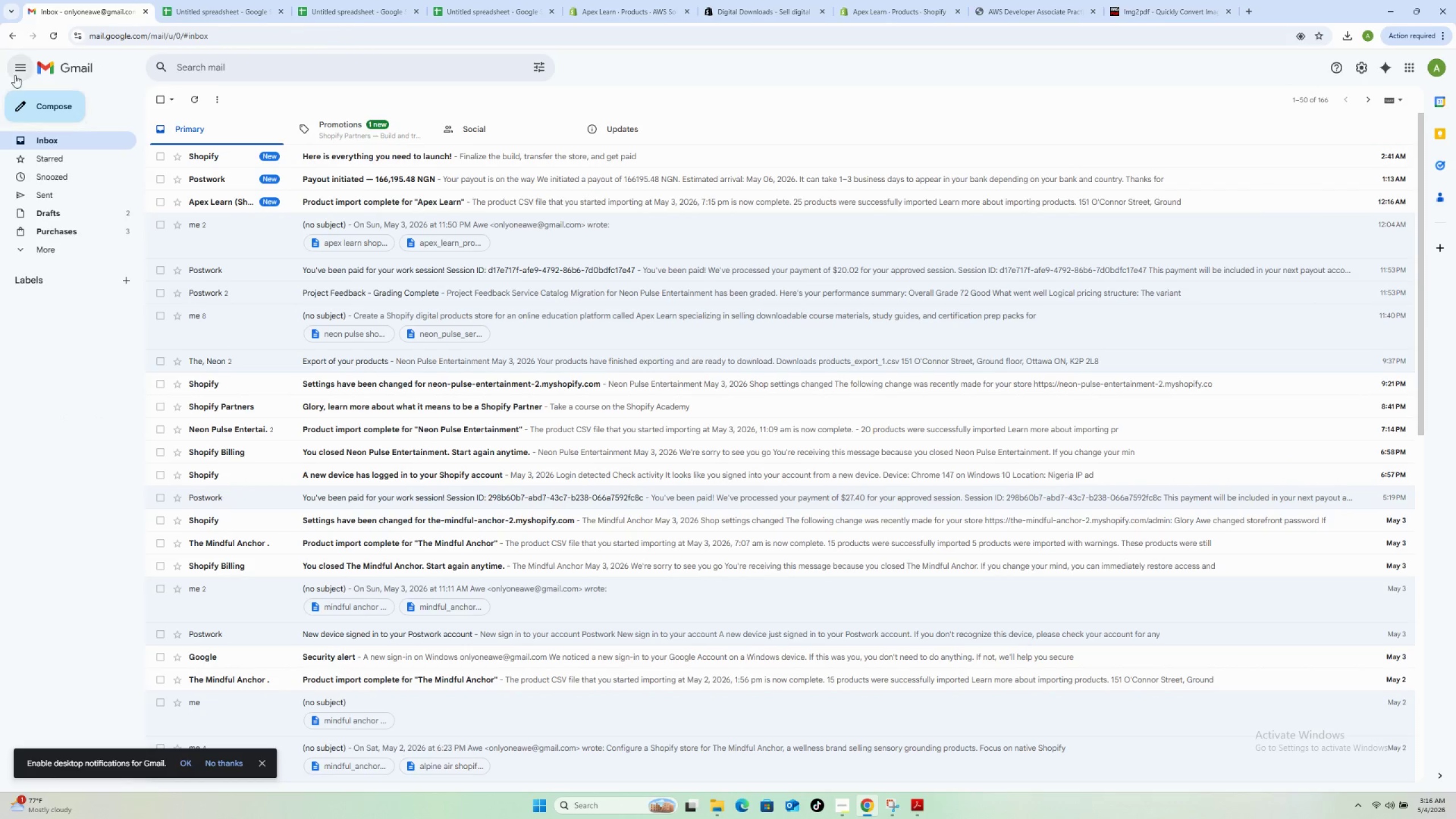 
left_click([59, 35])
 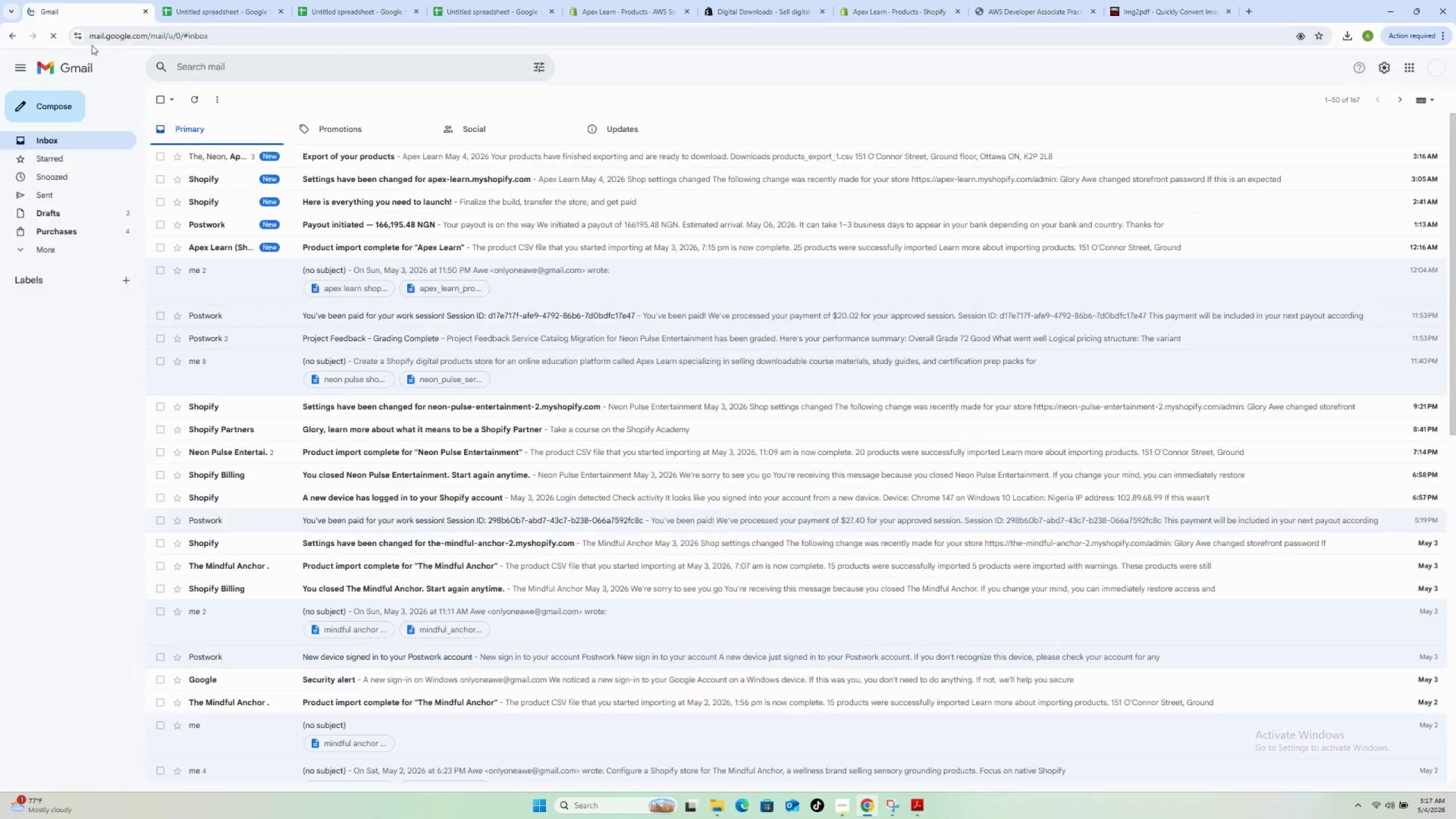 
left_click([390, 155])
 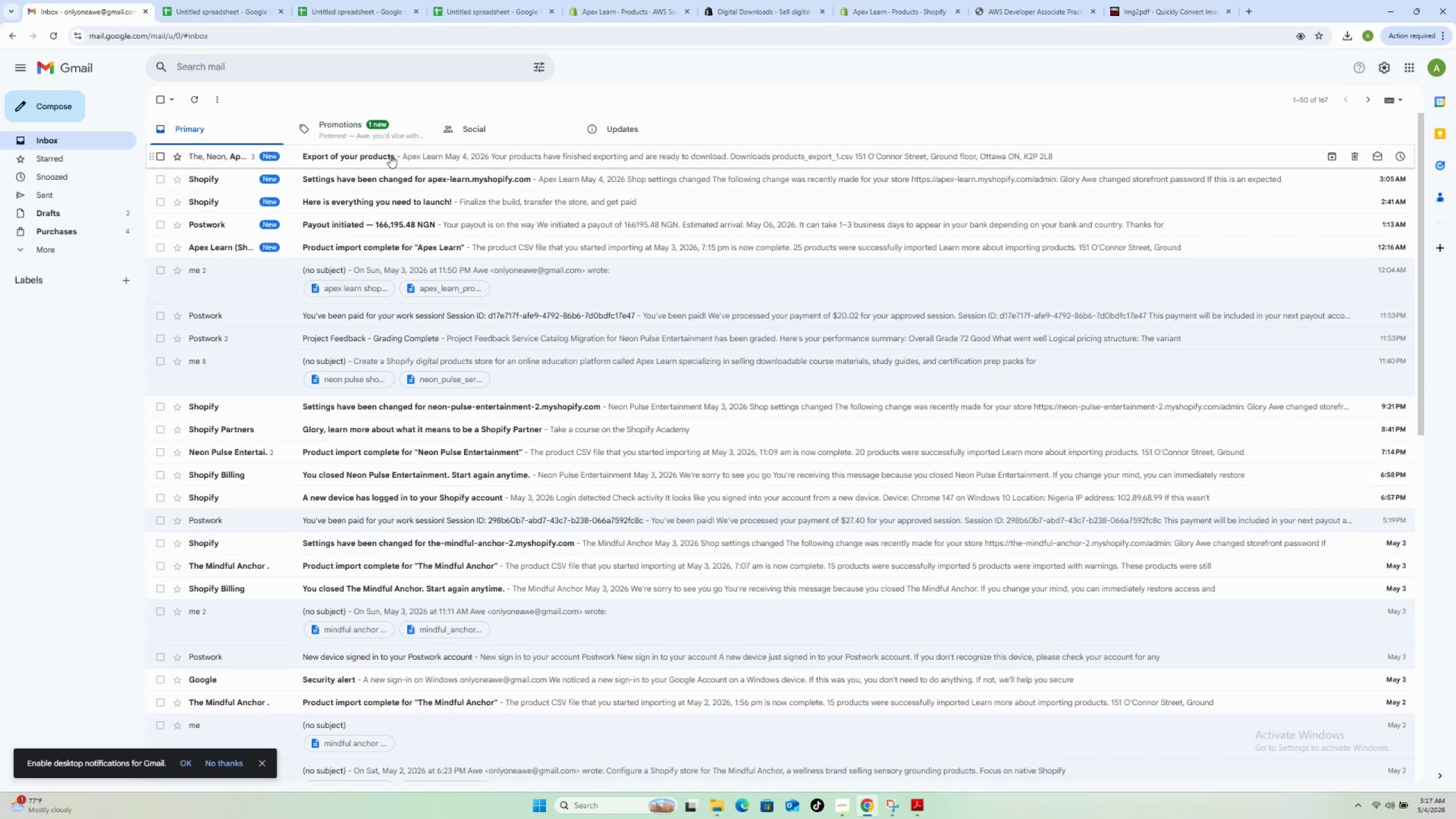 
left_click([390, 155])
 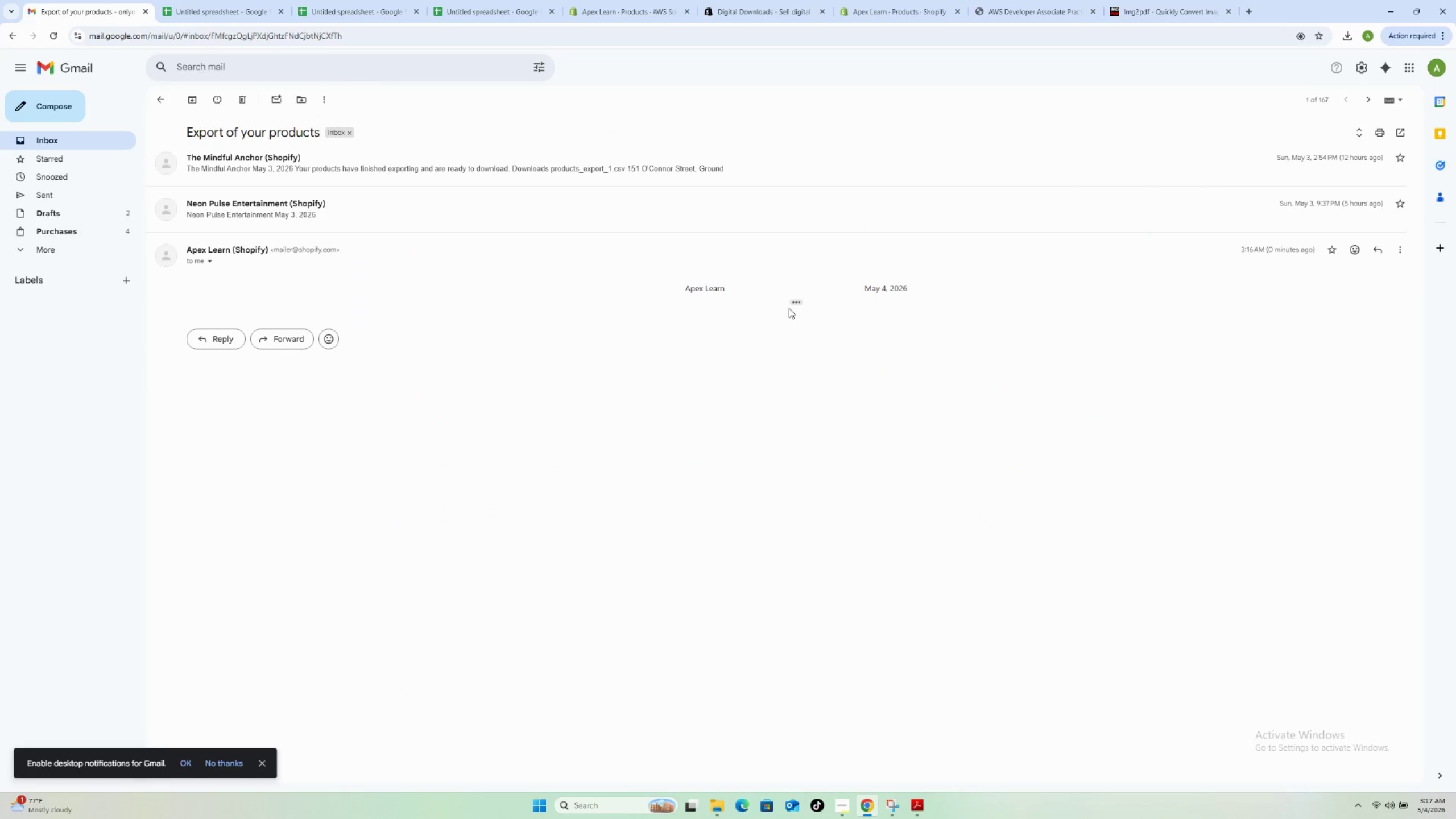 
left_click([792, 304])
 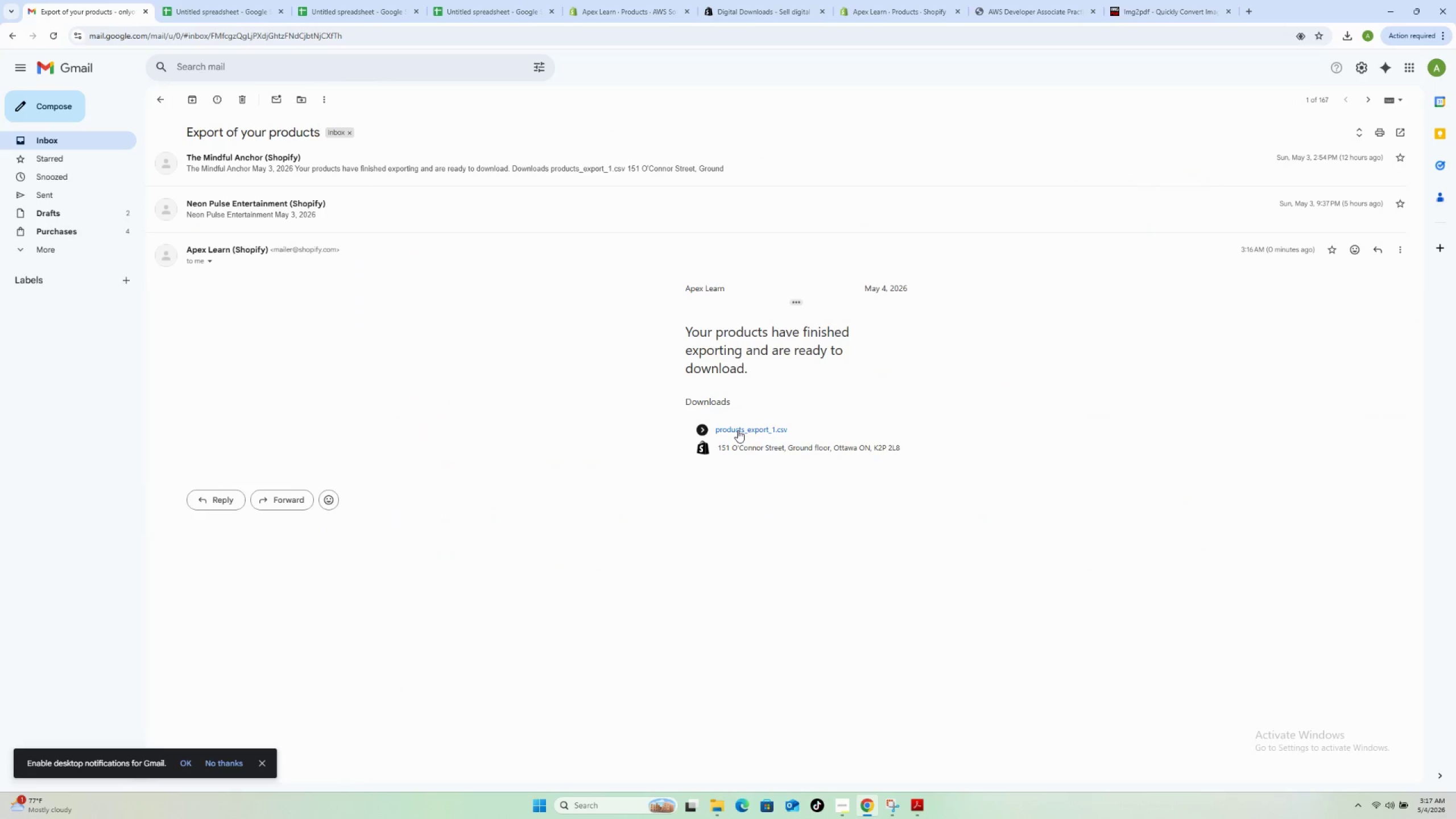 
left_click([738, 429])
 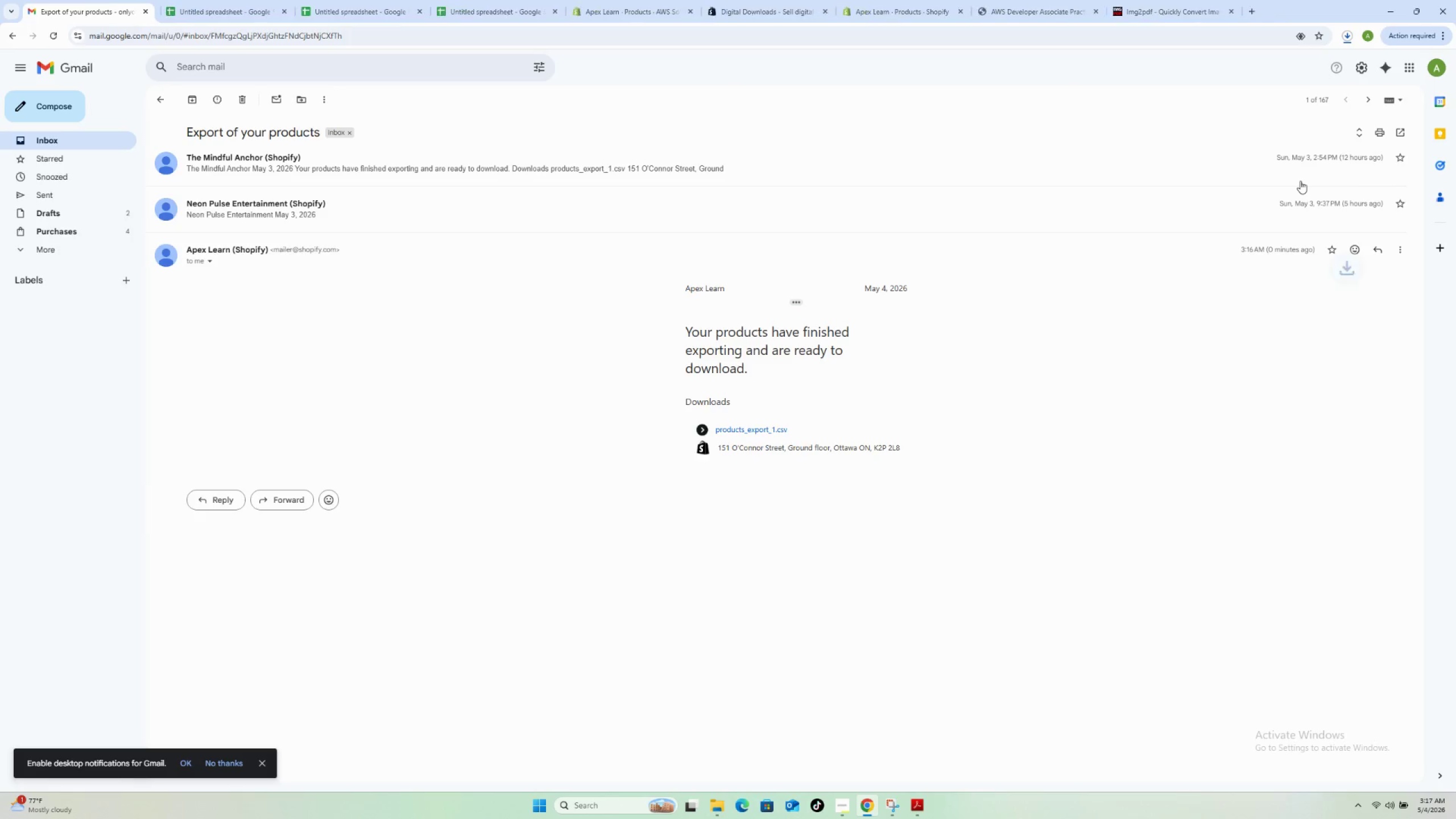 
wait(7.12)
 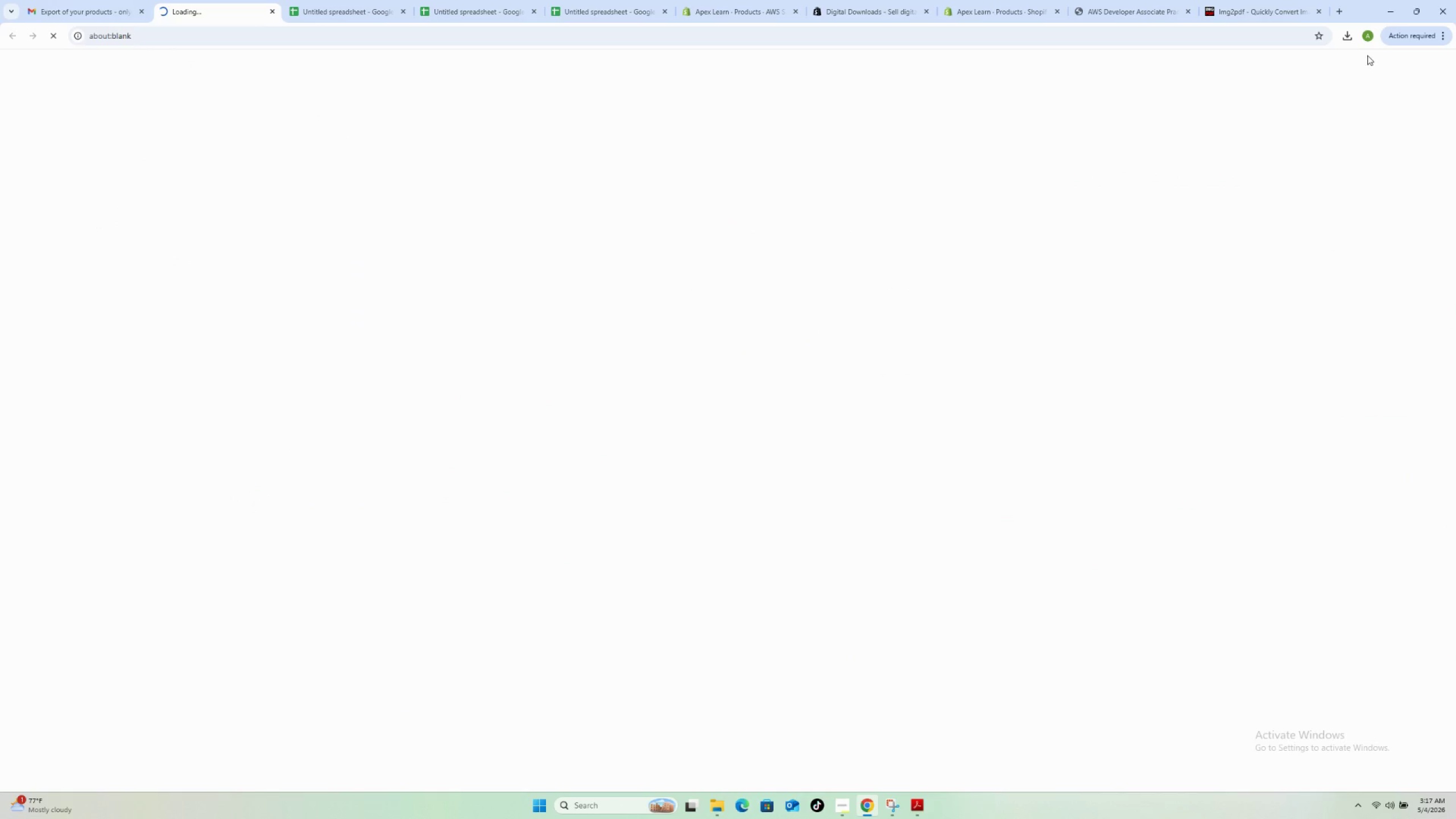 
left_click([1349, 32])
 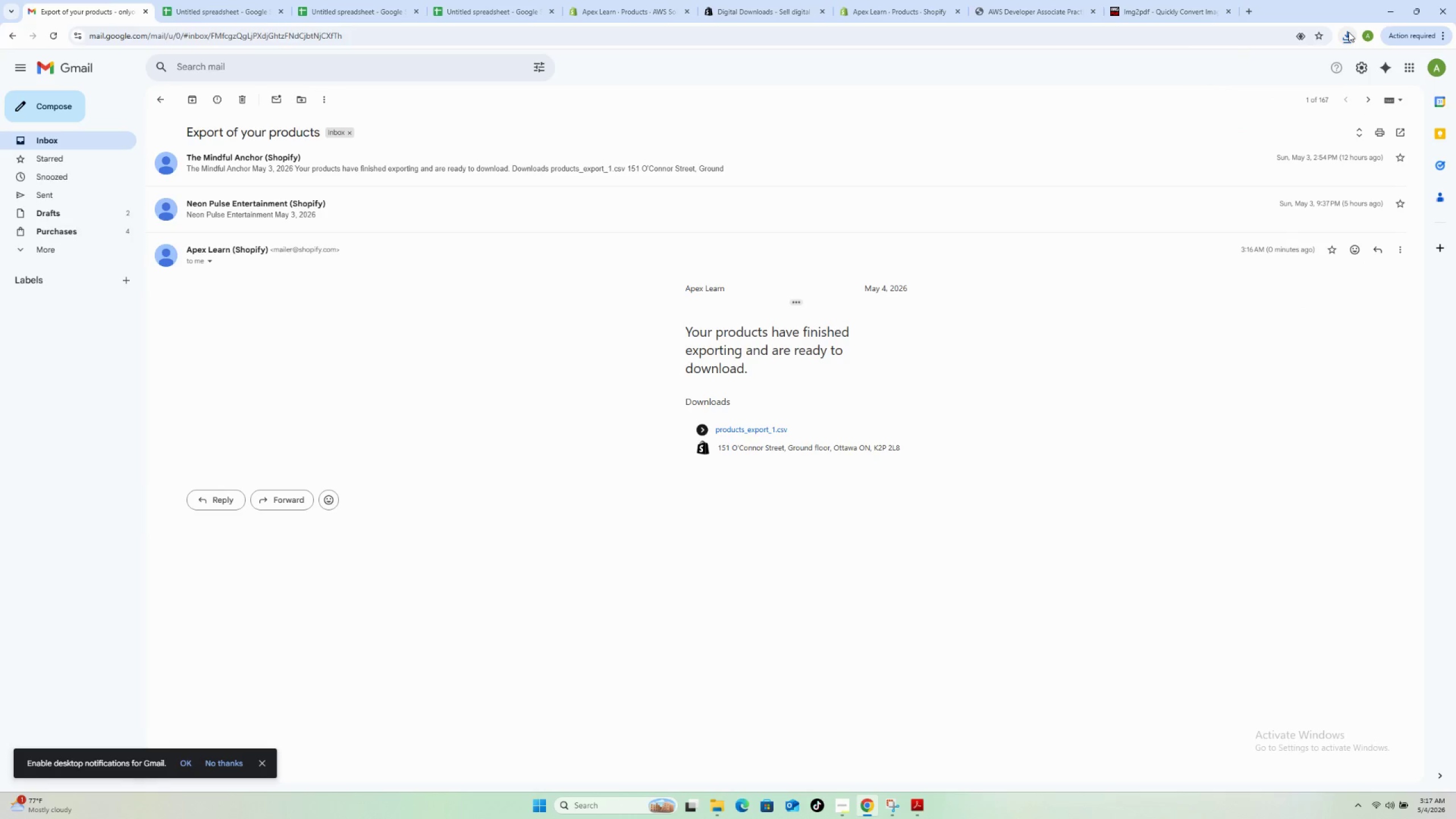 
left_click([1349, 32])
 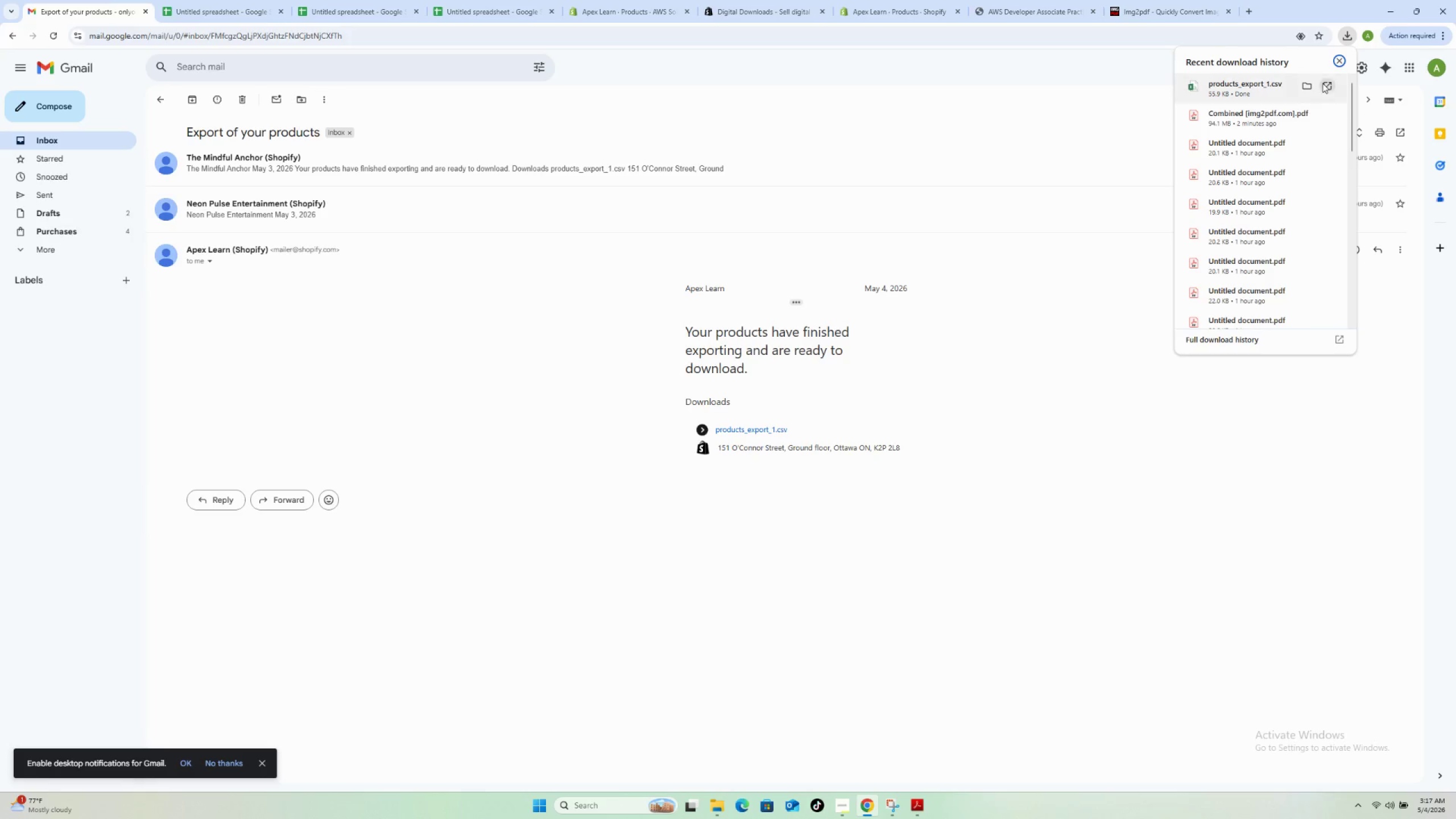 
left_click([1309, 89])
 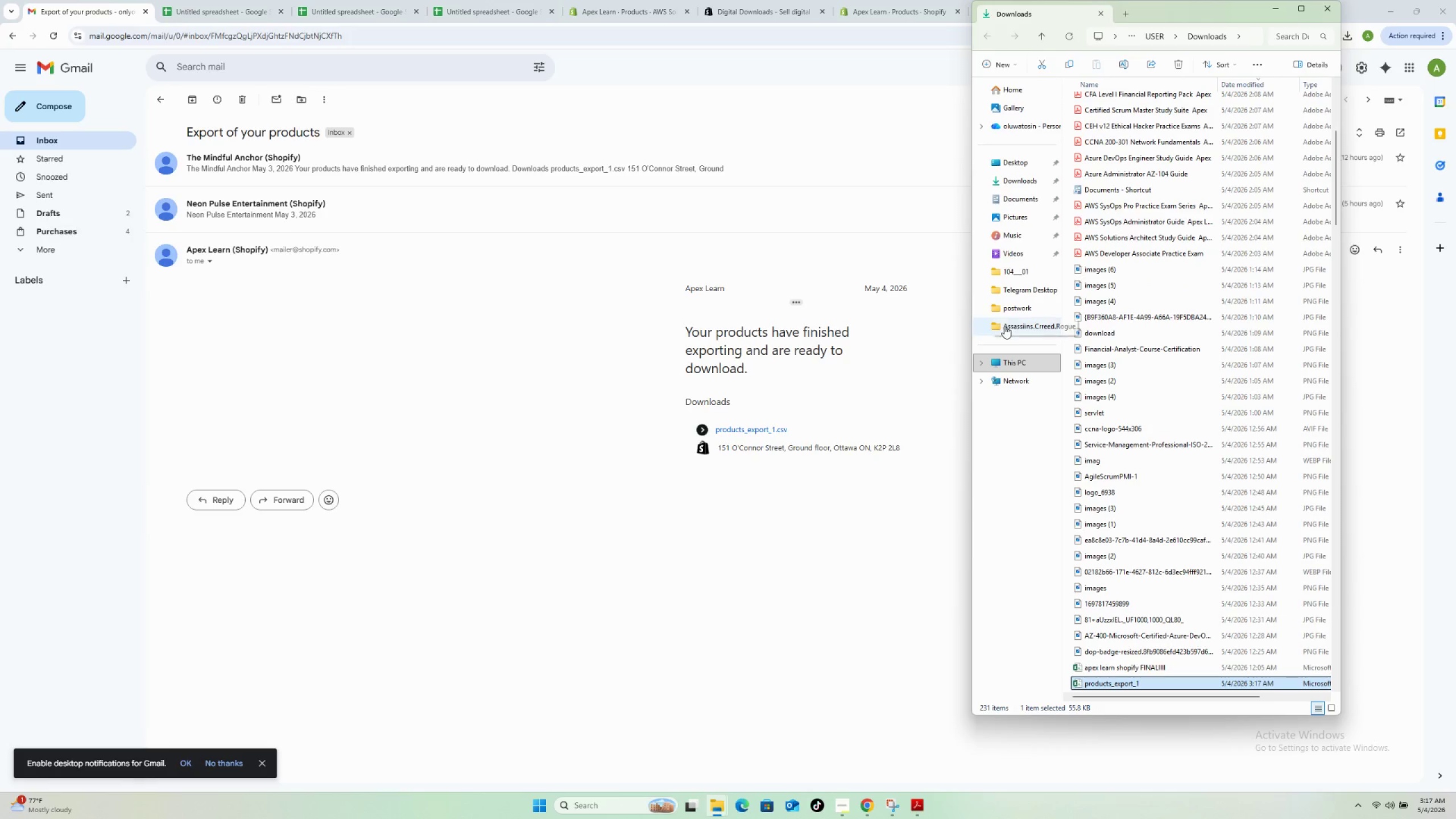 
left_click([994, 182])
 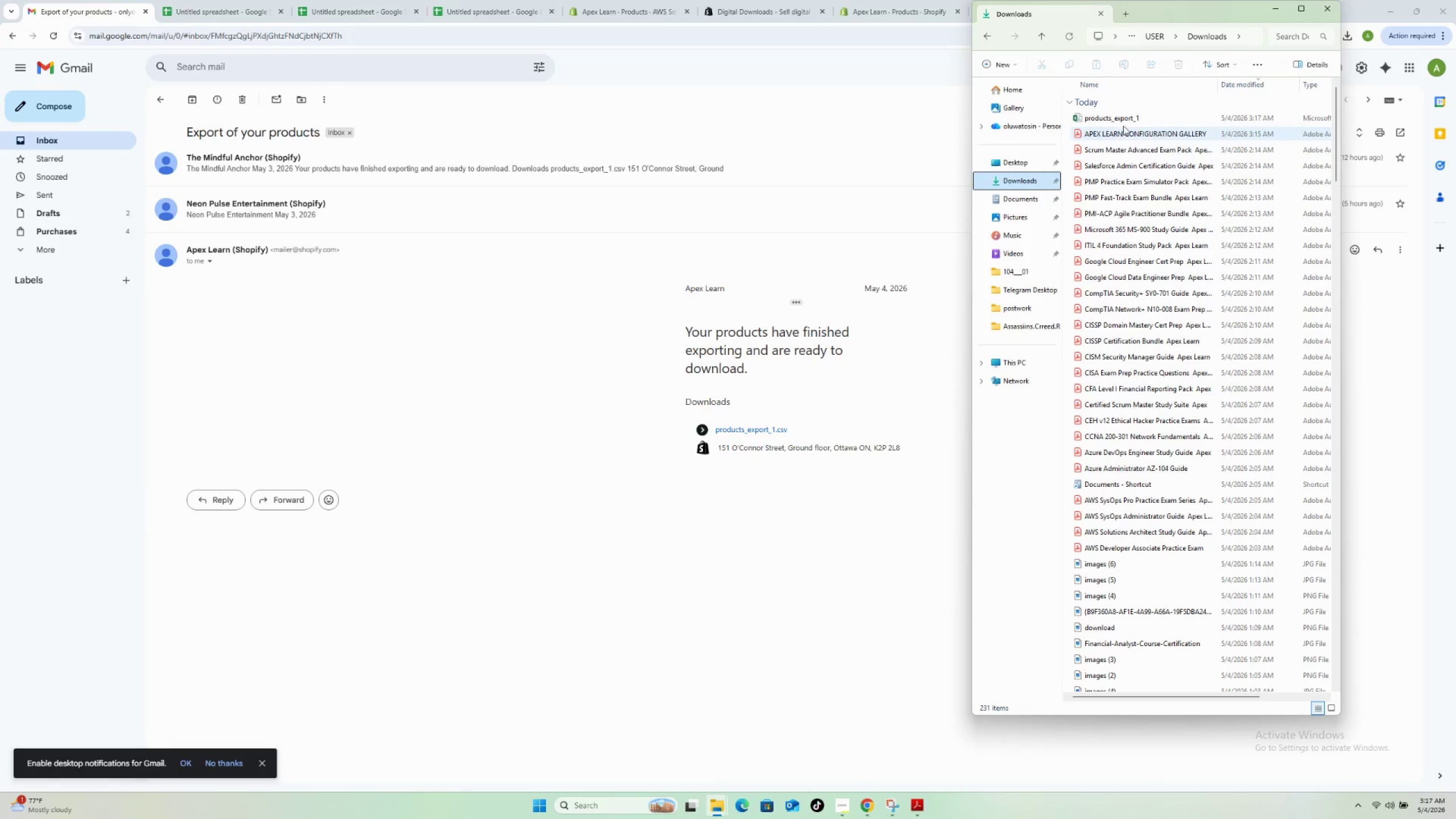 
left_click([1121, 115])
 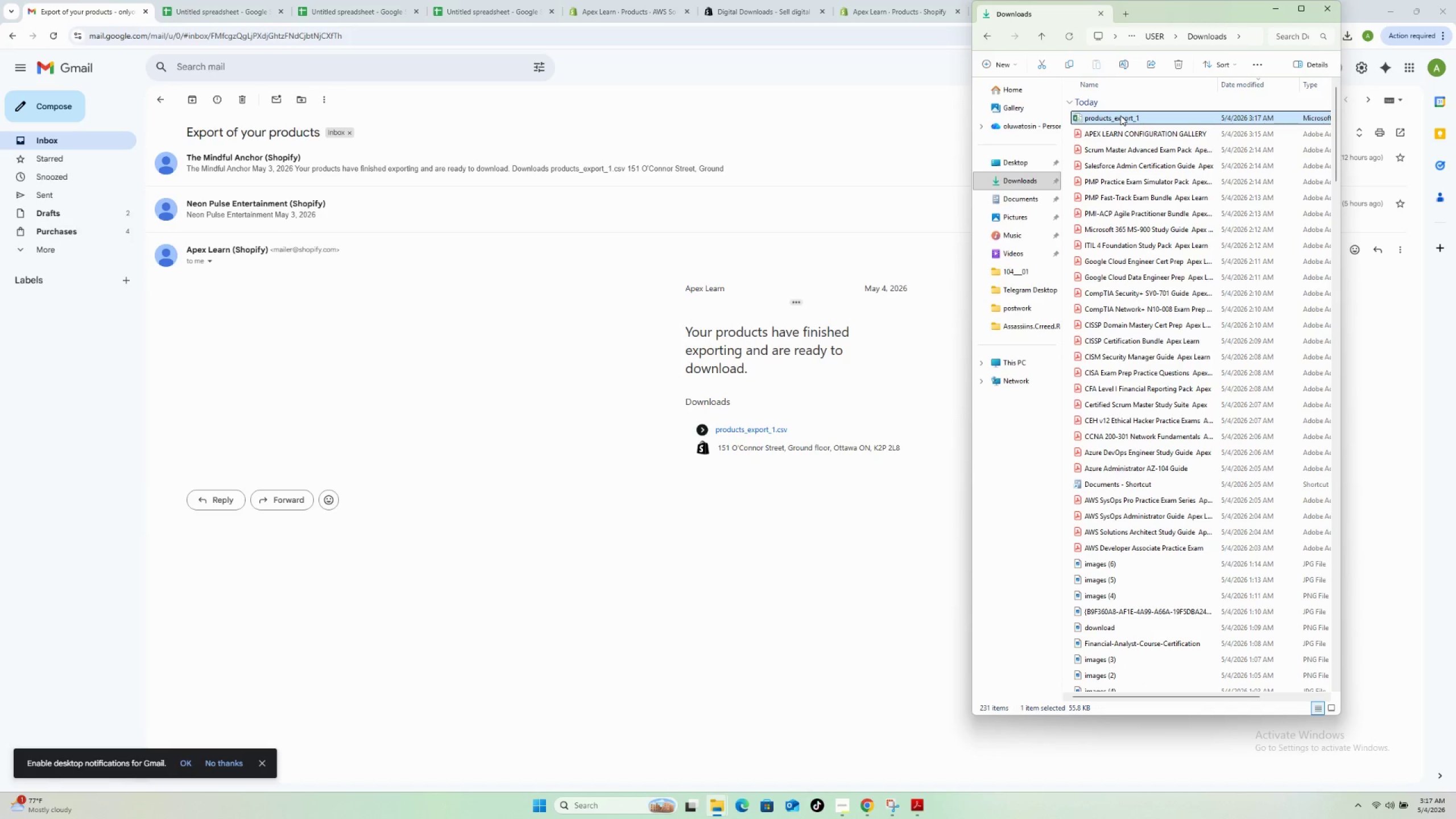 
type([F2]apex learn products export)
 